 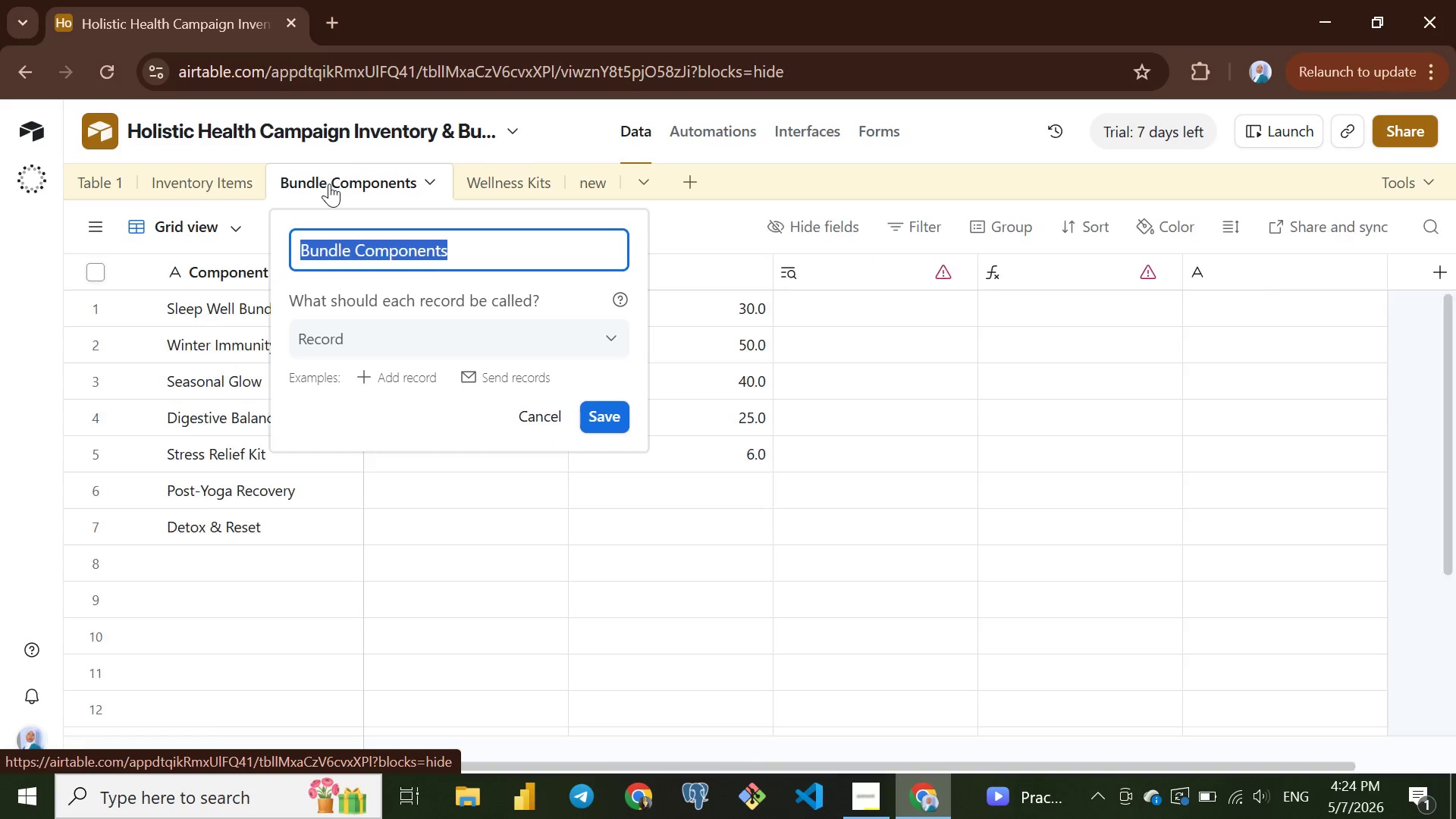 
key(Control+ControlLeft)
 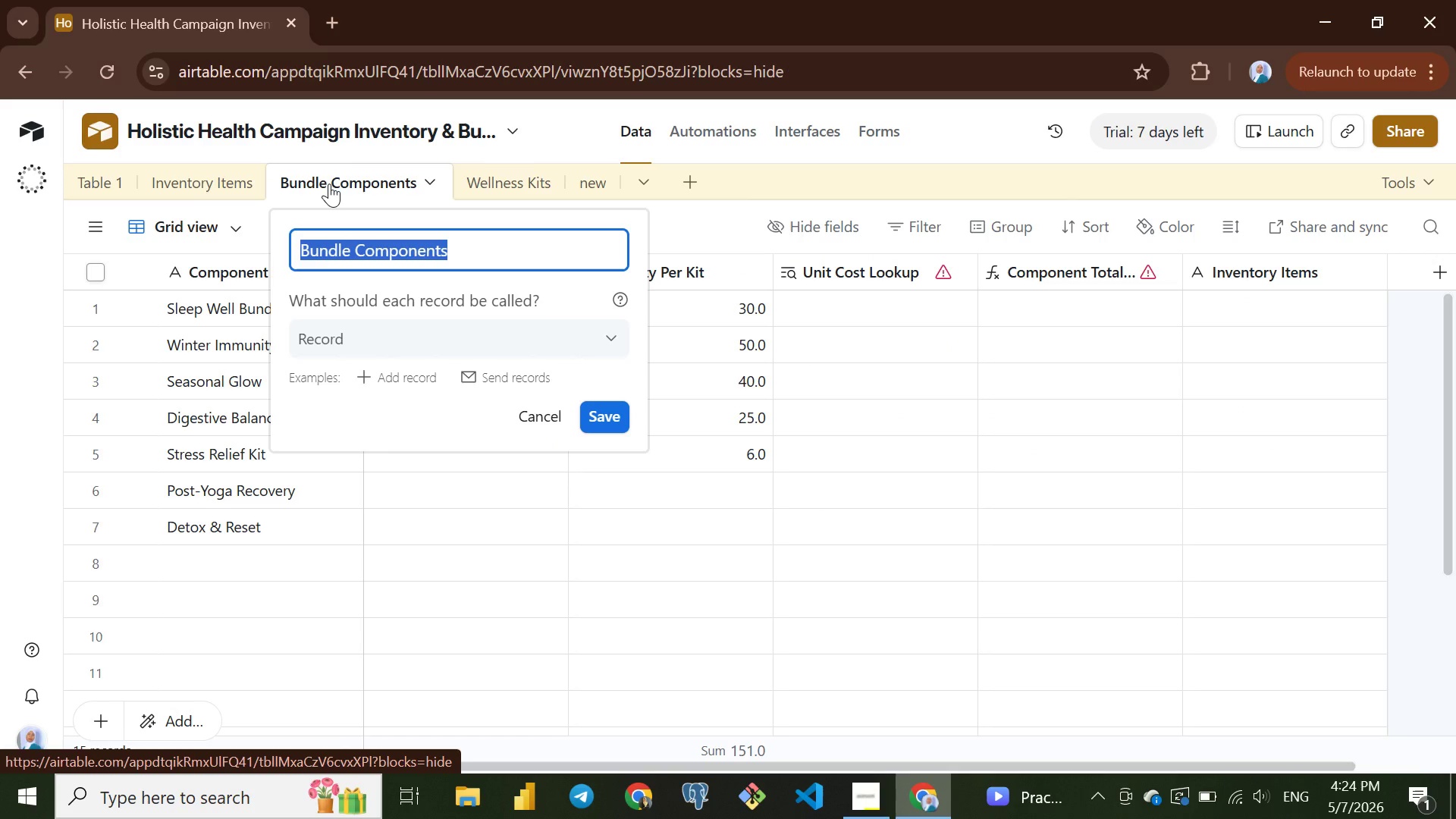 
key(Control+C)
 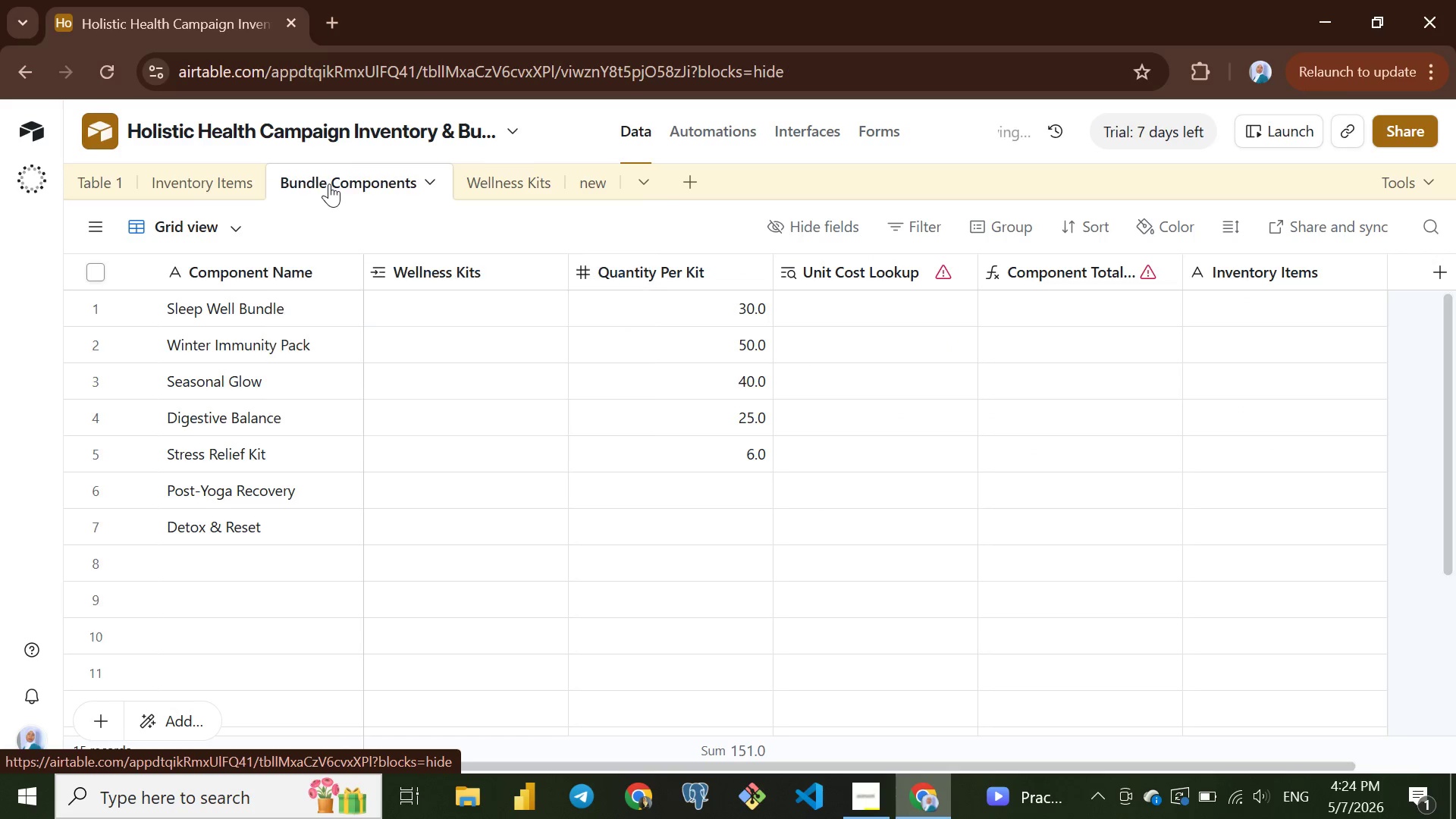 
key(Enter)
 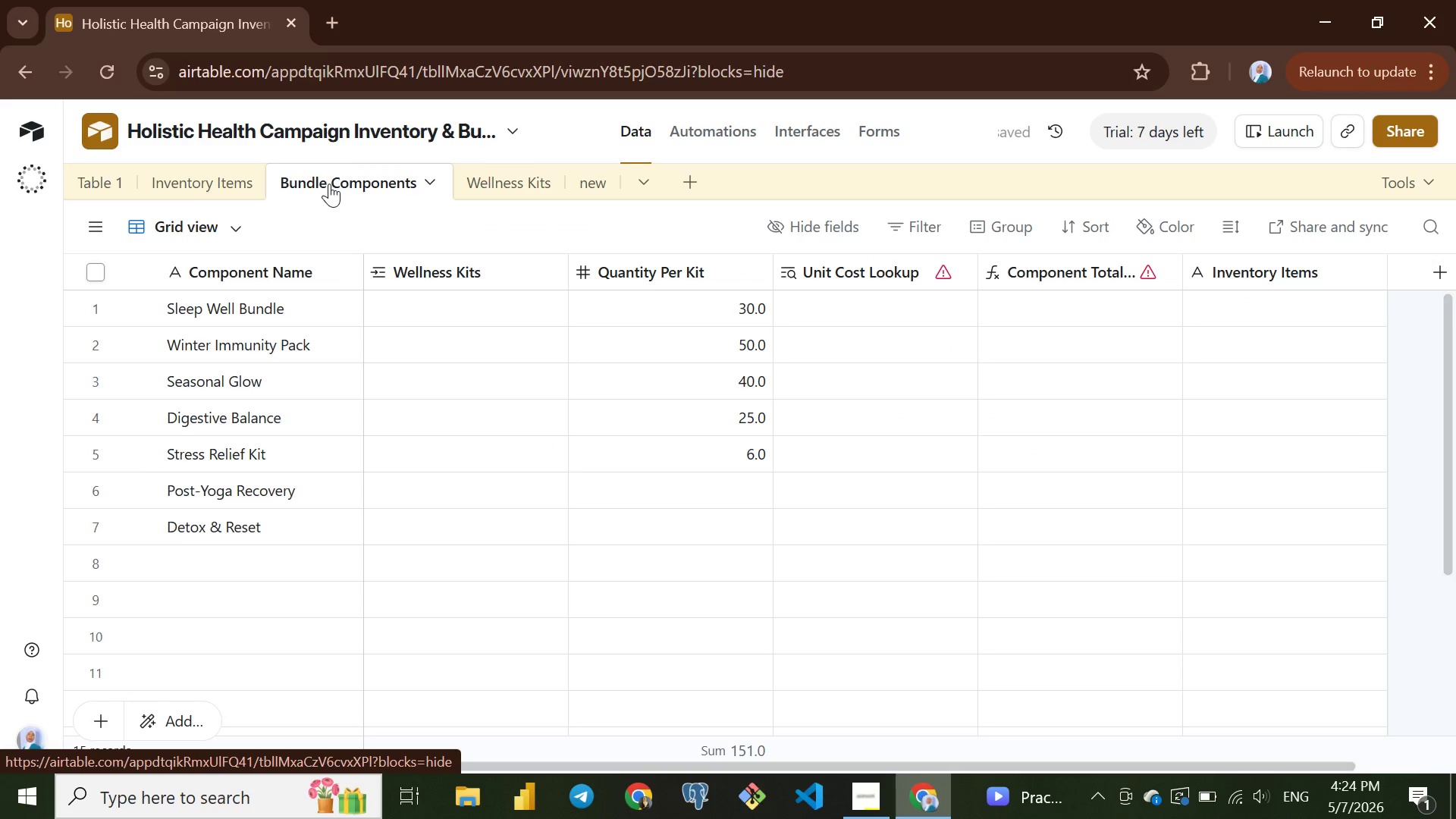 
right_click([329, 184])
 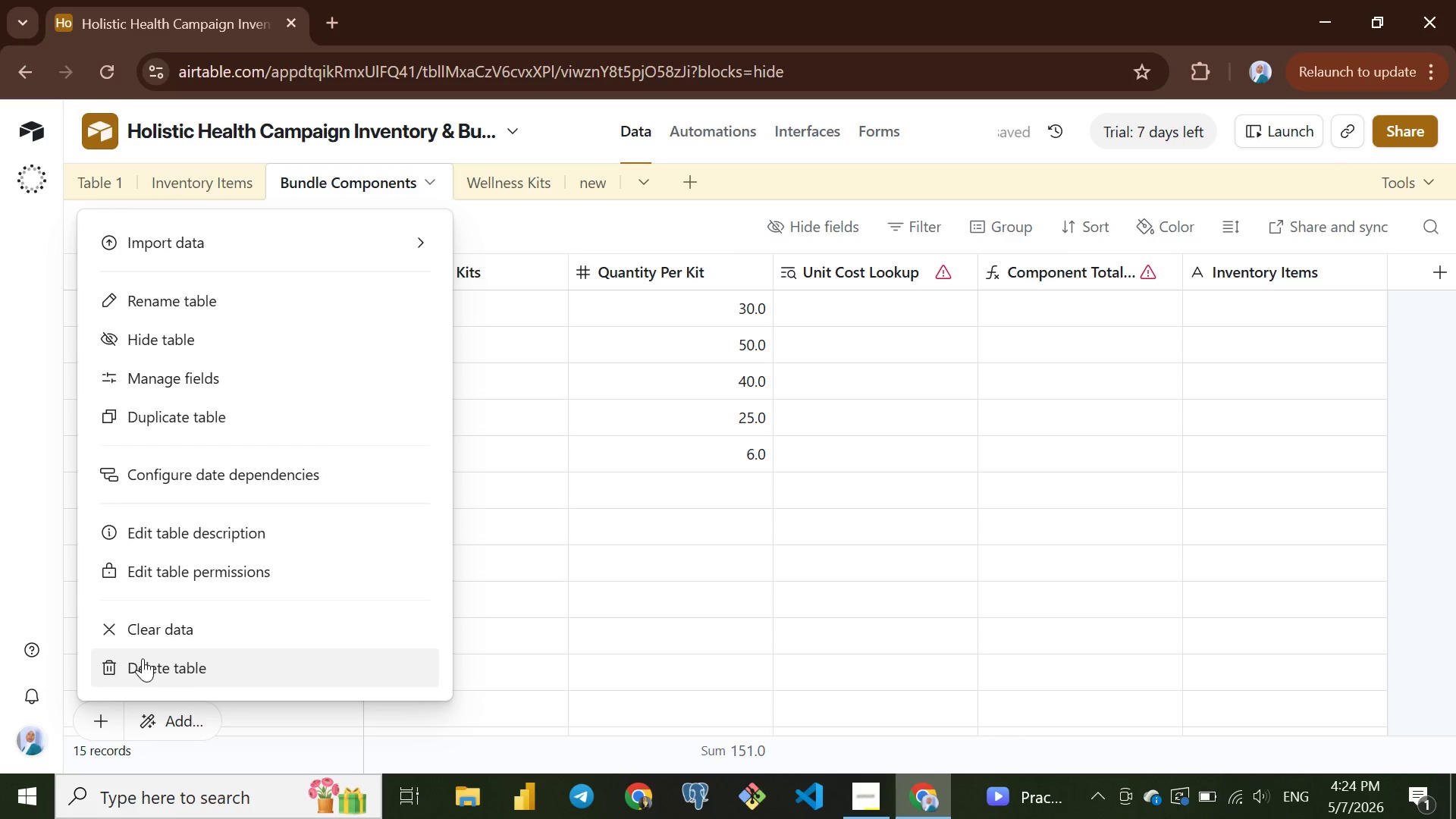 
left_click([143, 658])
 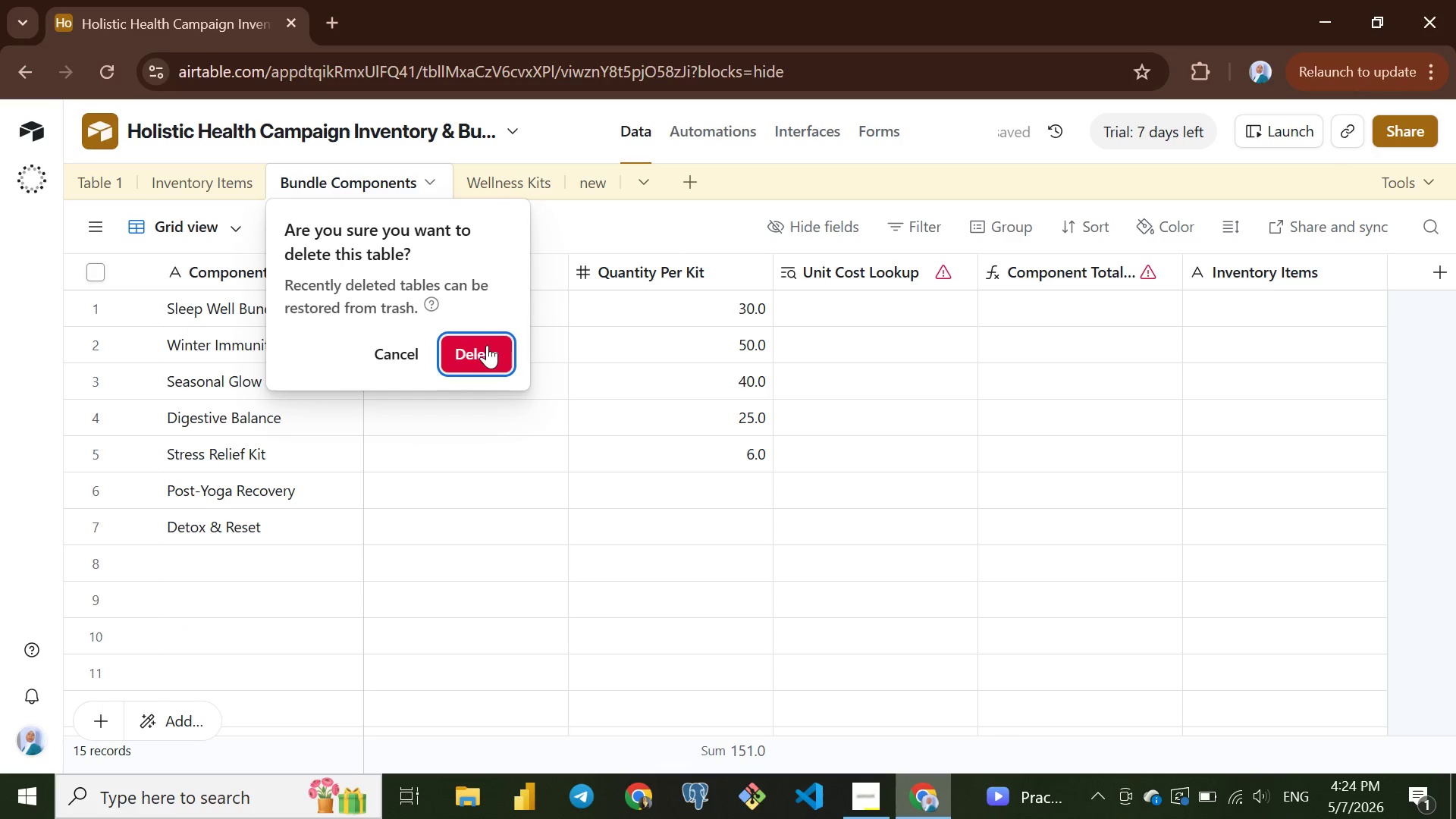 
left_click([485, 343])
 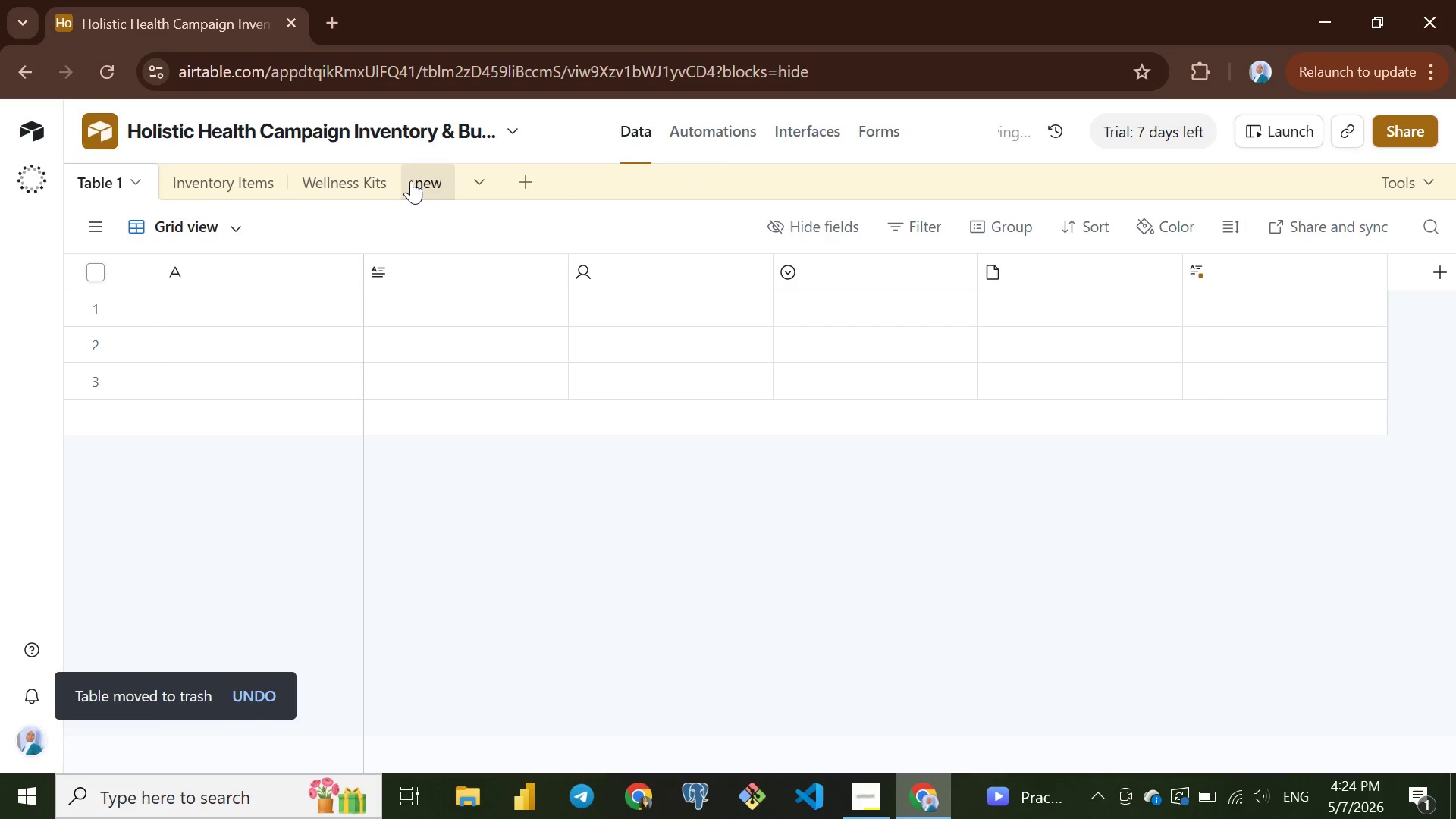 
left_click([411, 180])
 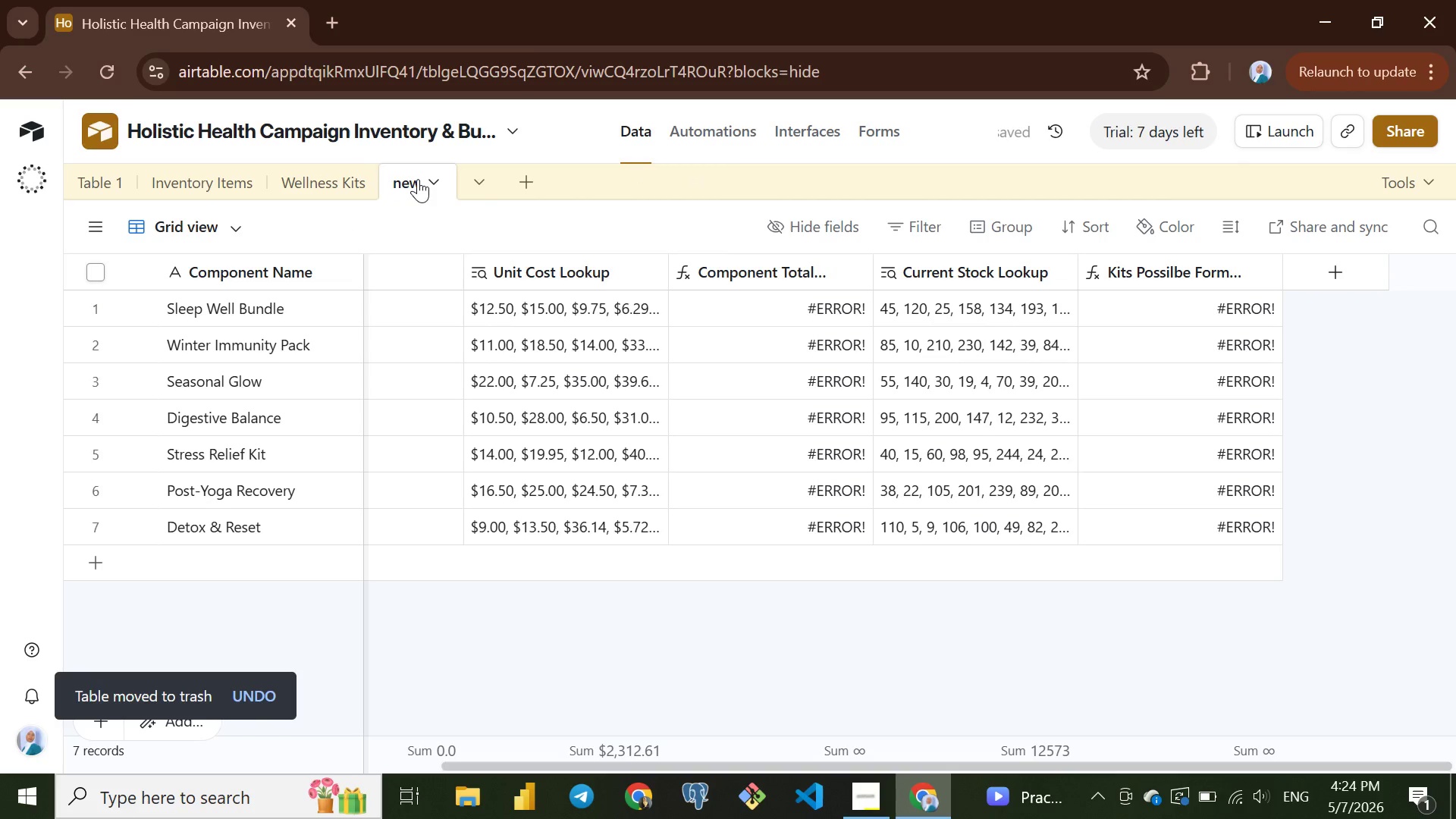 
double_click([418, 179])
 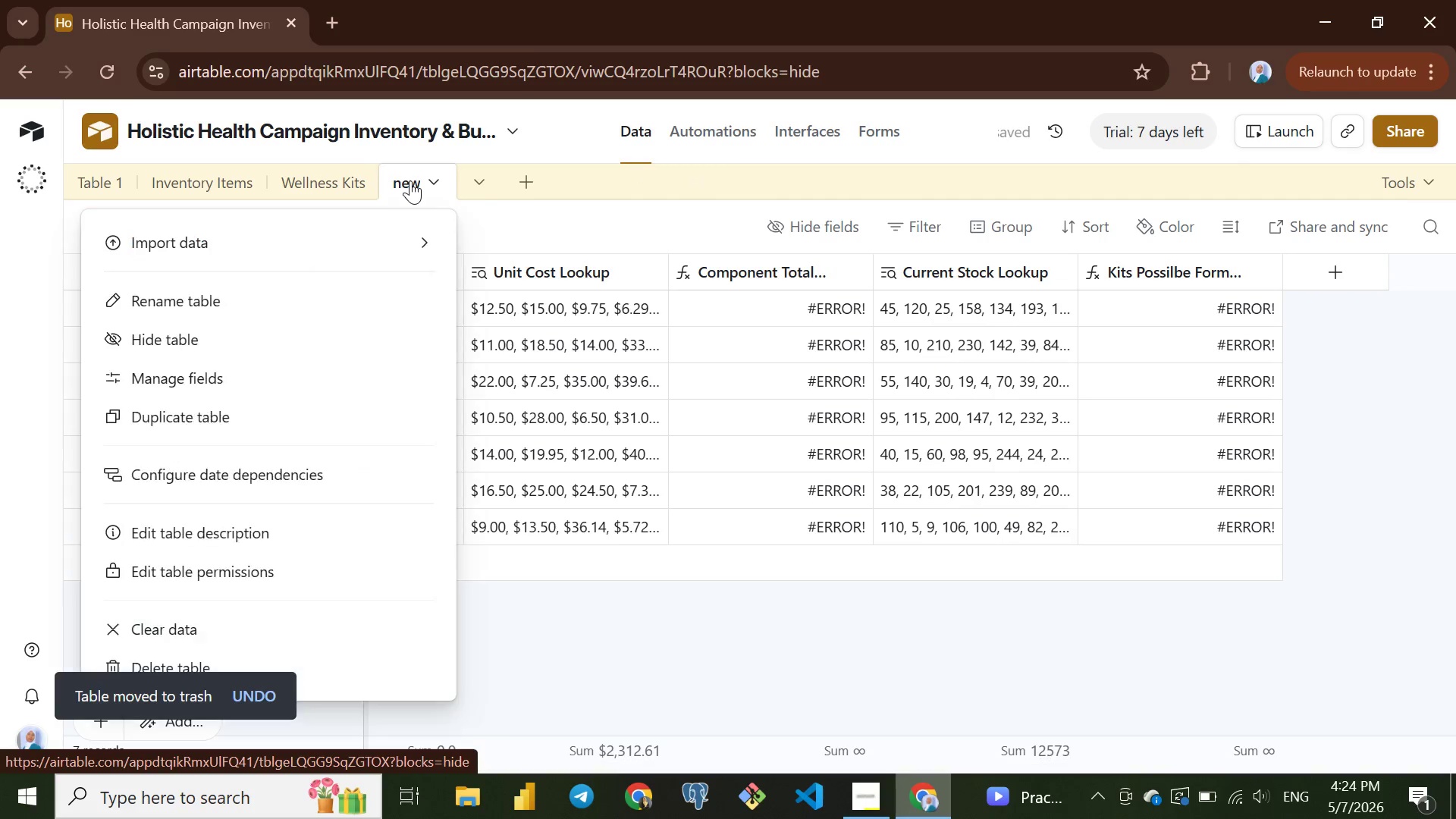 
double_click([410, 180])
 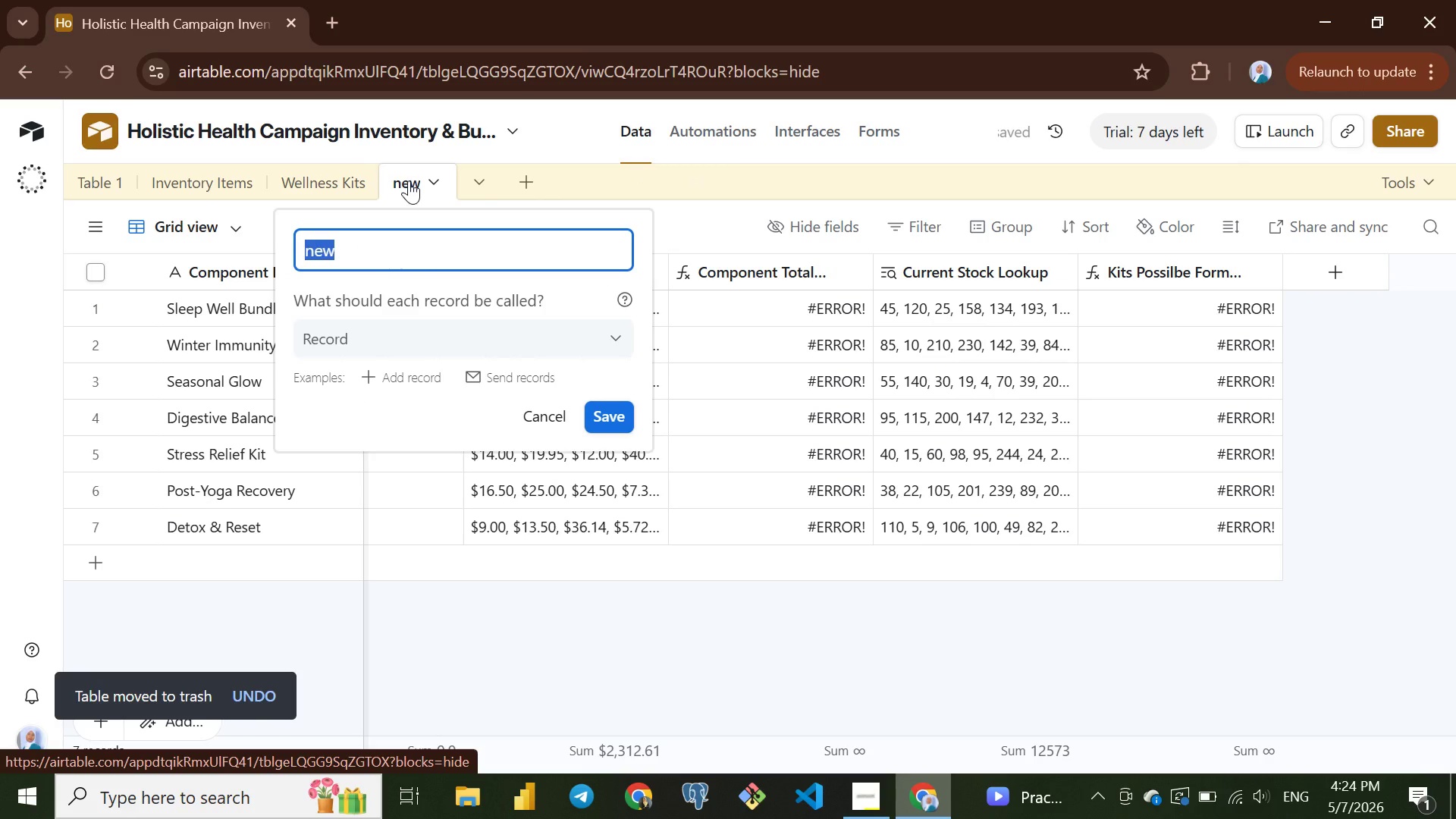 
key(Control+ControlLeft)
 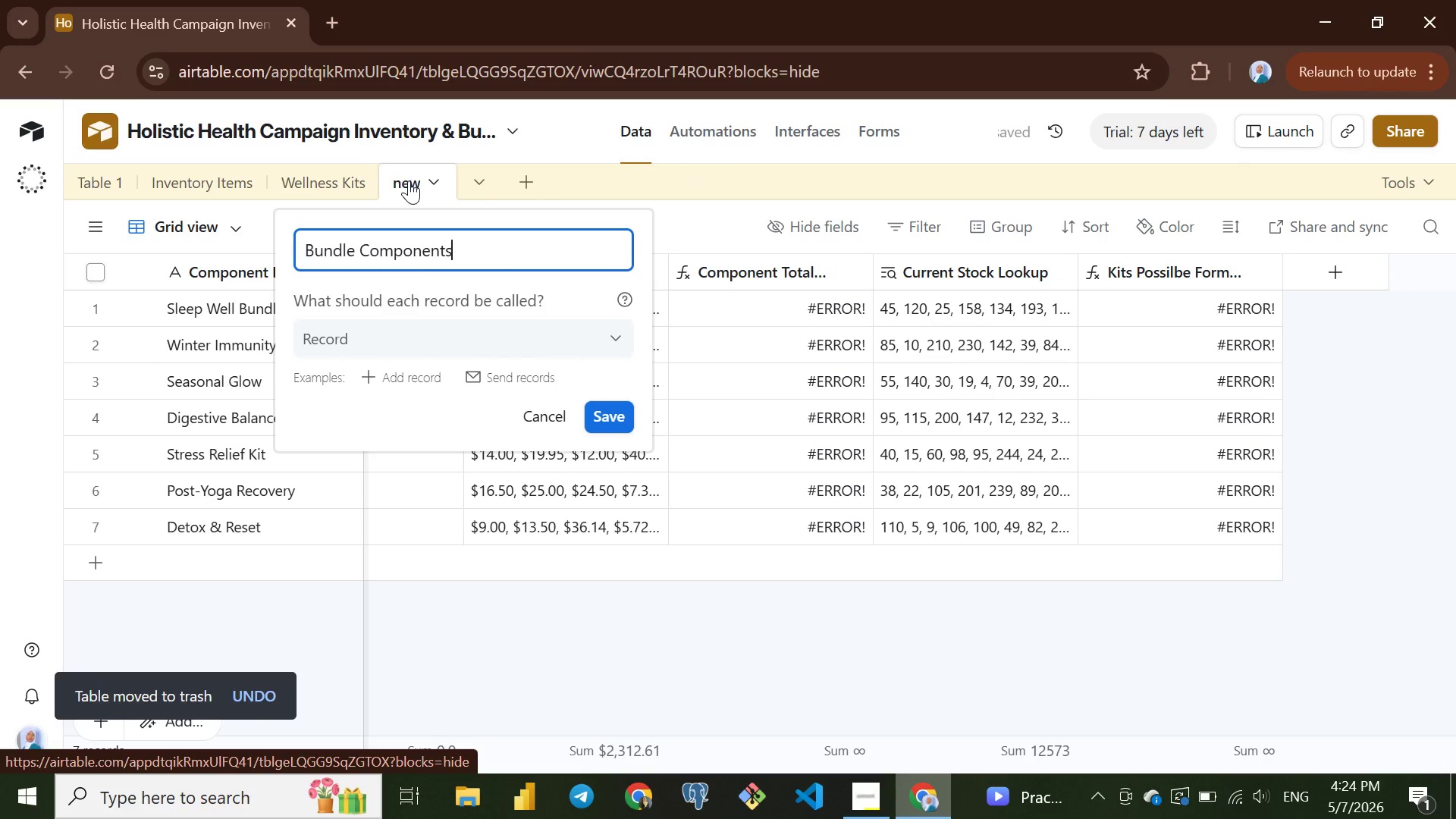 
key(Control+V)
 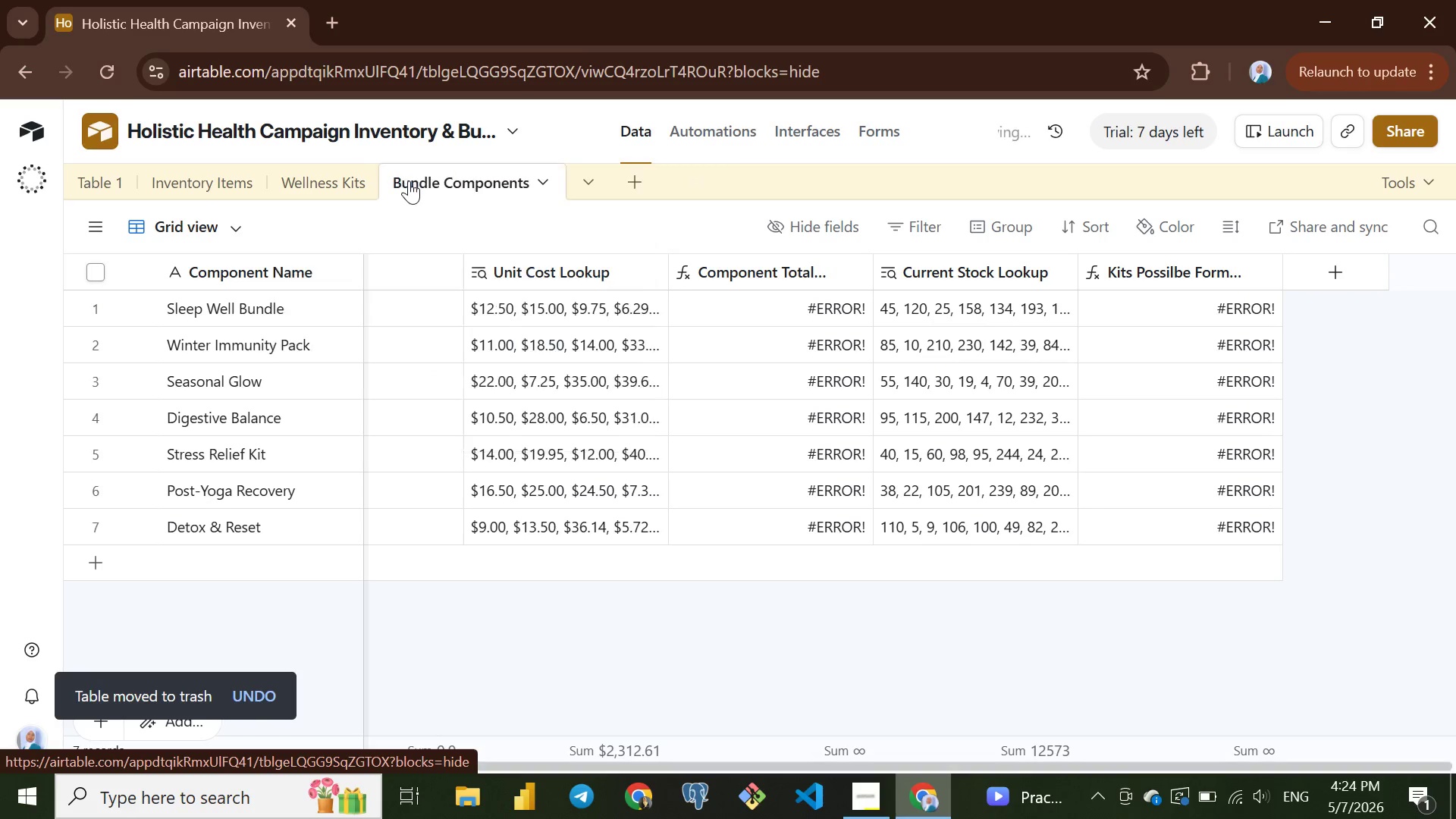 
key(Enter)
 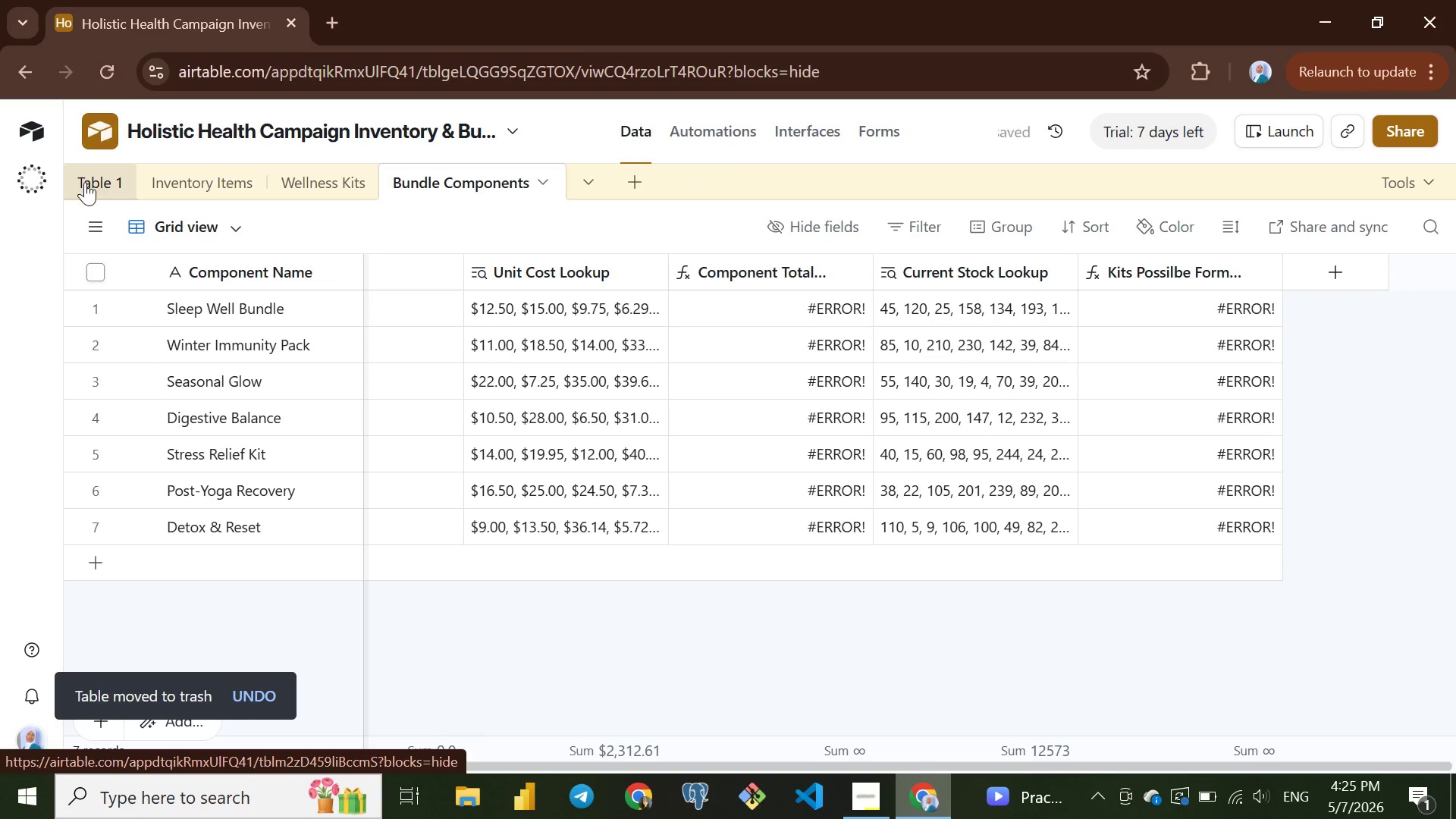 
left_click([85, 182])
 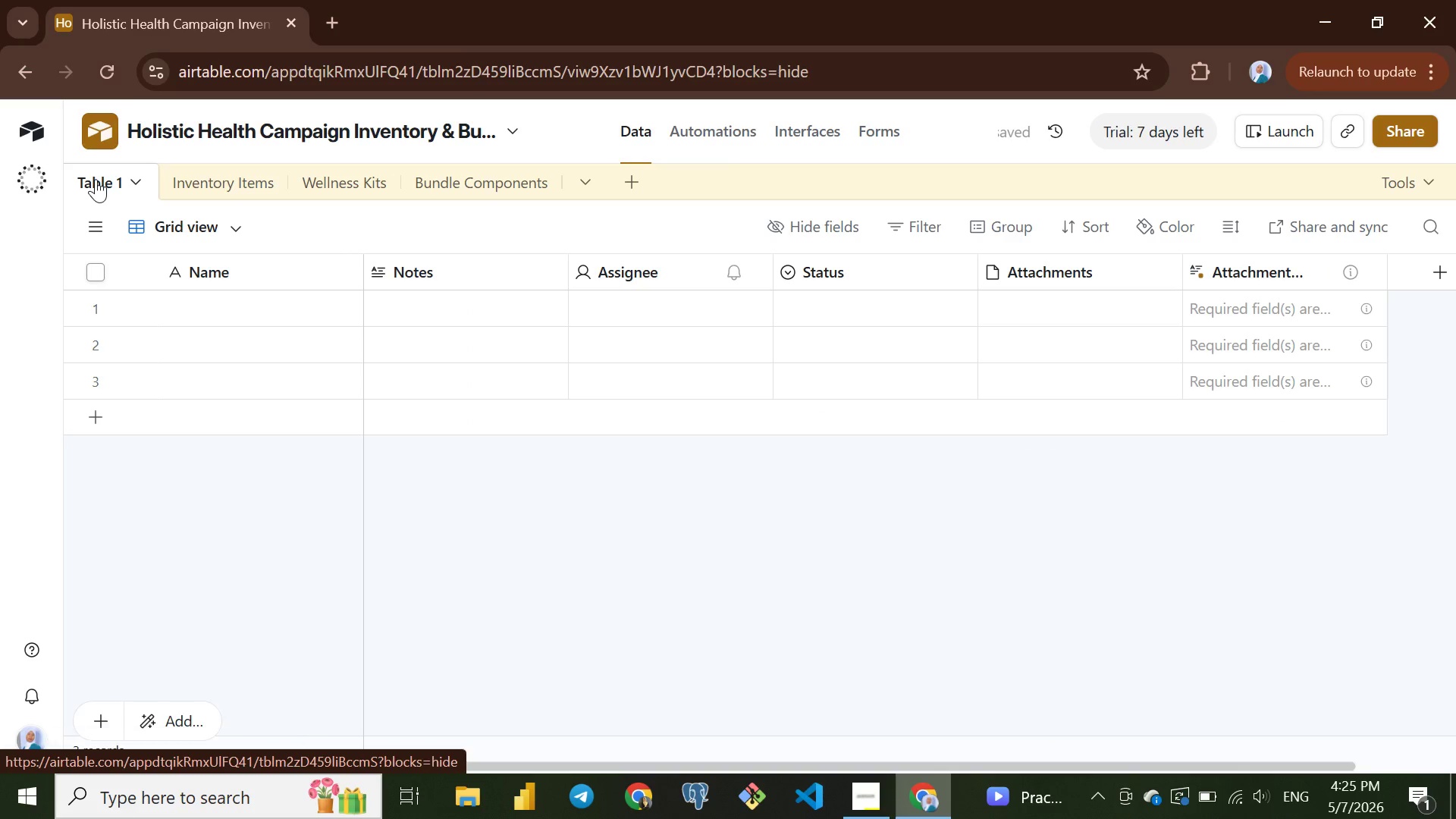 
right_click([96, 179])
 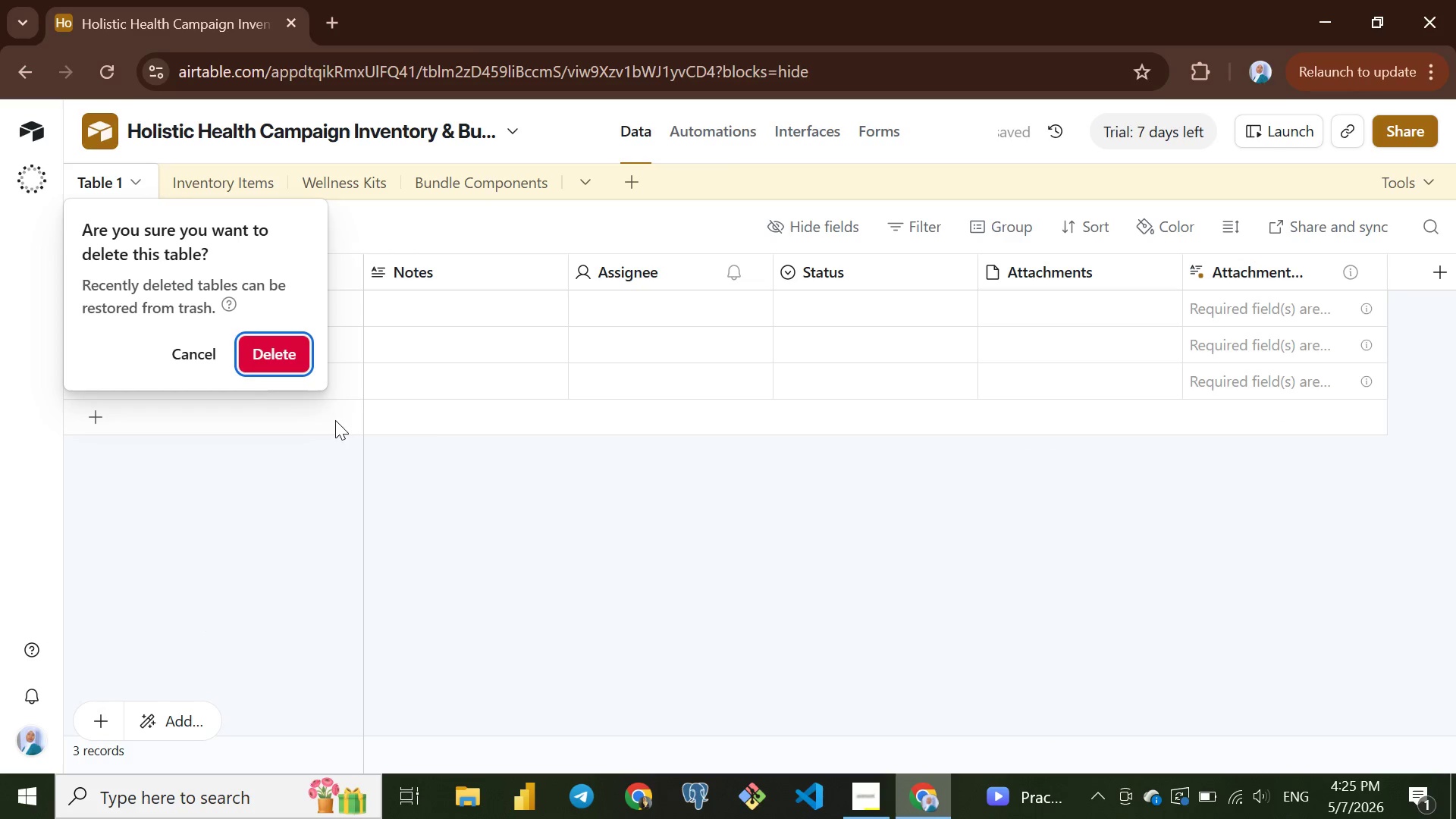 
left_click_drag(start_coordinate=[260, 347], to_coordinate=[264, 346])
 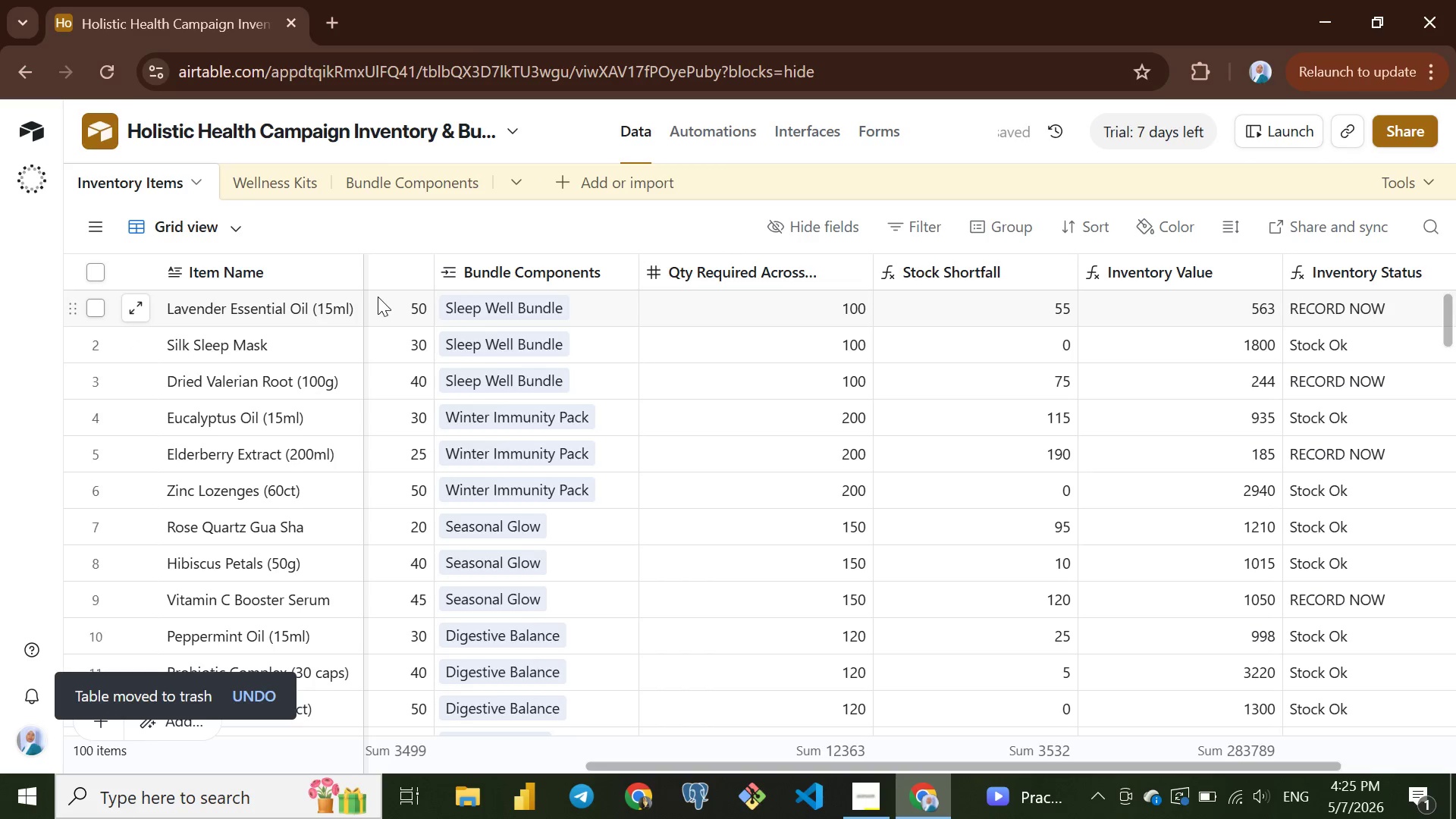 
left_click([396, 187])
 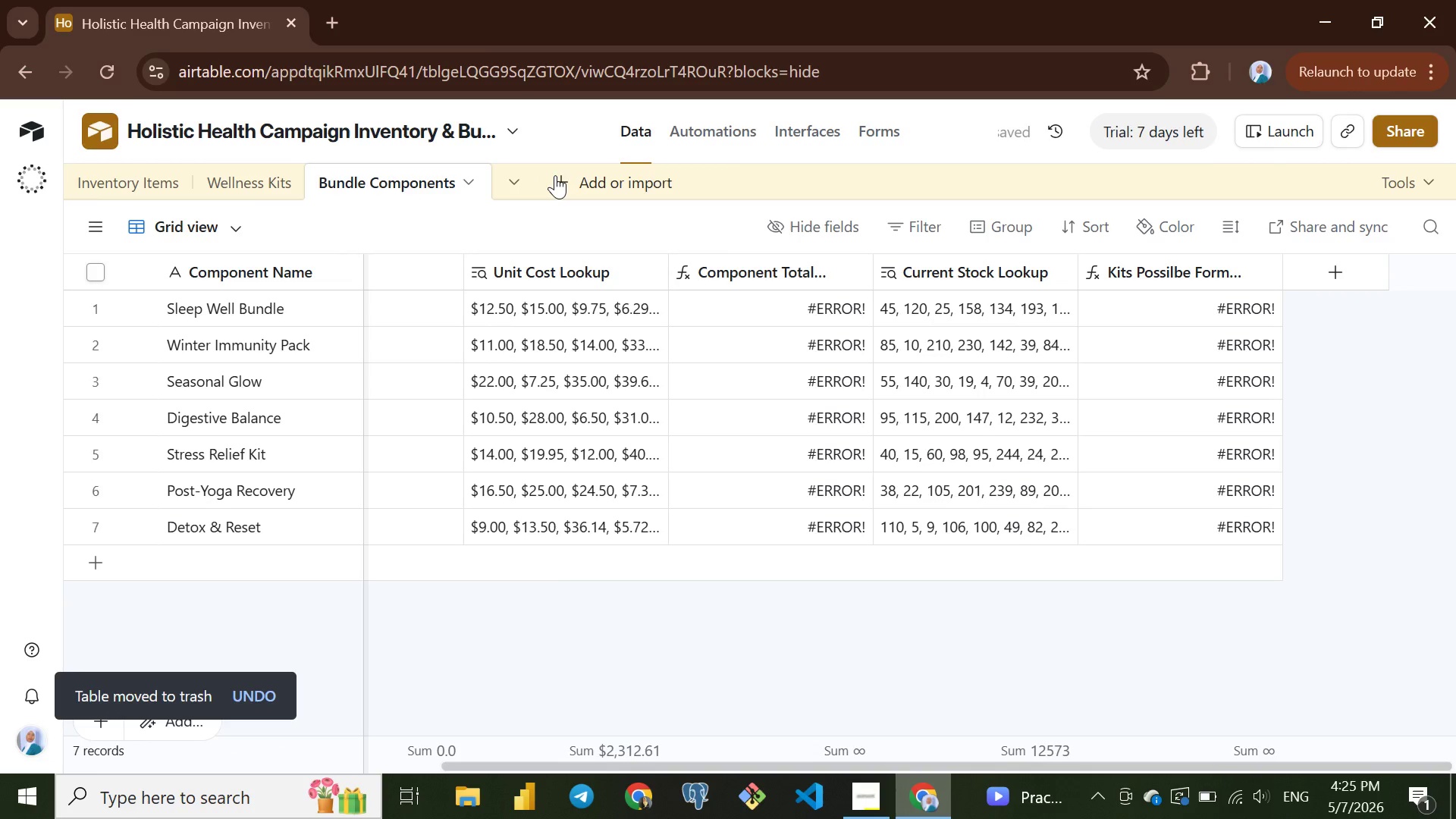 
left_click([555, 175])
 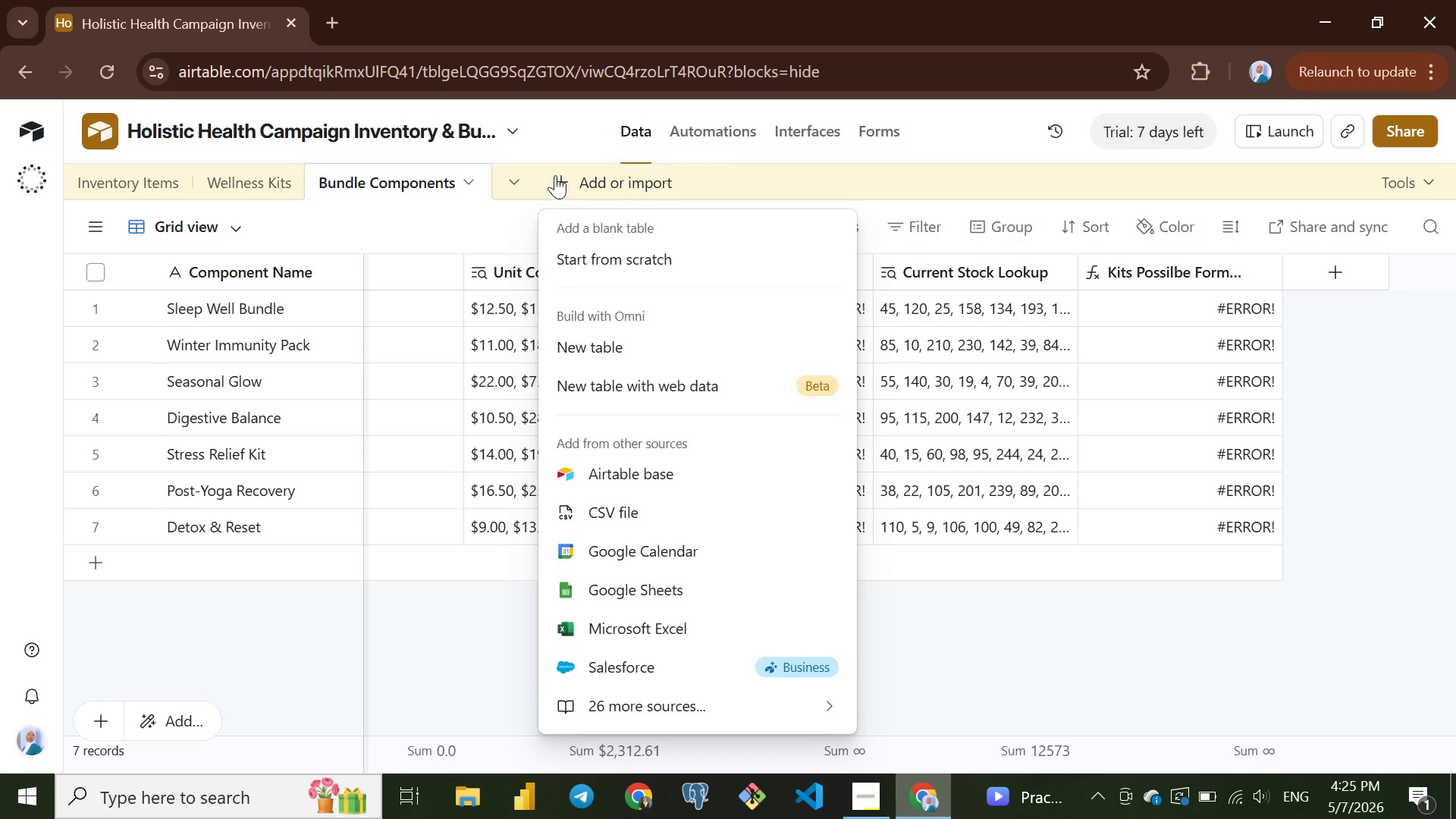 
wait(10.33)
 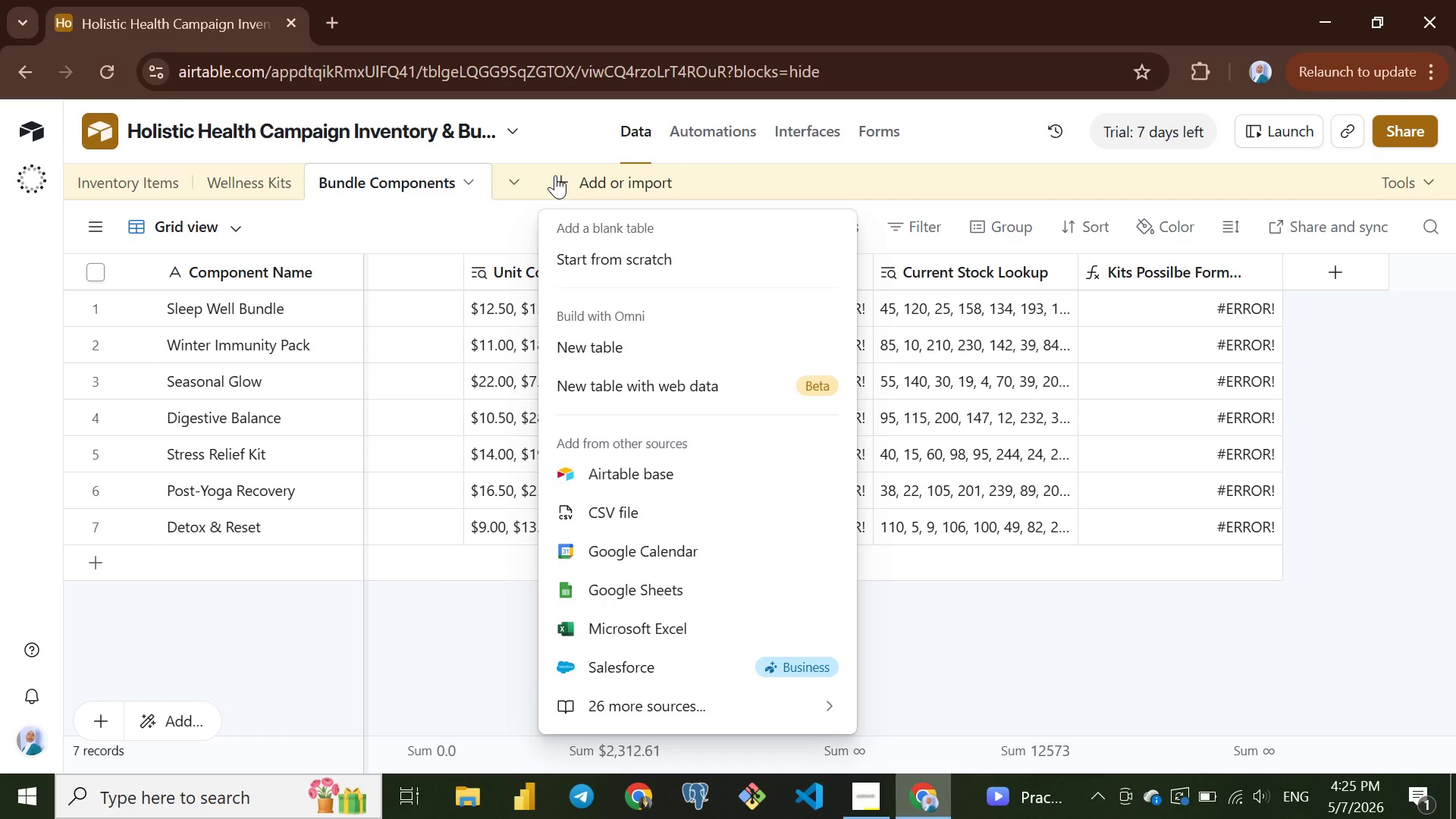 
left_click_drag(start_coordinate=[597, 265], to_coordinate=[601, 263])
 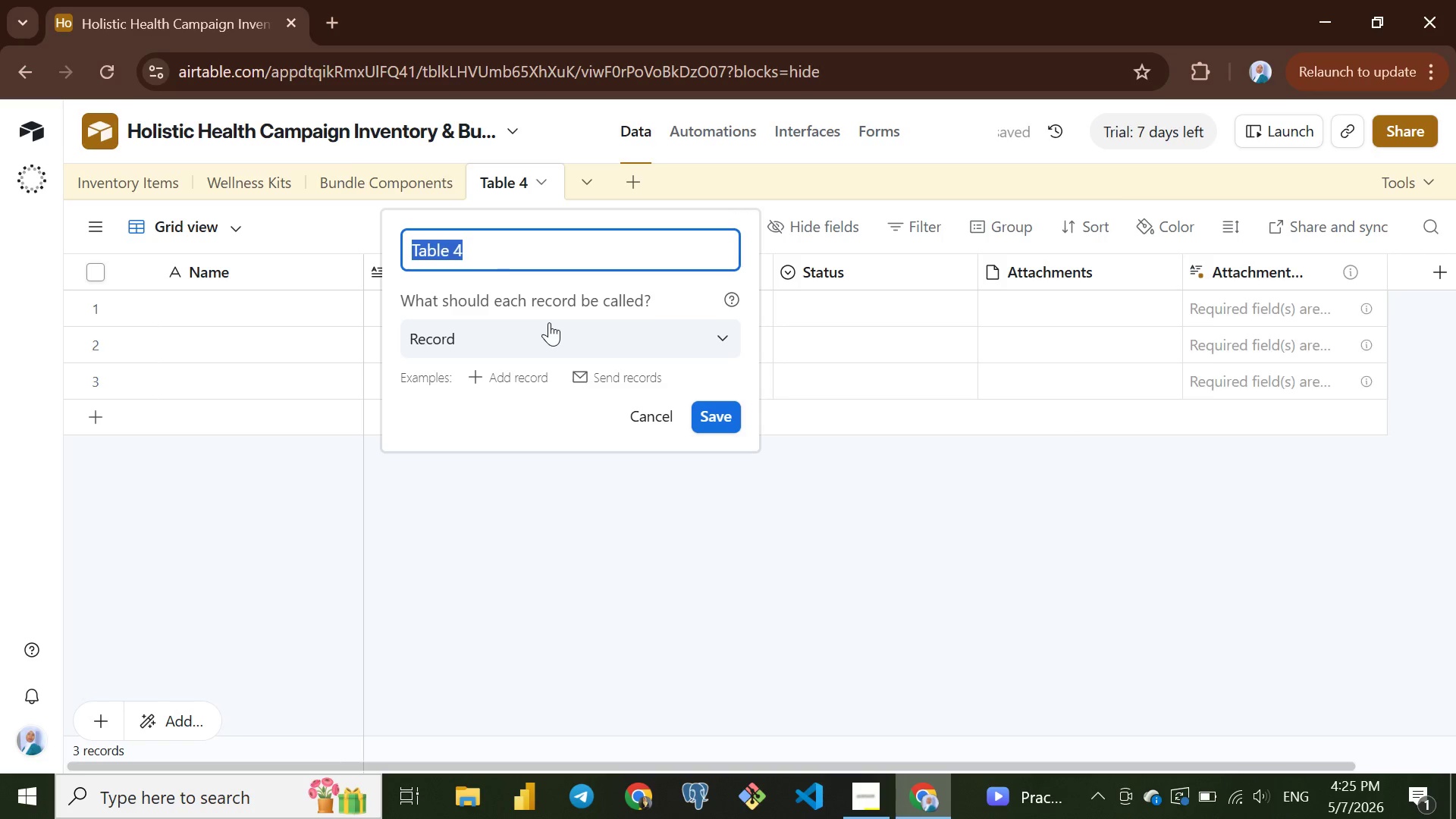 
type(Campaign Planing)
 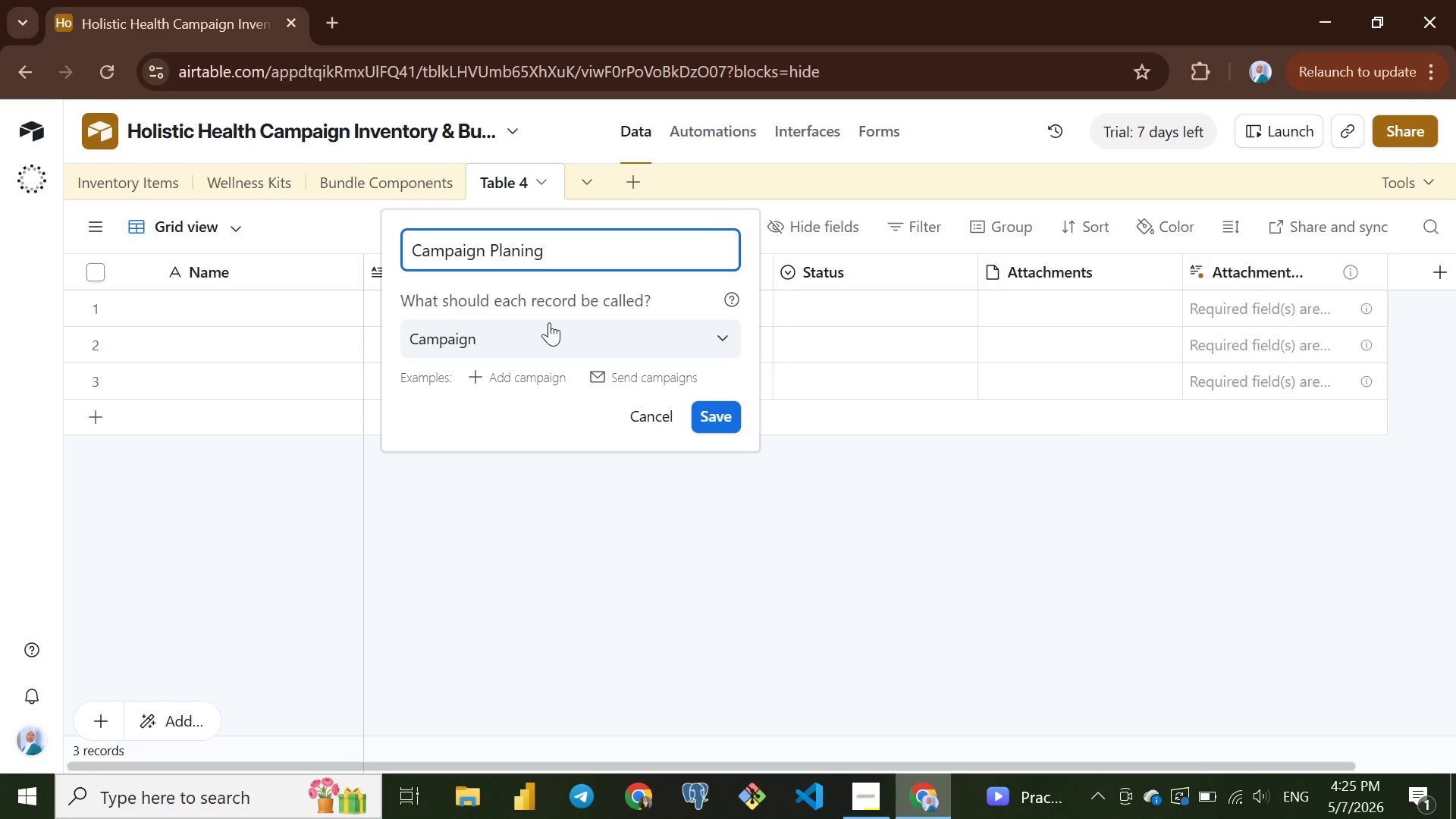 
key(Enter)
 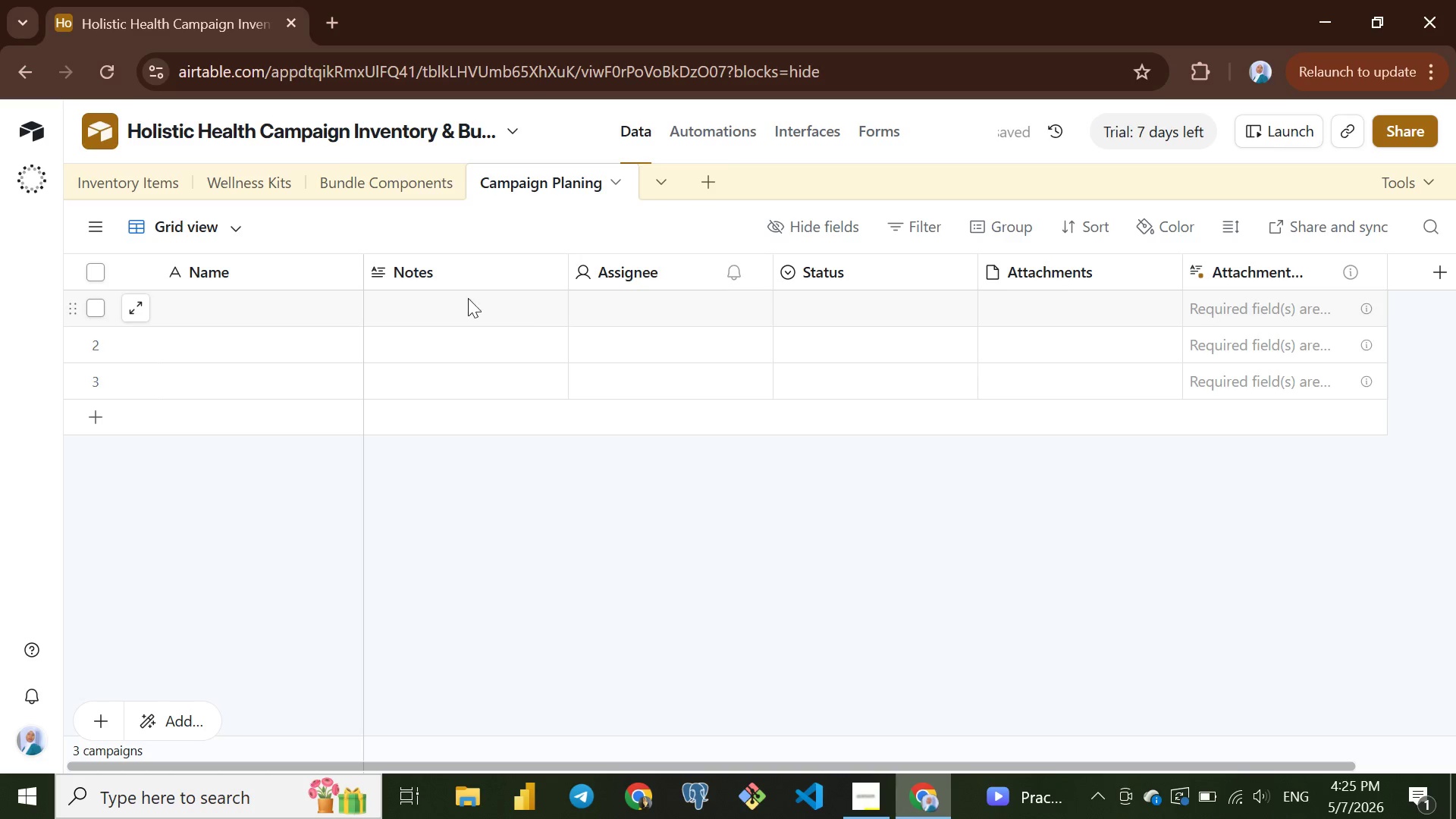 
left_click([425, 281])
 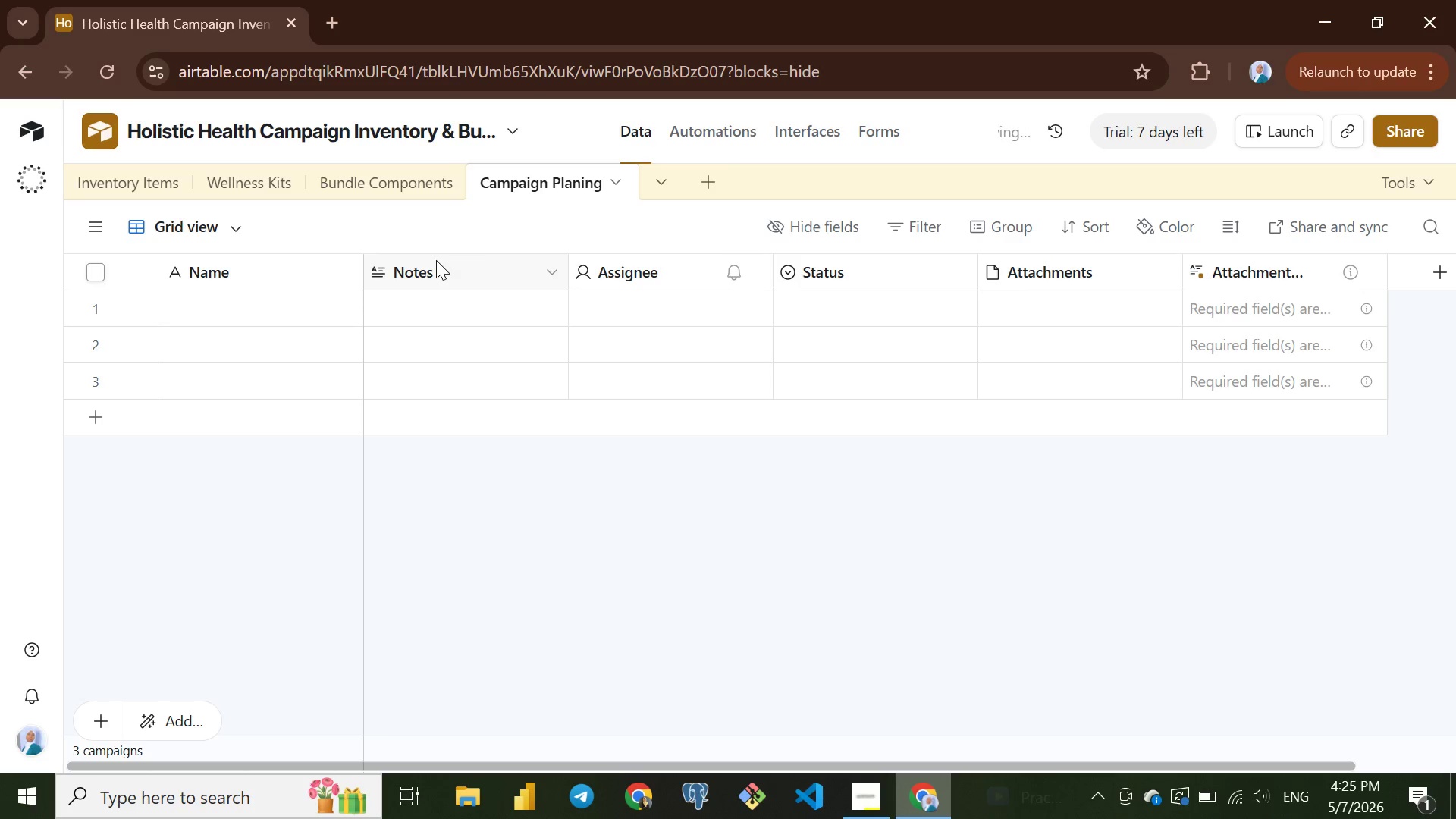 
left_click_drag(start_coordinate=[436, 260], to_coordinate=[443, 259])
 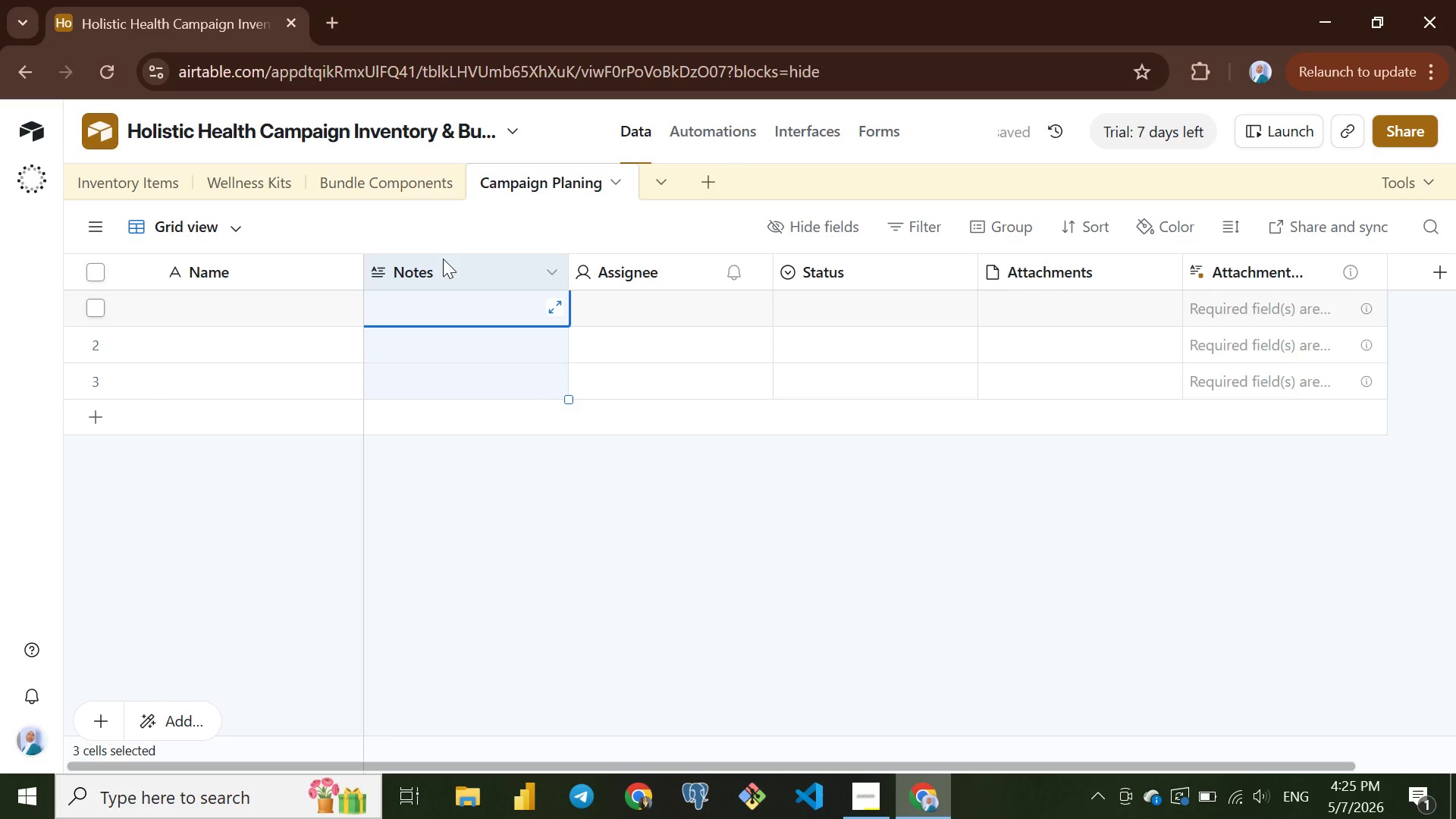 
key(Control+Shift+ArrowRight)
 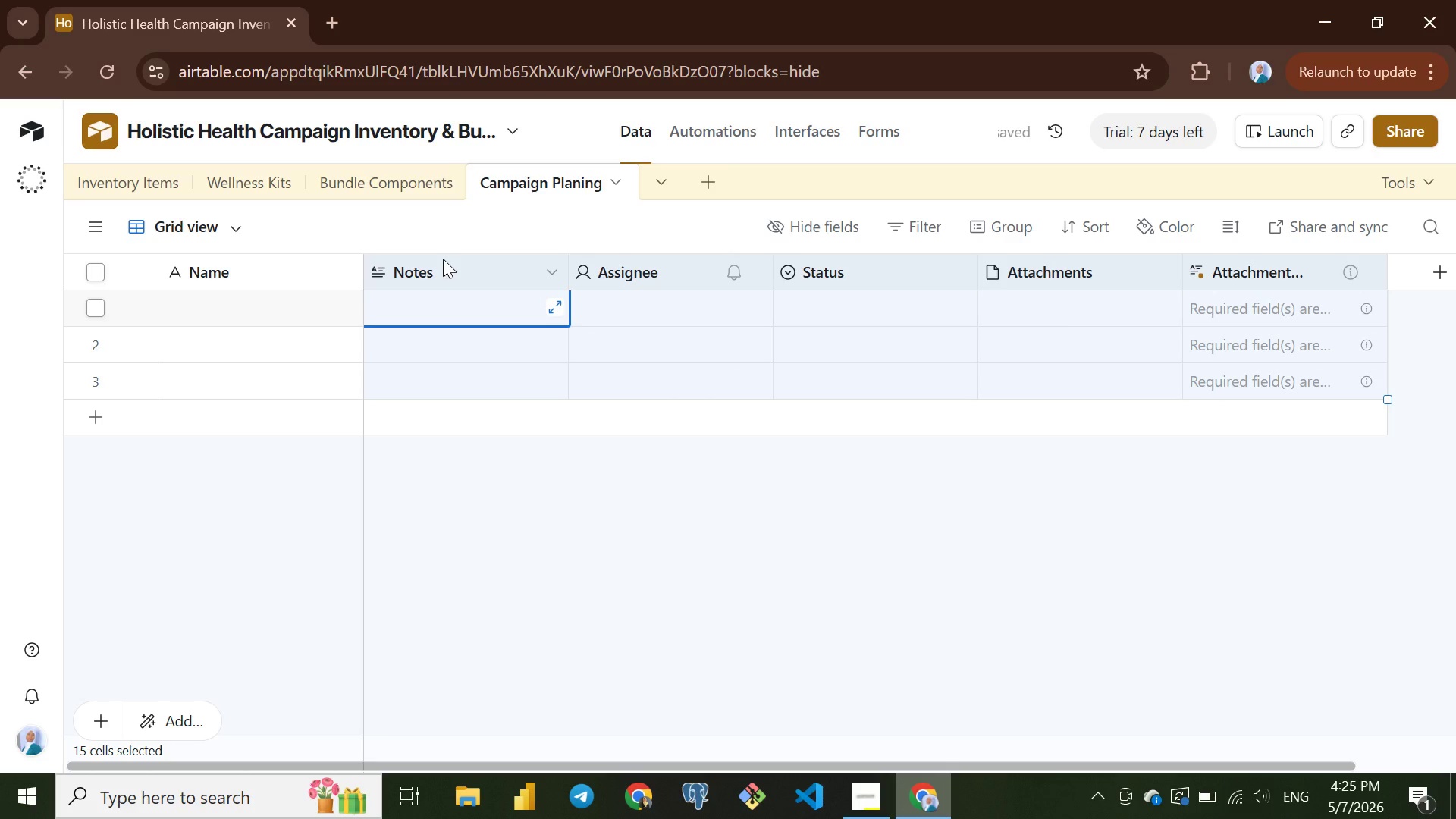 
key(Control+Shift+ArrowRight)
 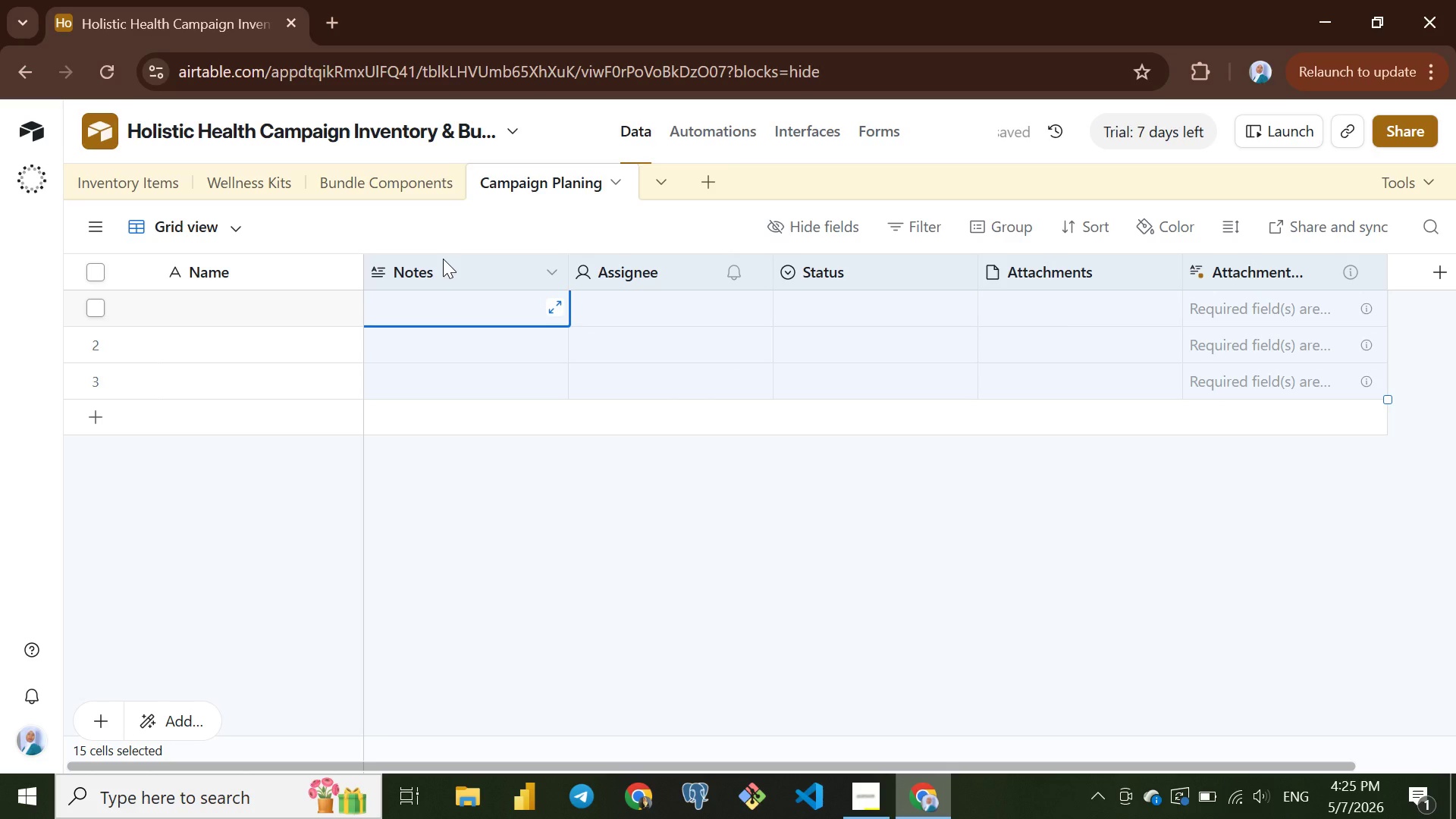 
right_click([443, 259])
 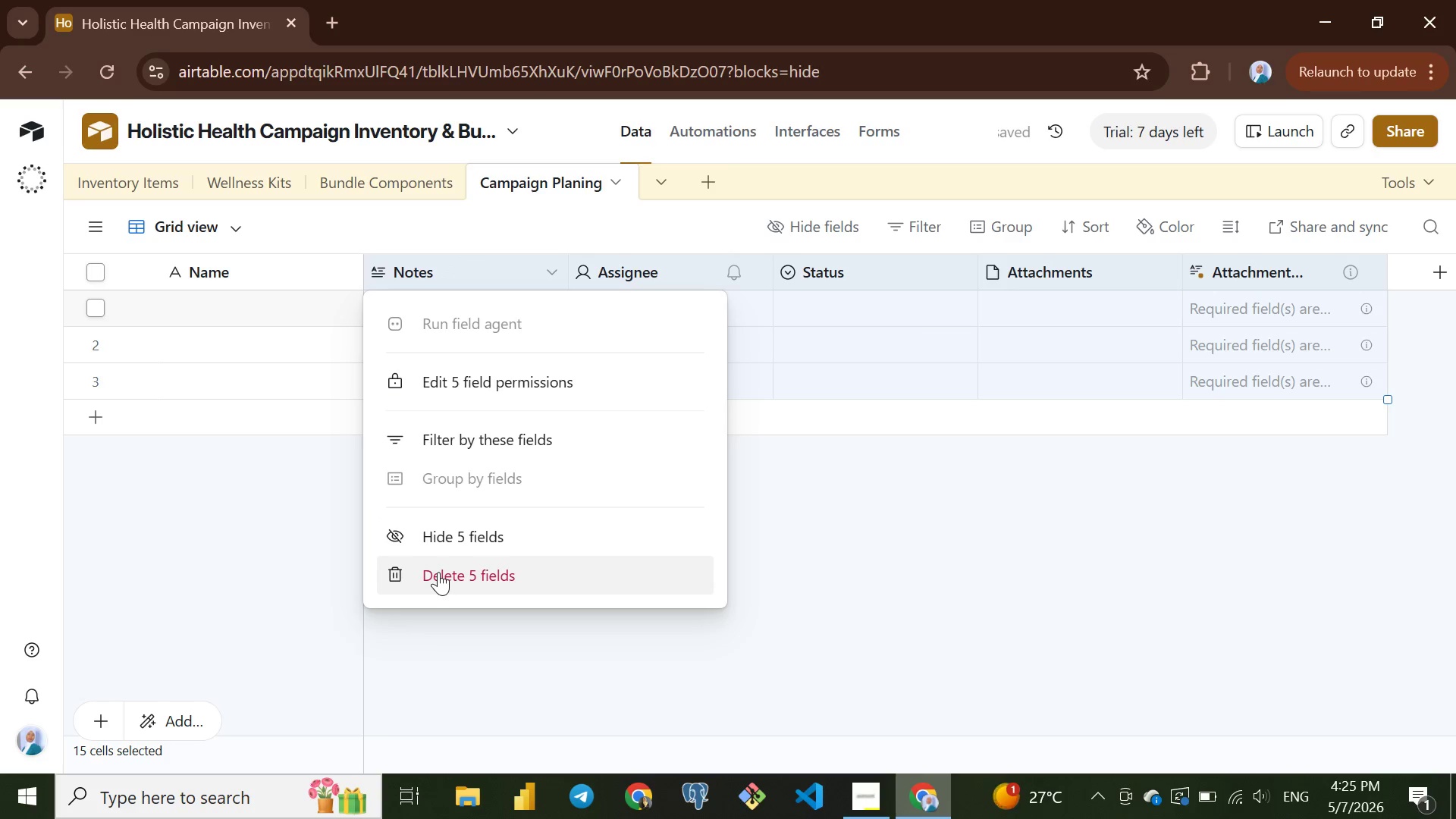 
left_click([438, 572])
 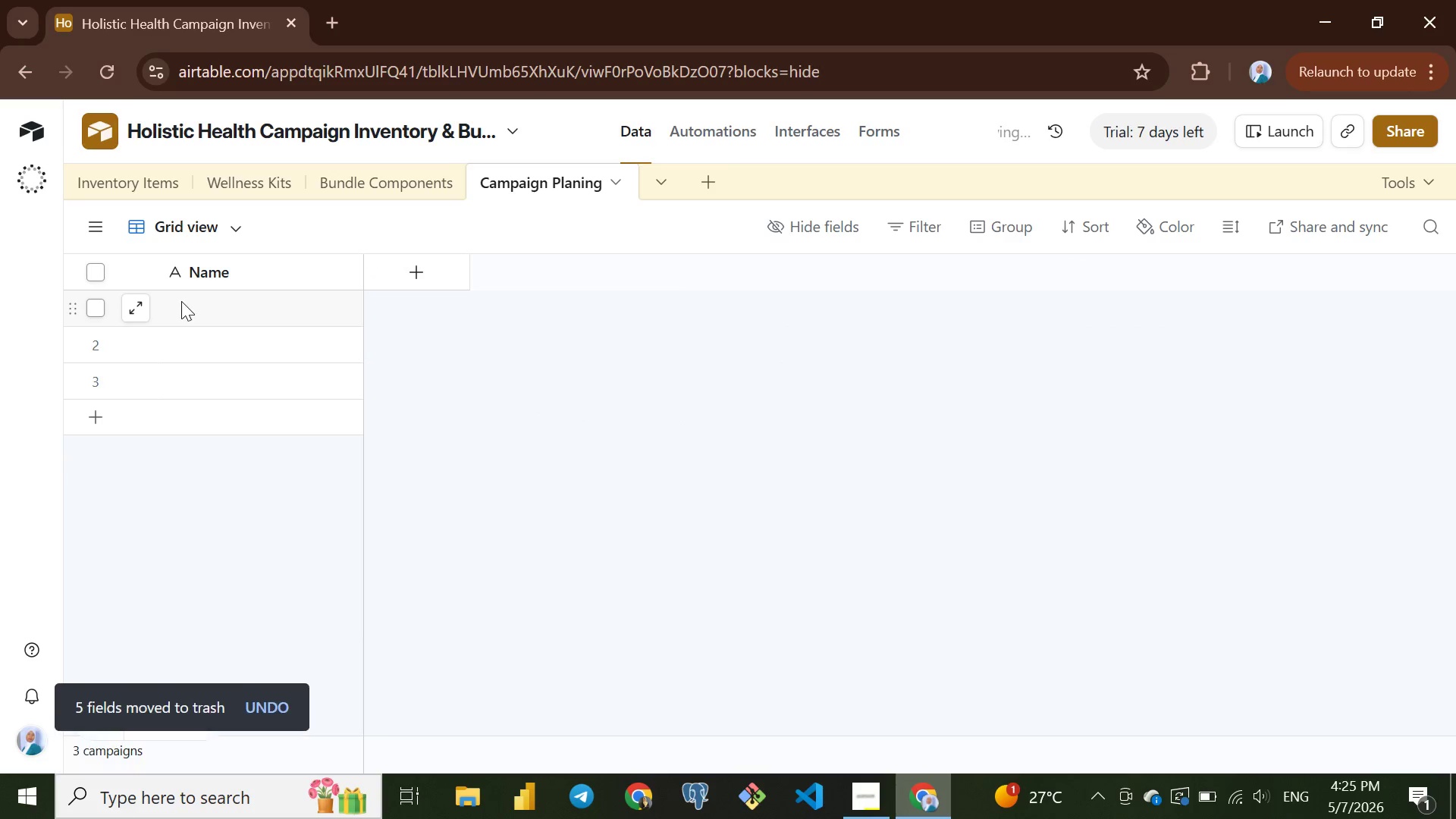 
left_click([181, 301])
 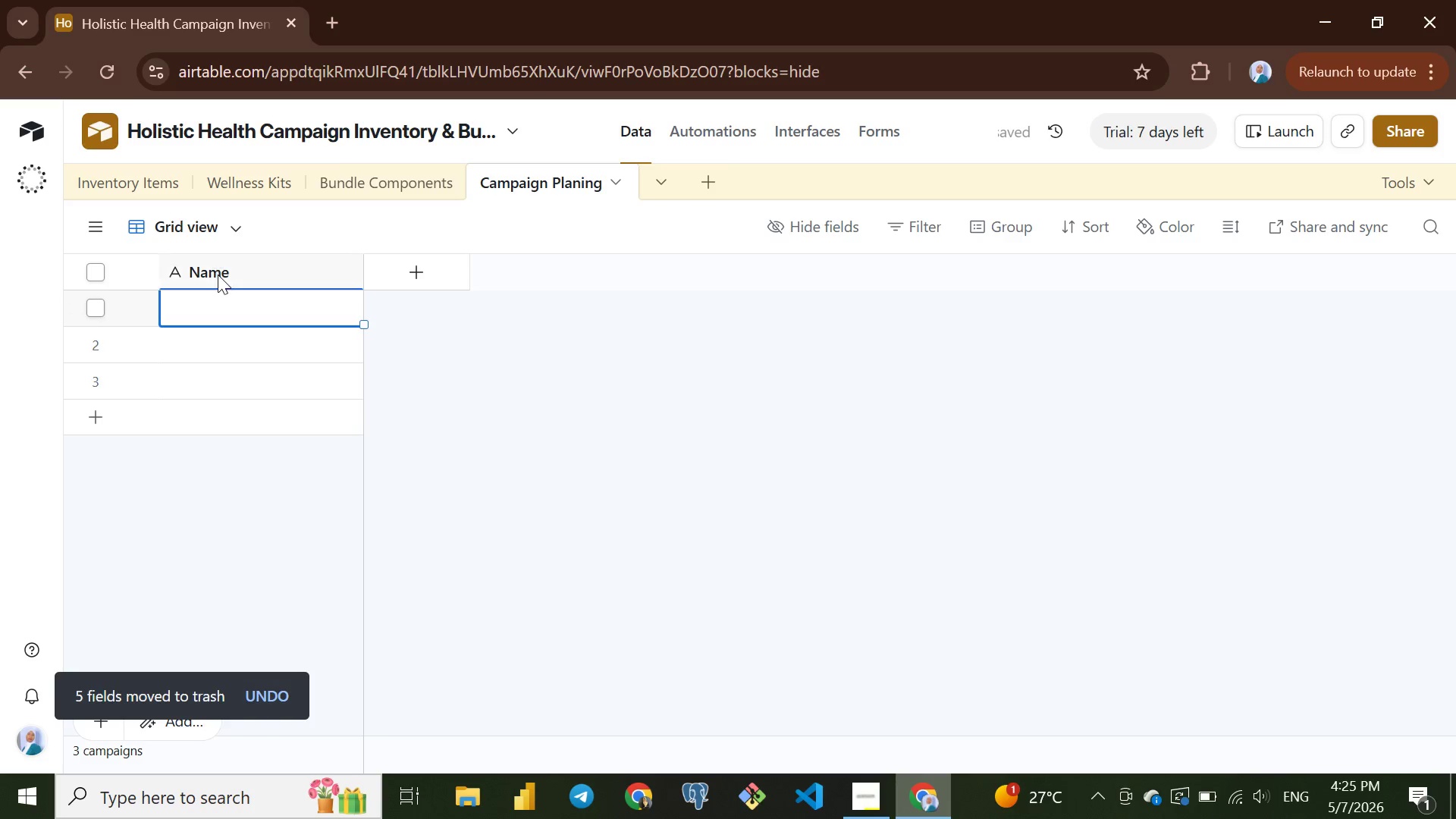 
double_click([234, 269])
 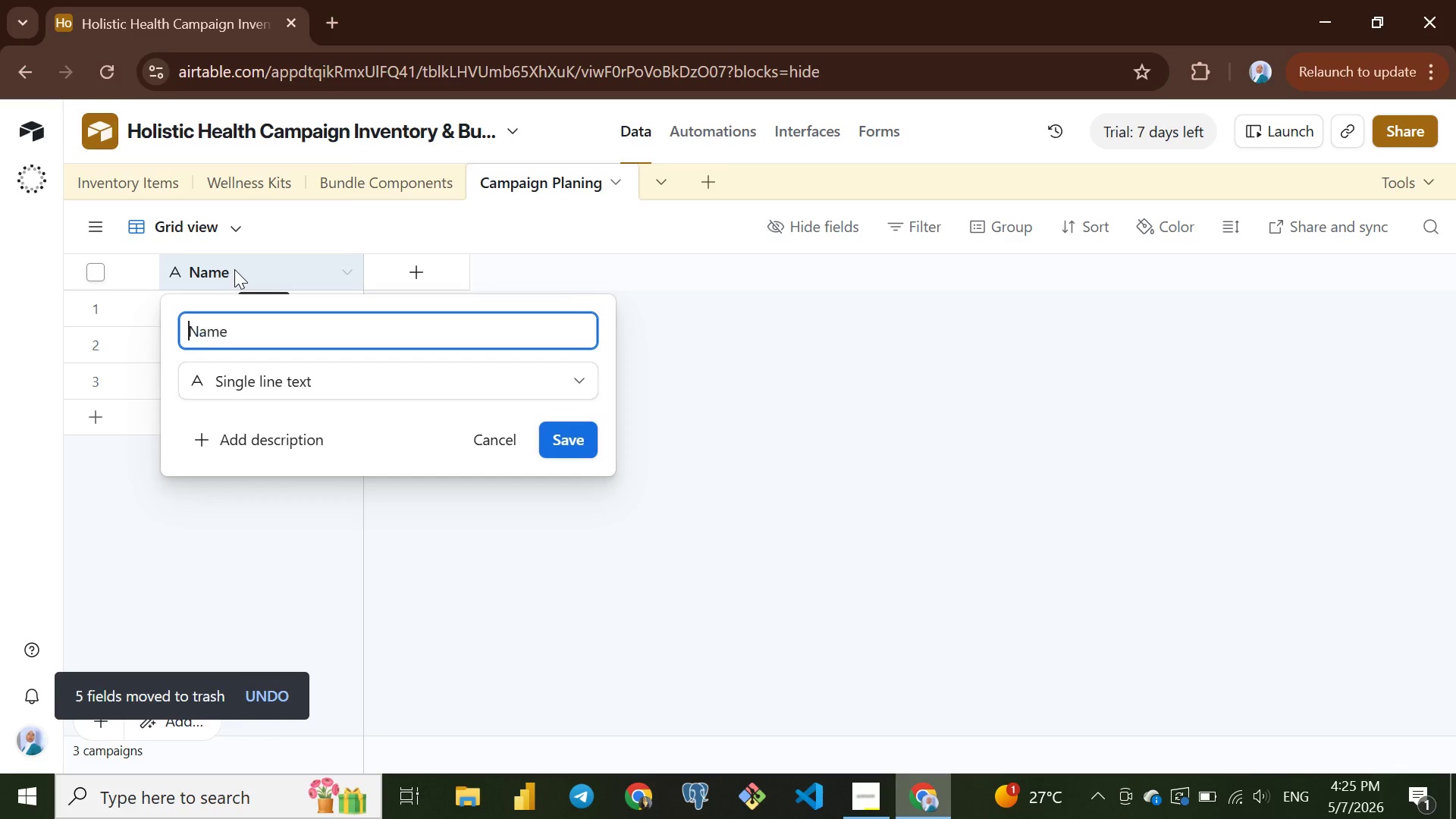 
key(ArrowLeft)
 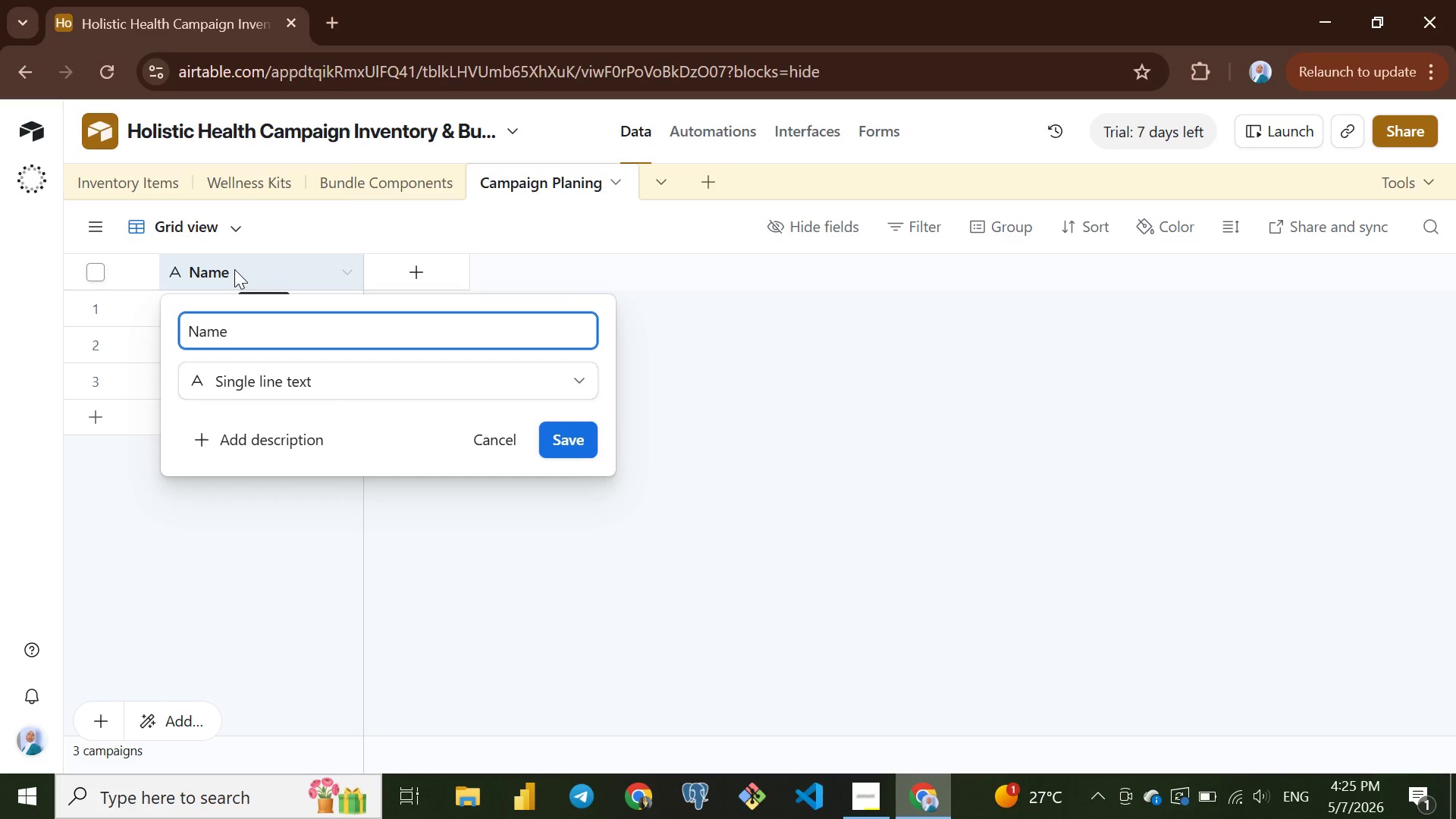 
type(Campaign )
 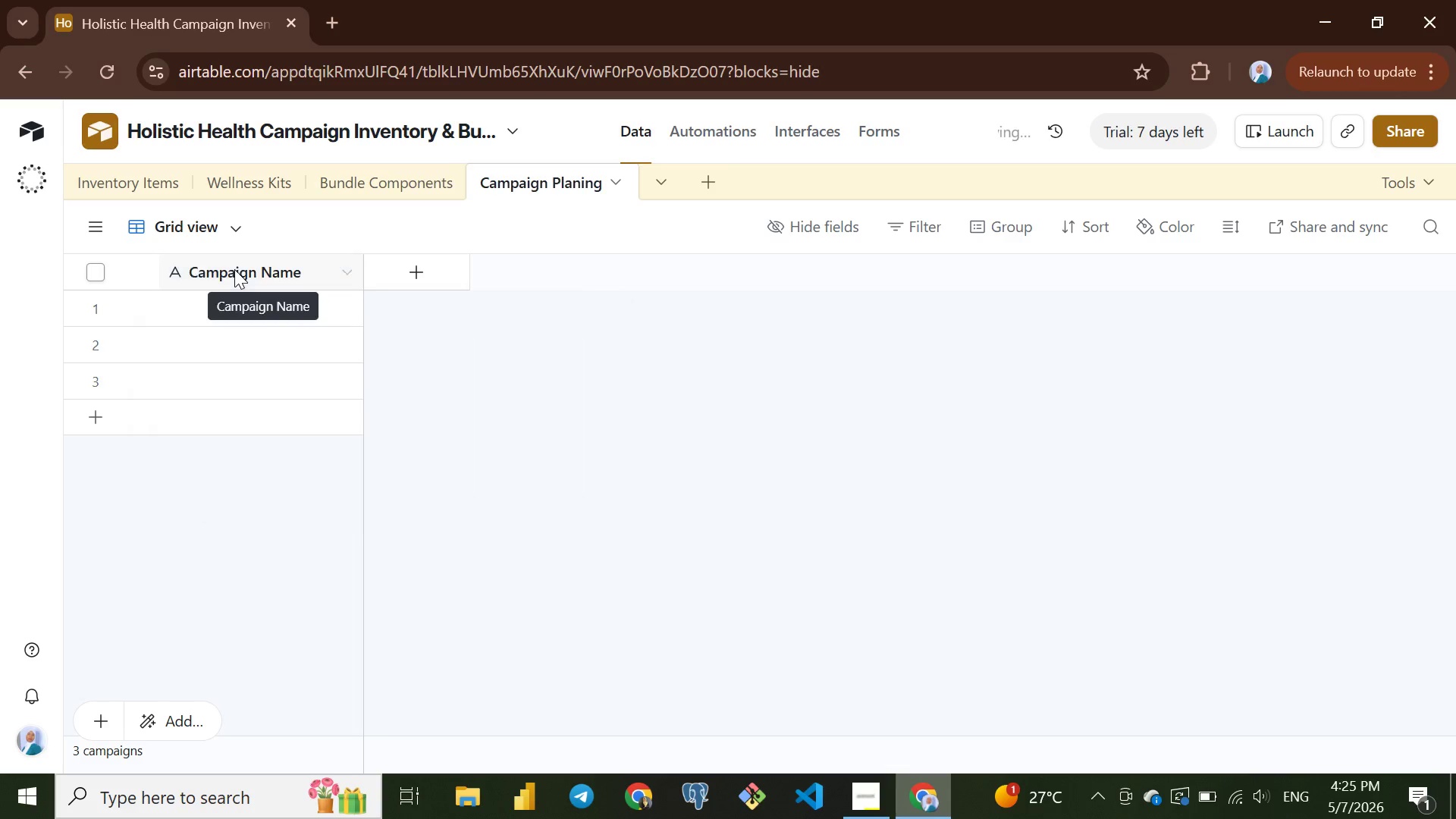 
key(Enter)
 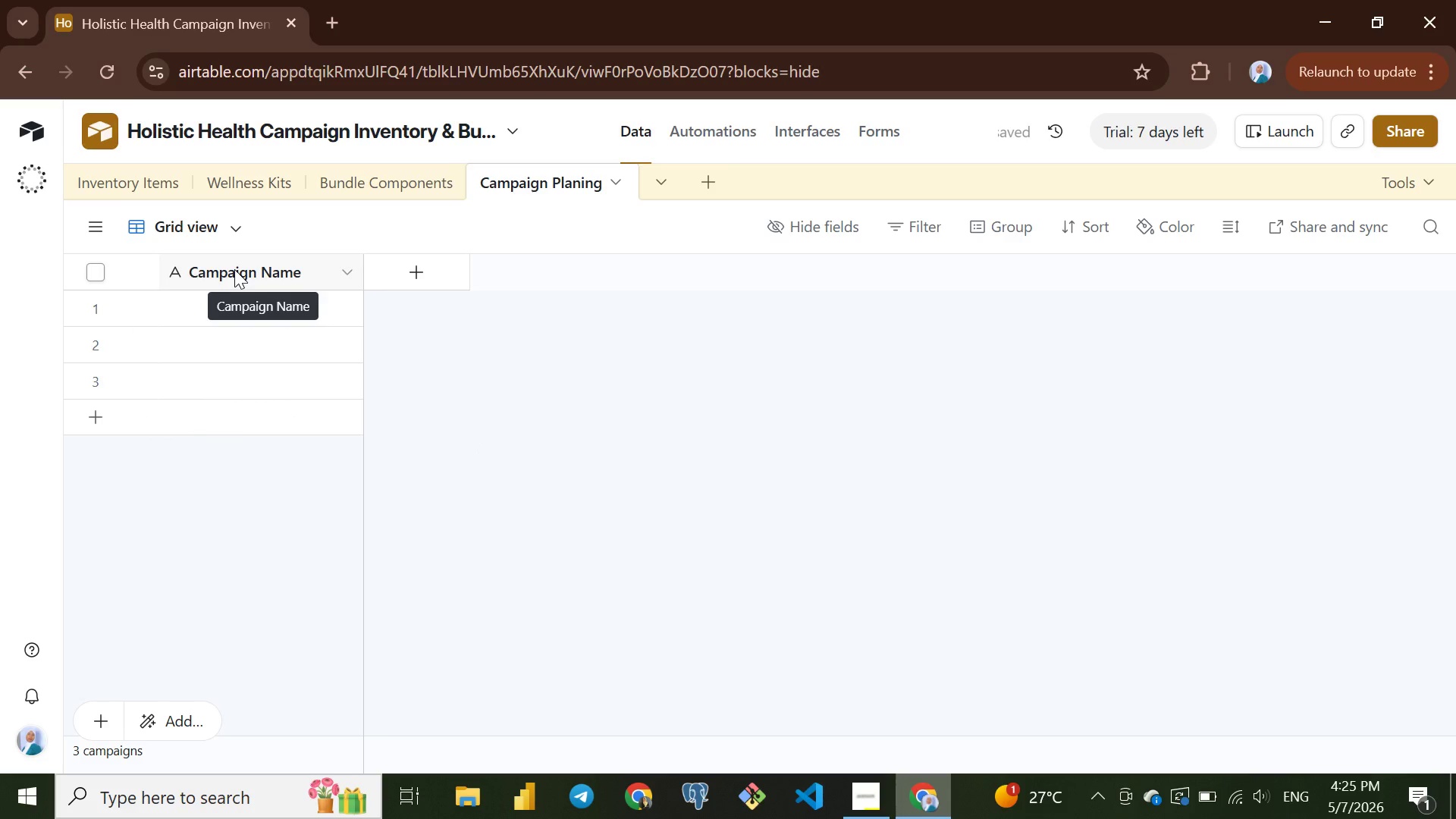 
wait(8.53)
 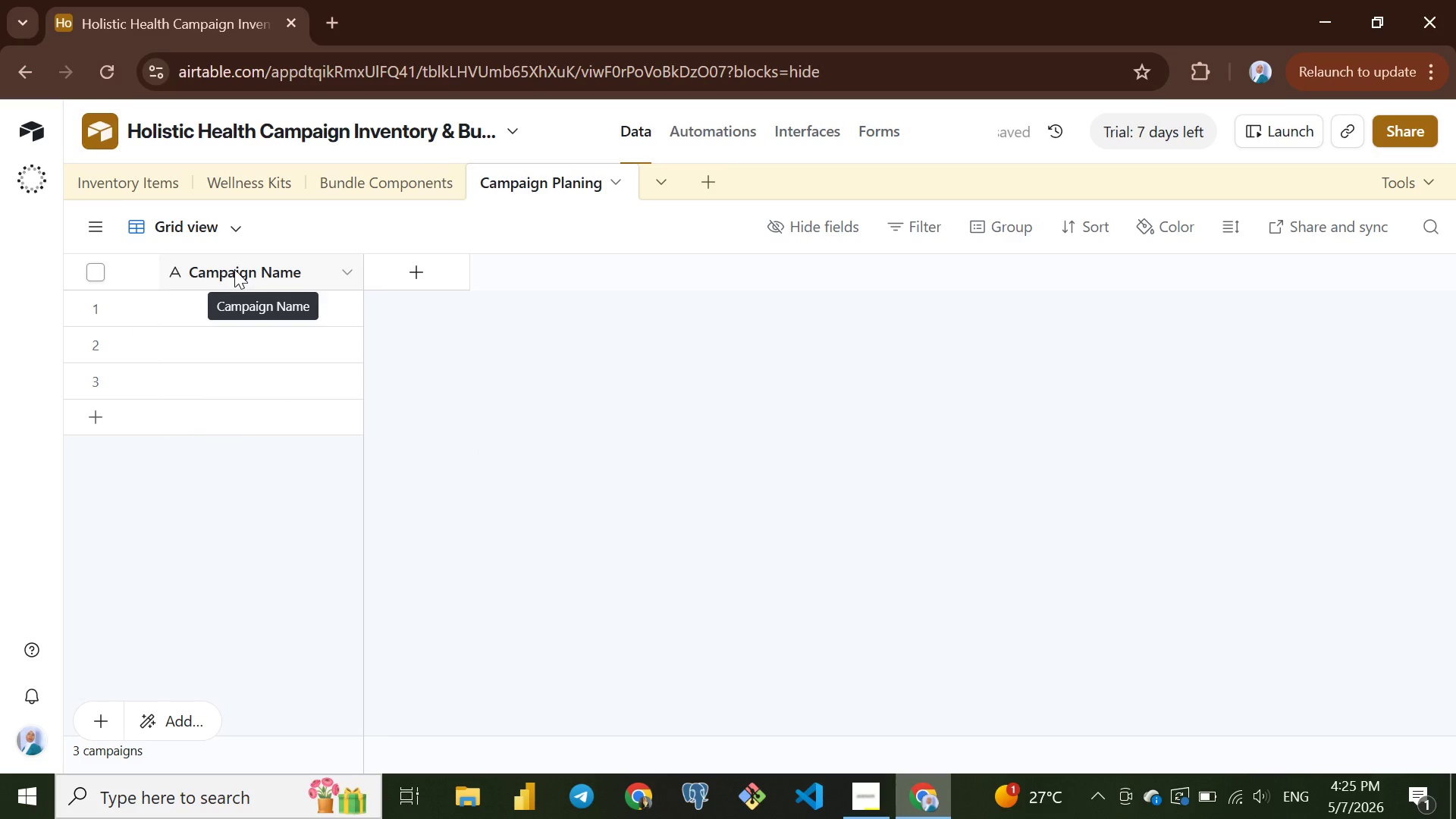 
left_click([414, 268])
 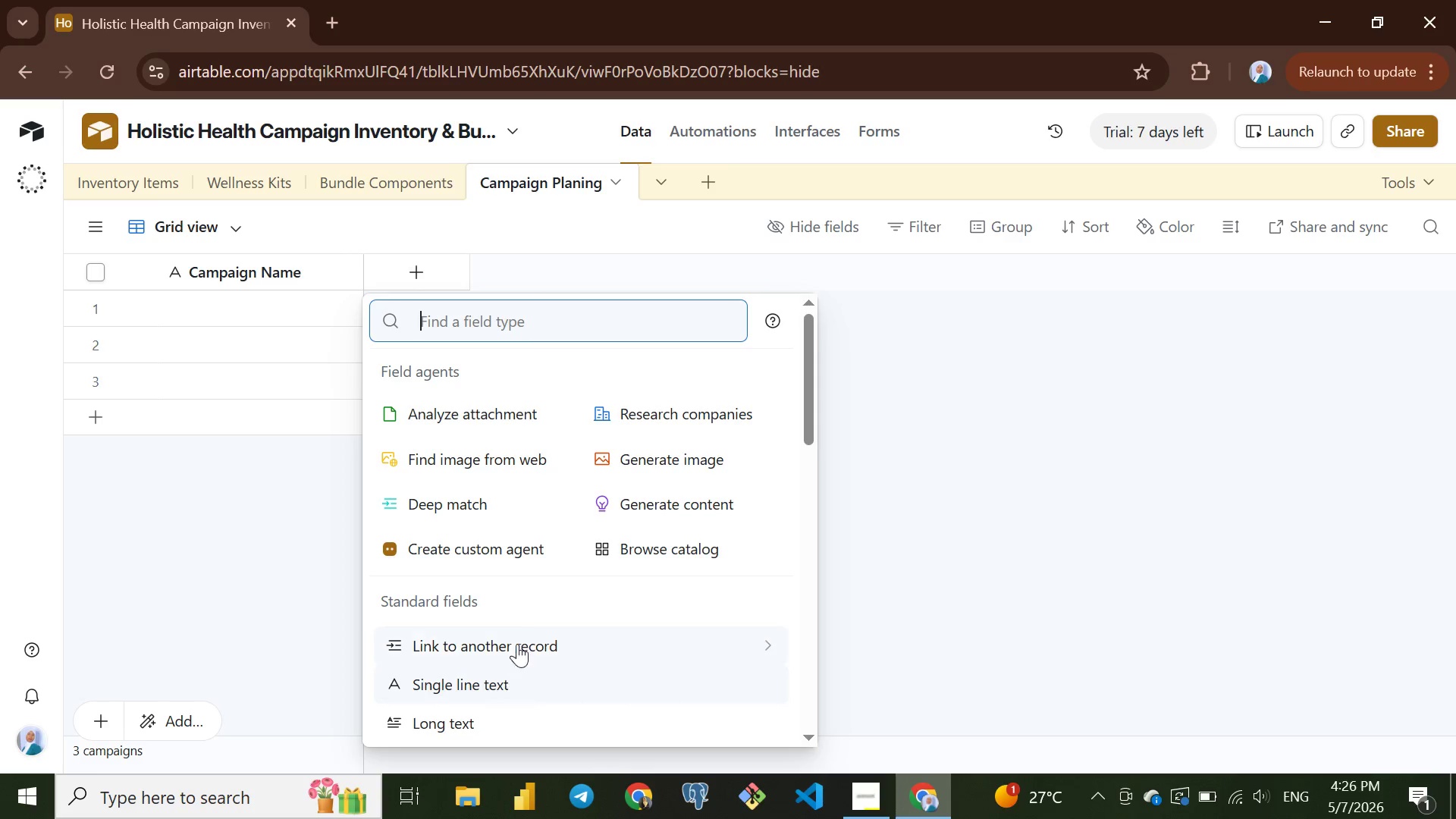 
left_click([522, 626])
 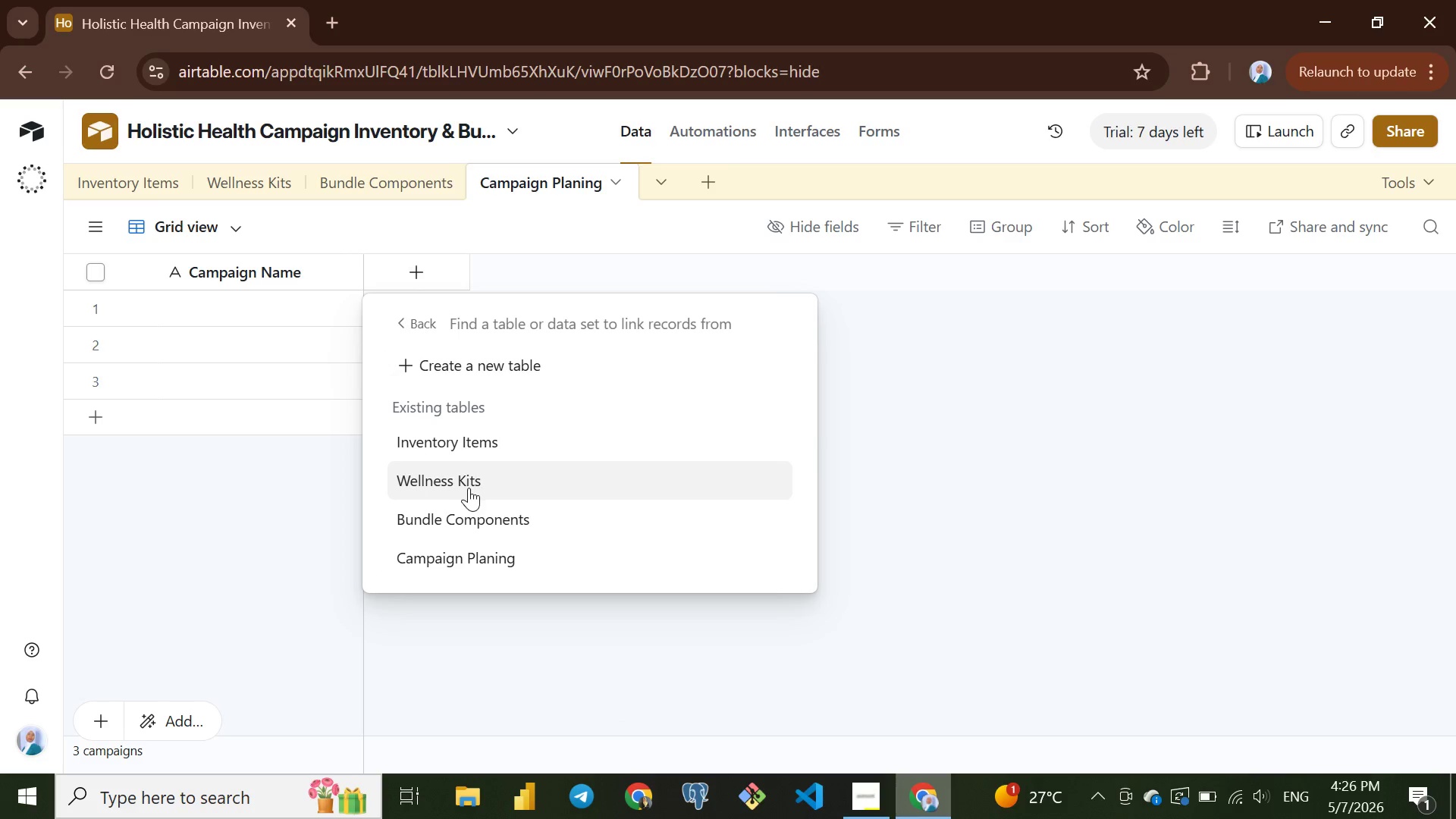 
left_click([468, 488])
 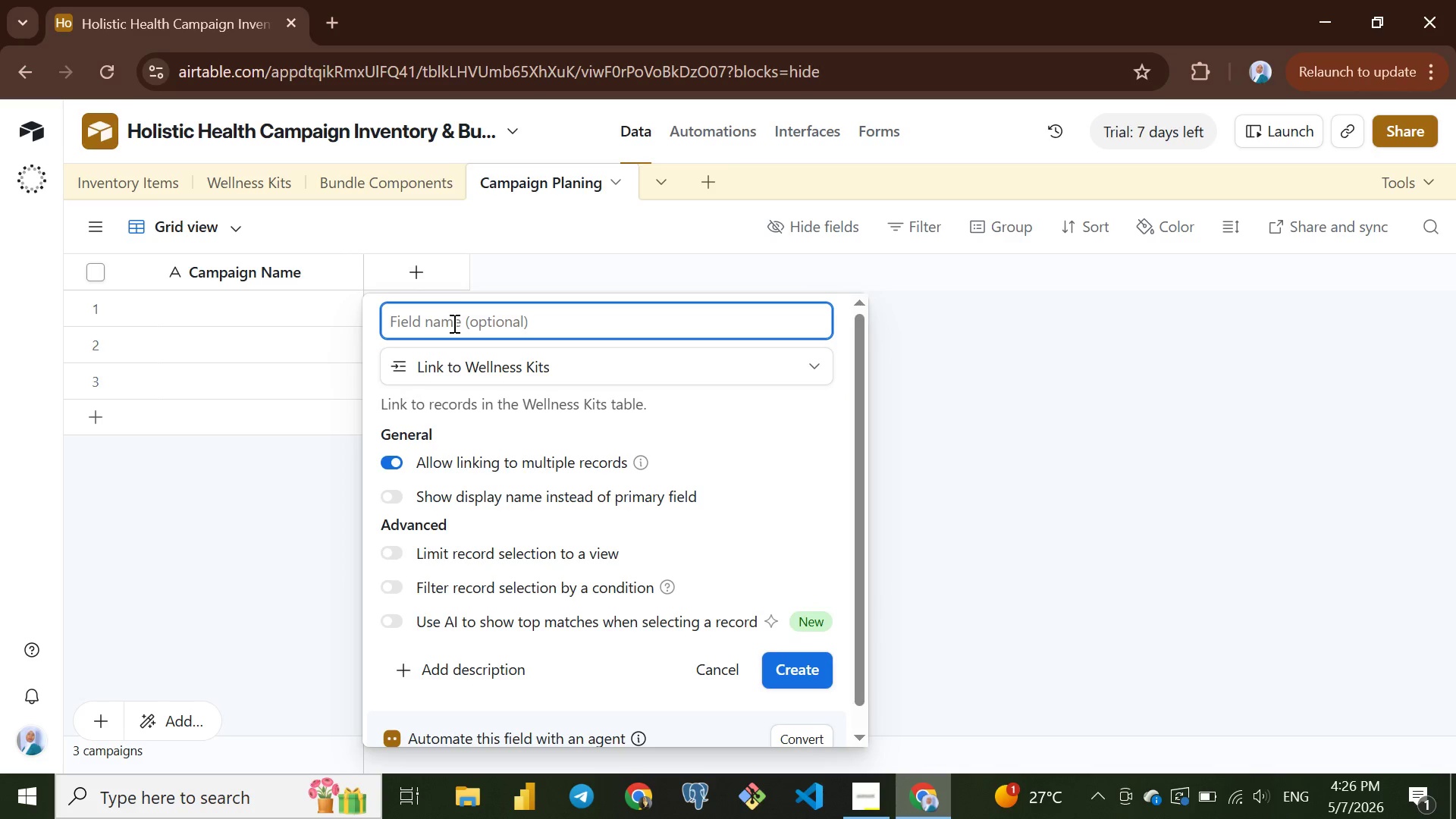 
wait(5.22)
 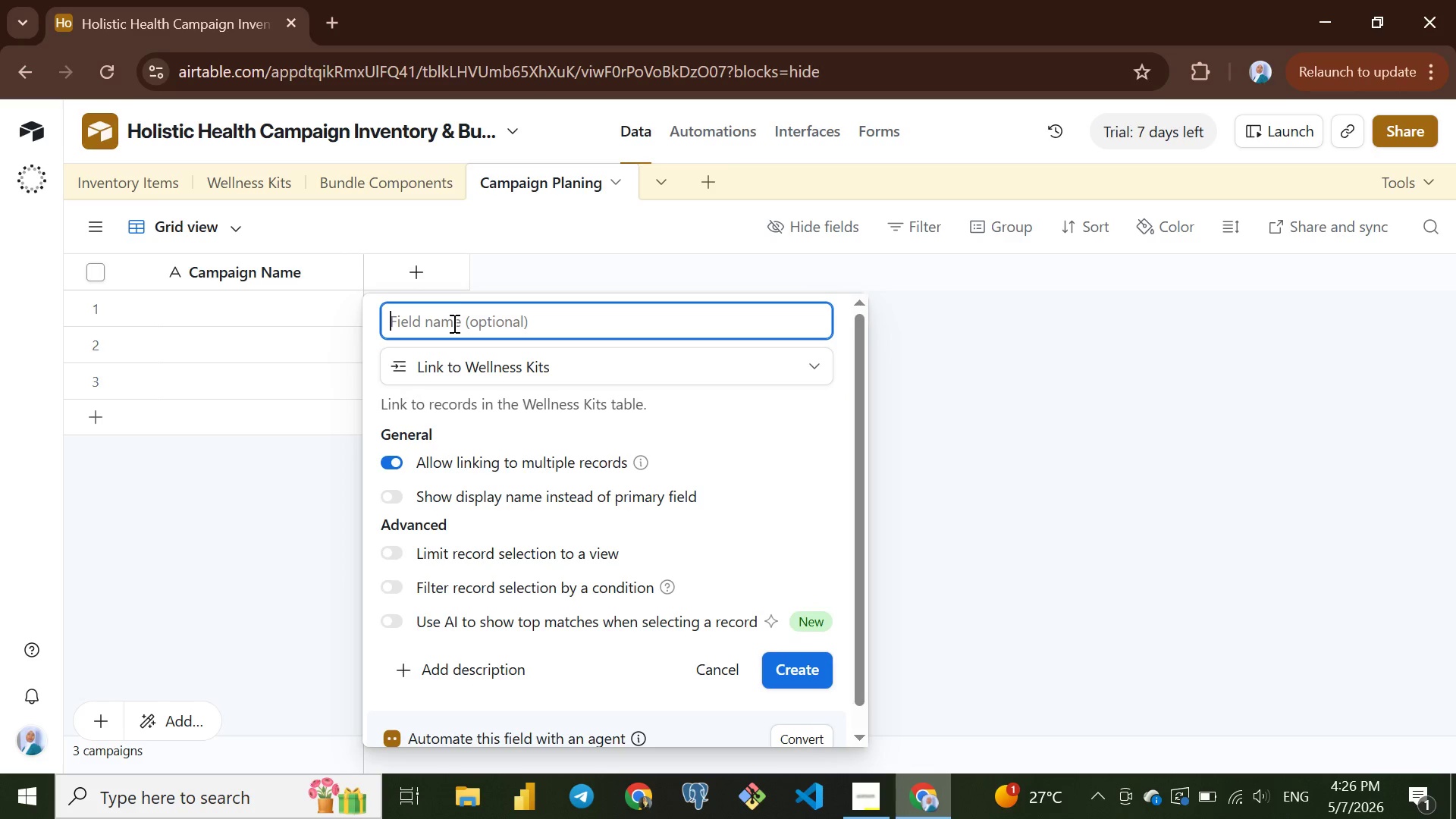 
type(Kit Name)
 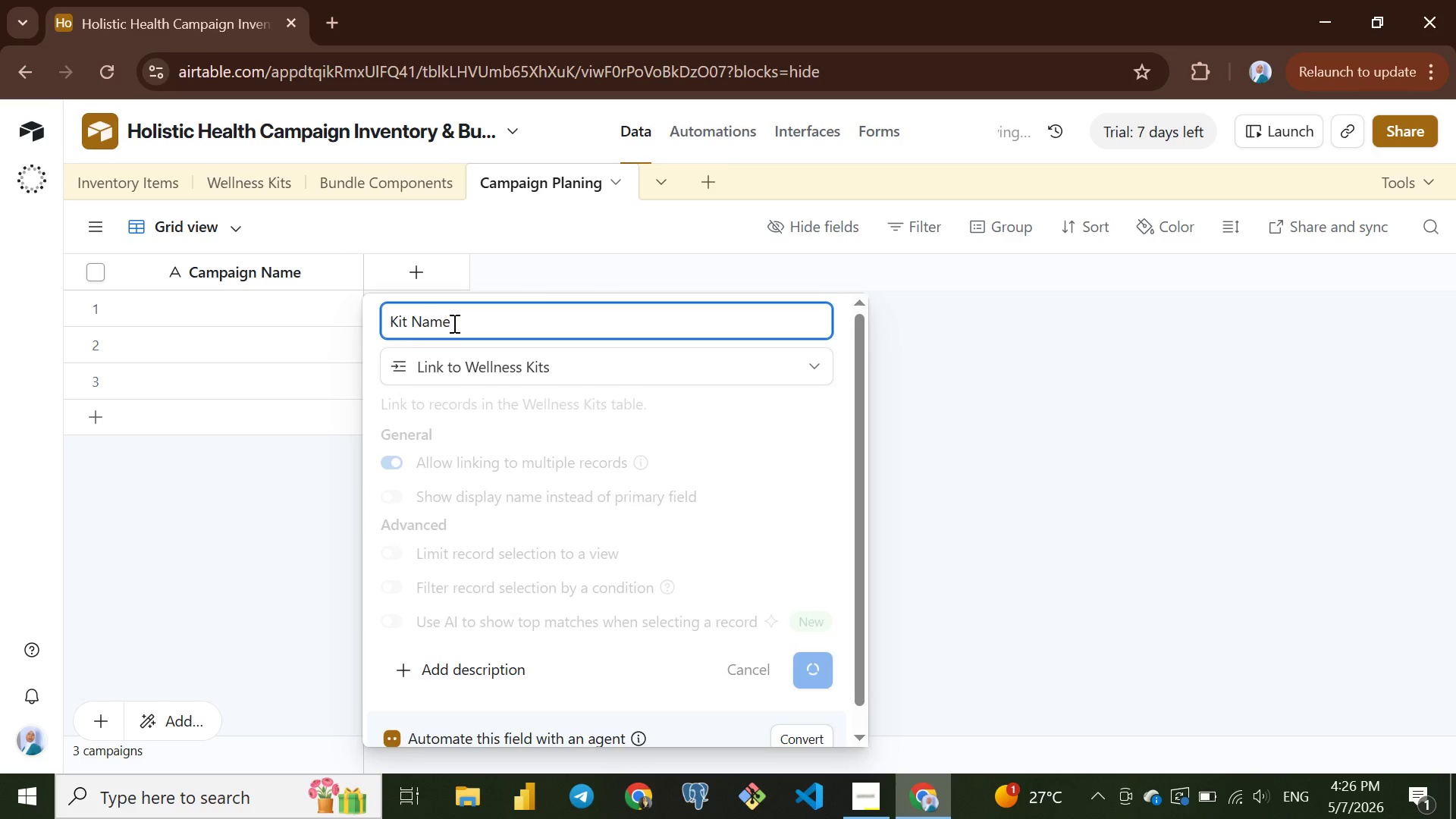 
key(Enter)
 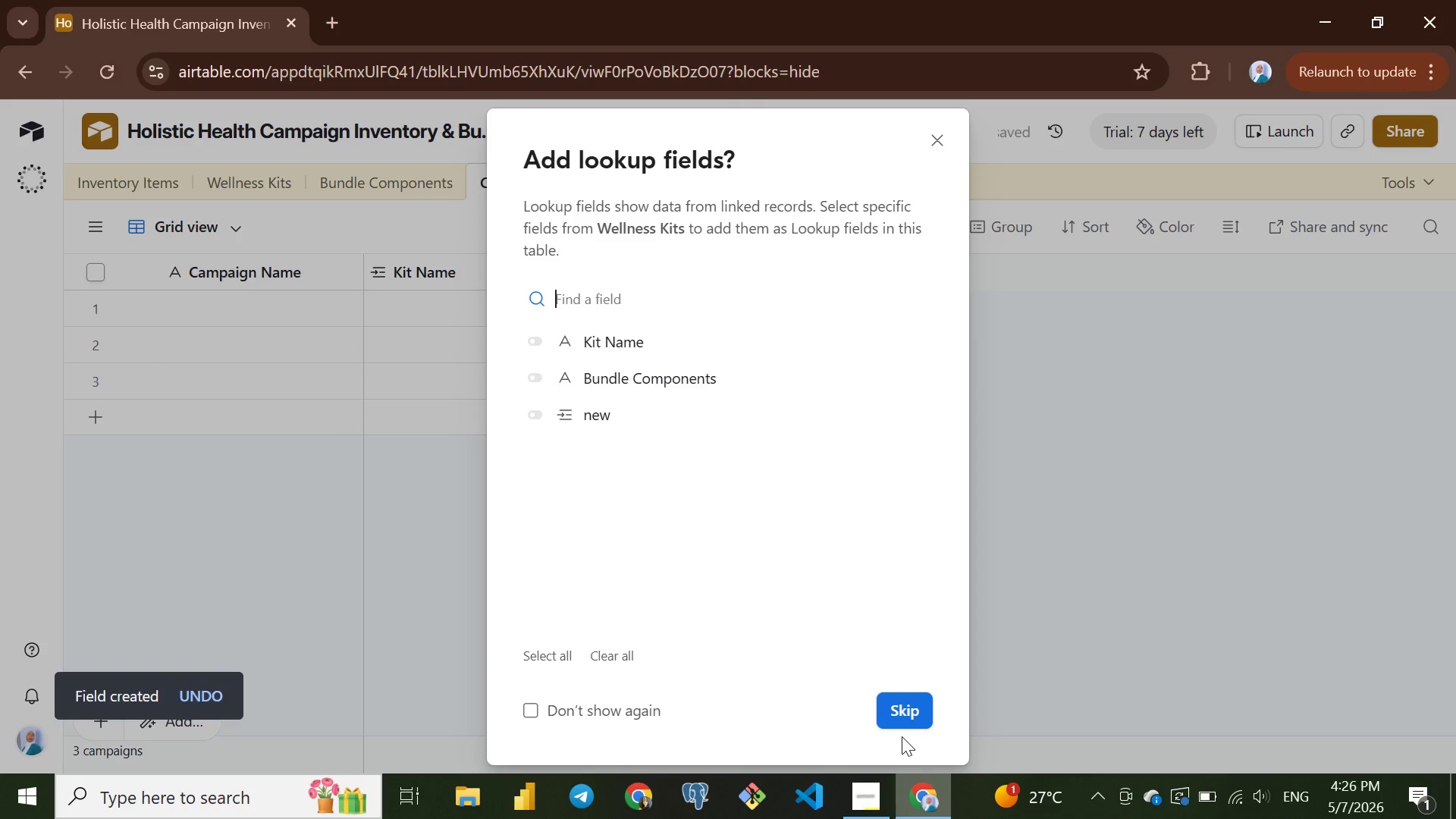 
left_click([904, 701])
 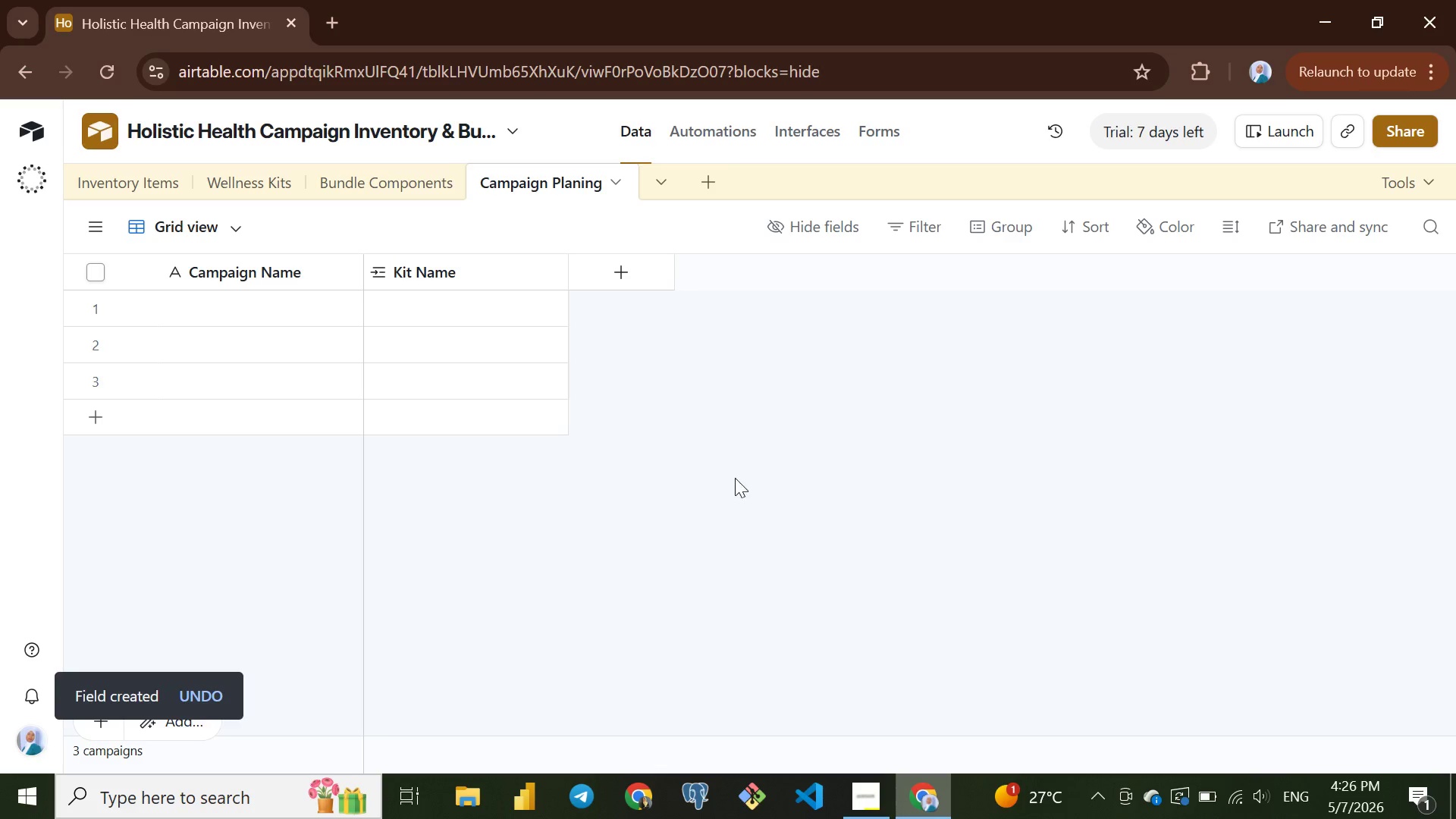 
left_click([608, 278])
 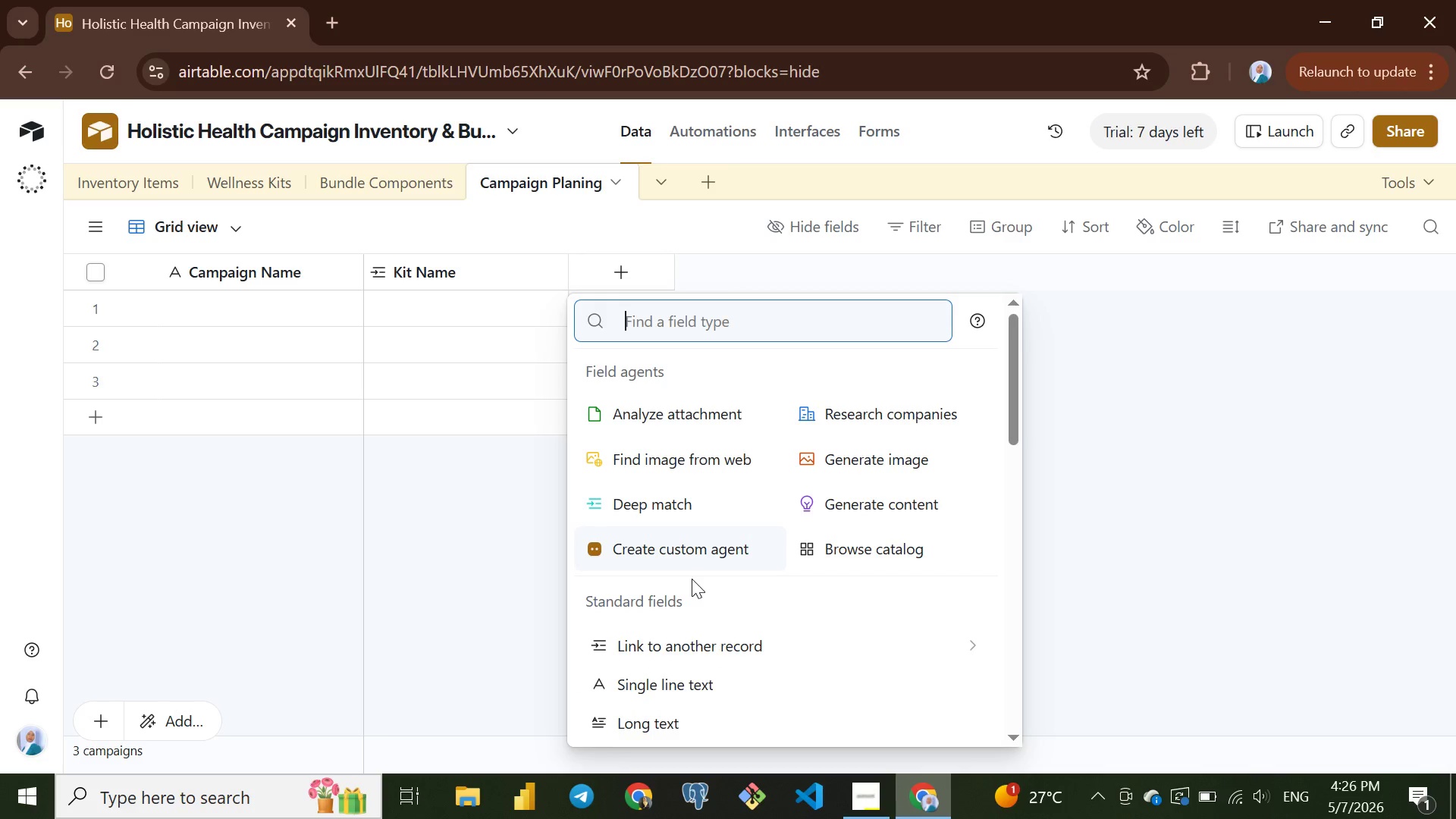 
wait(5.73)
 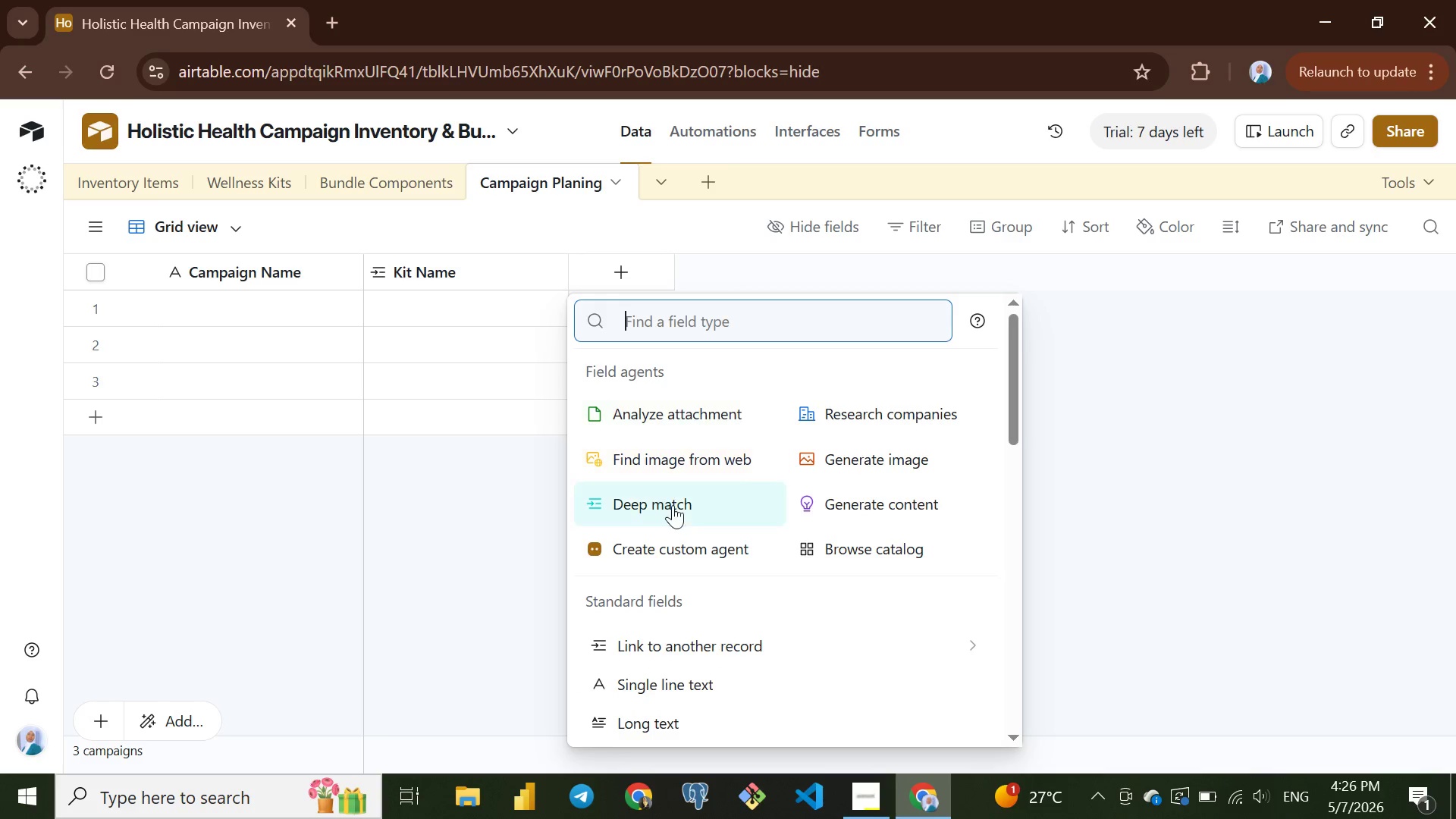 
mouse_move([636, 635])
 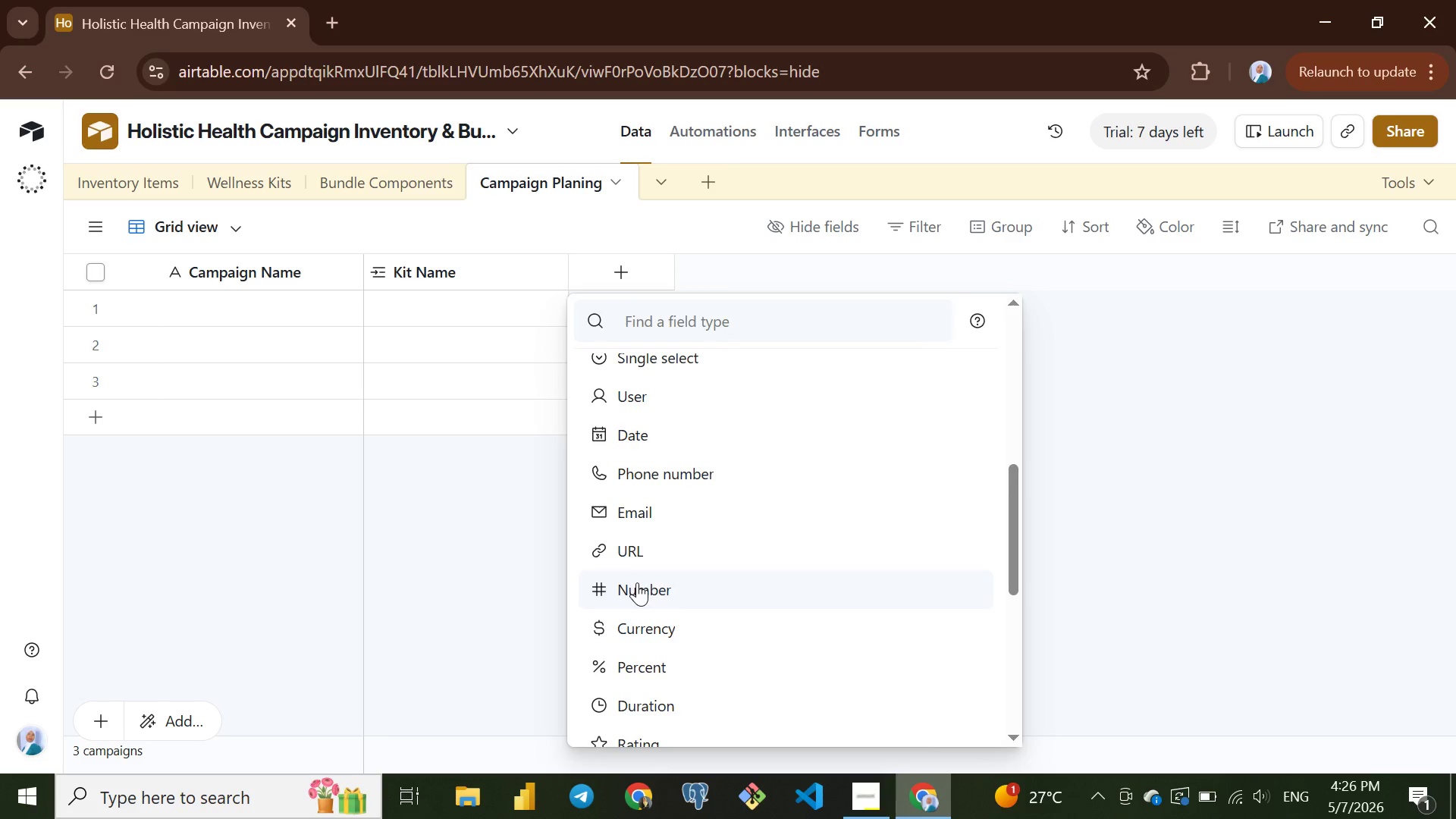 
left_click([637, 582])
 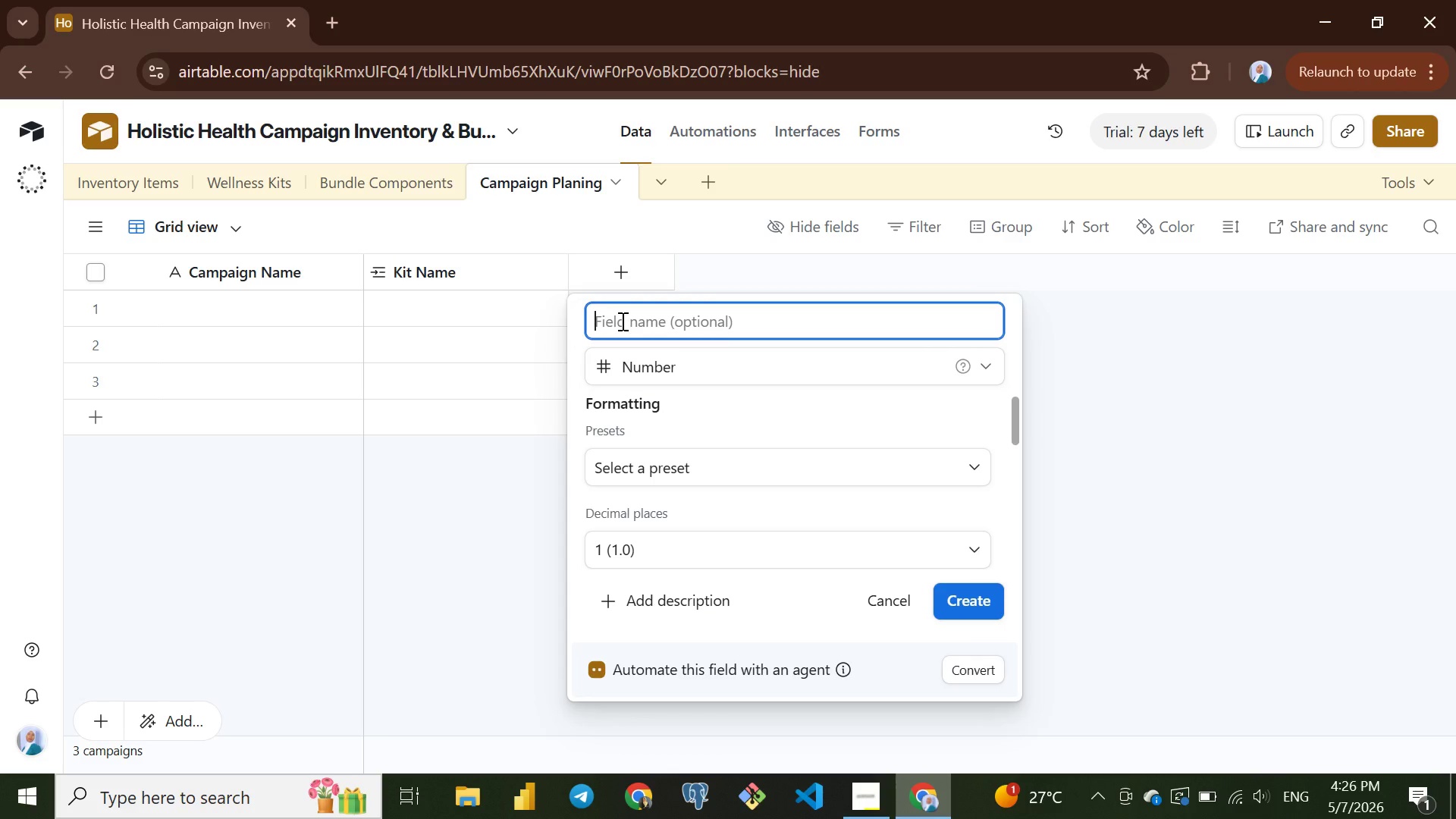 
type(Campa)
 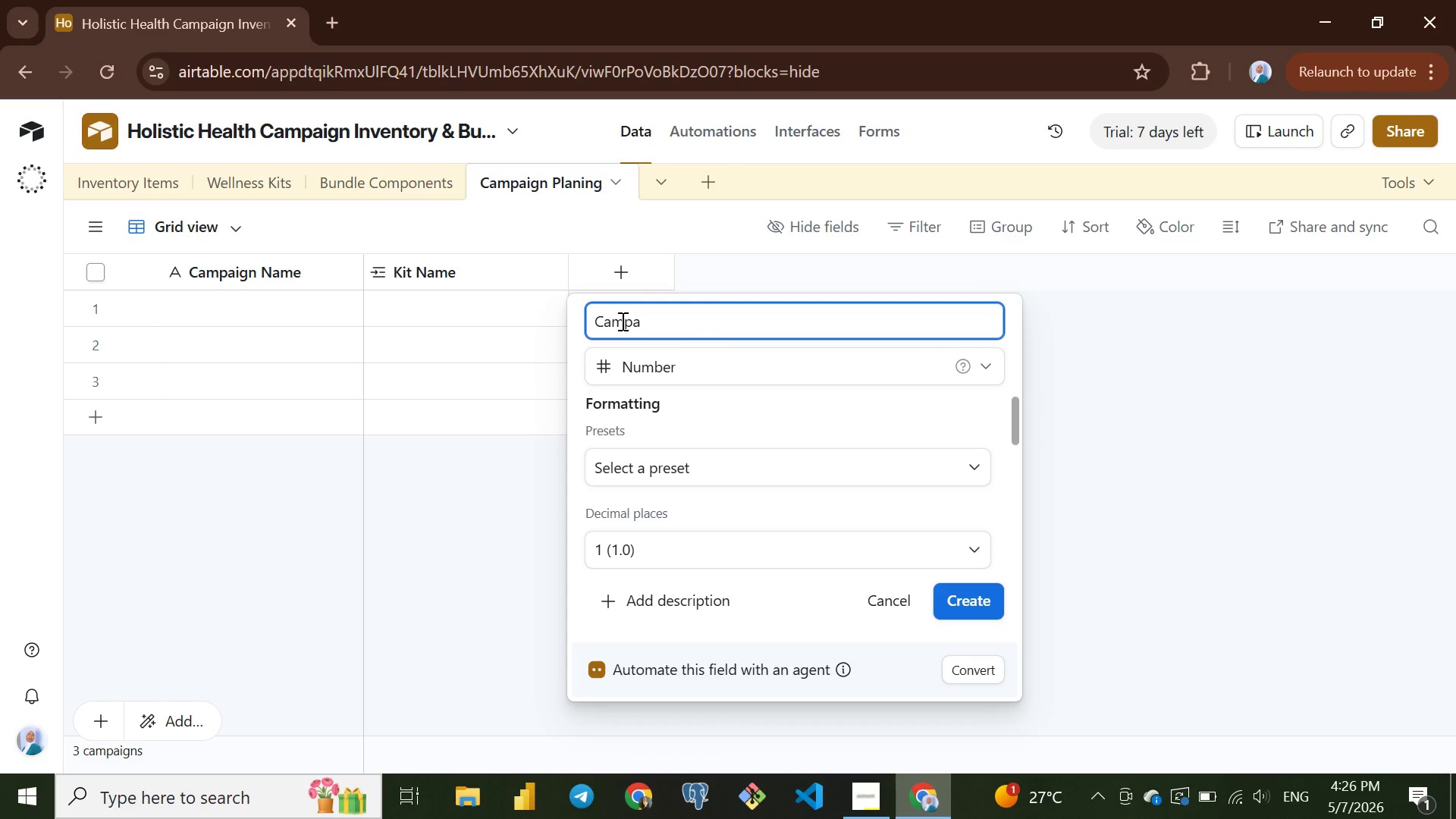 
type(ign Sales Target)
 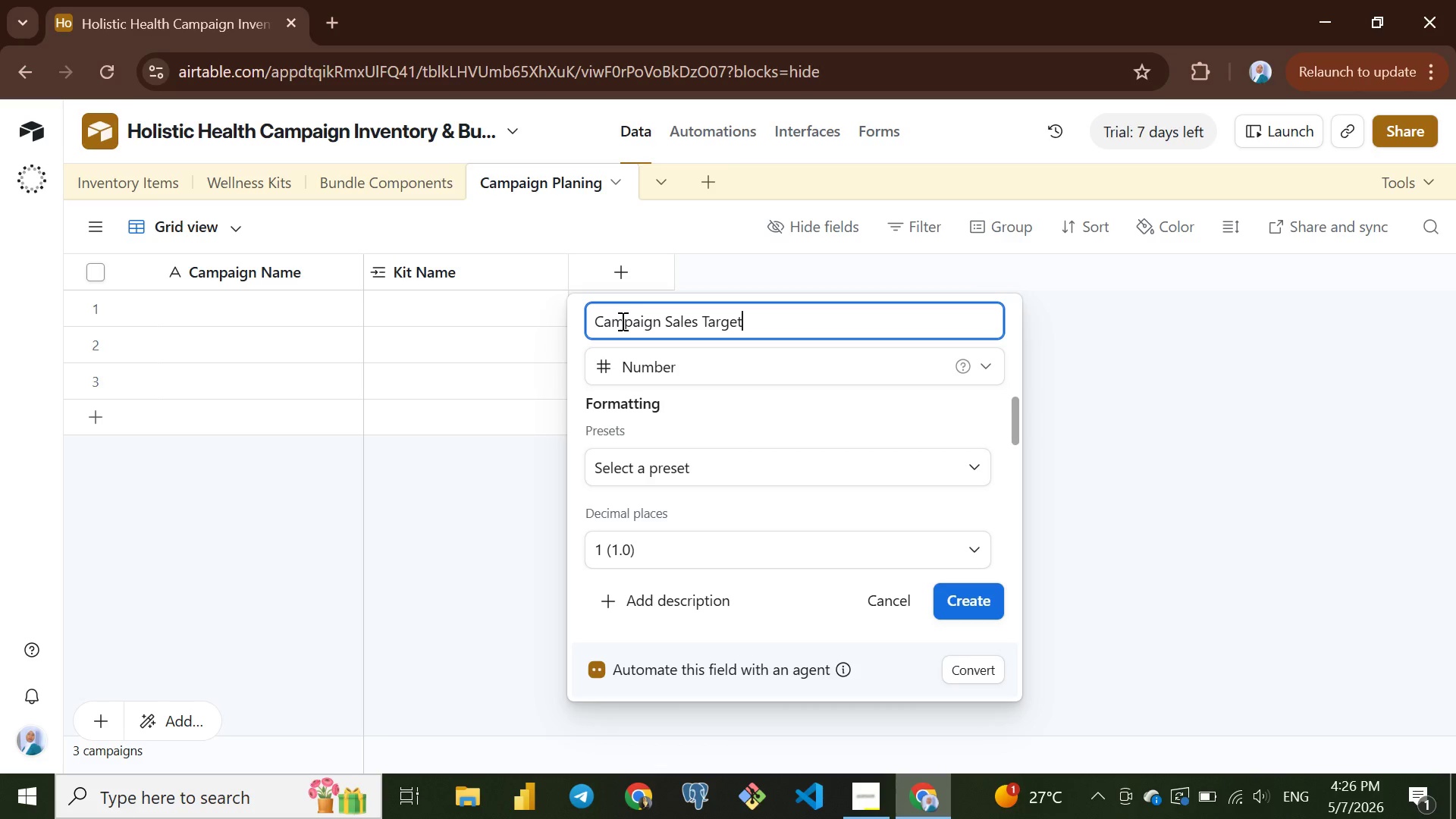 
wait(10.36)
 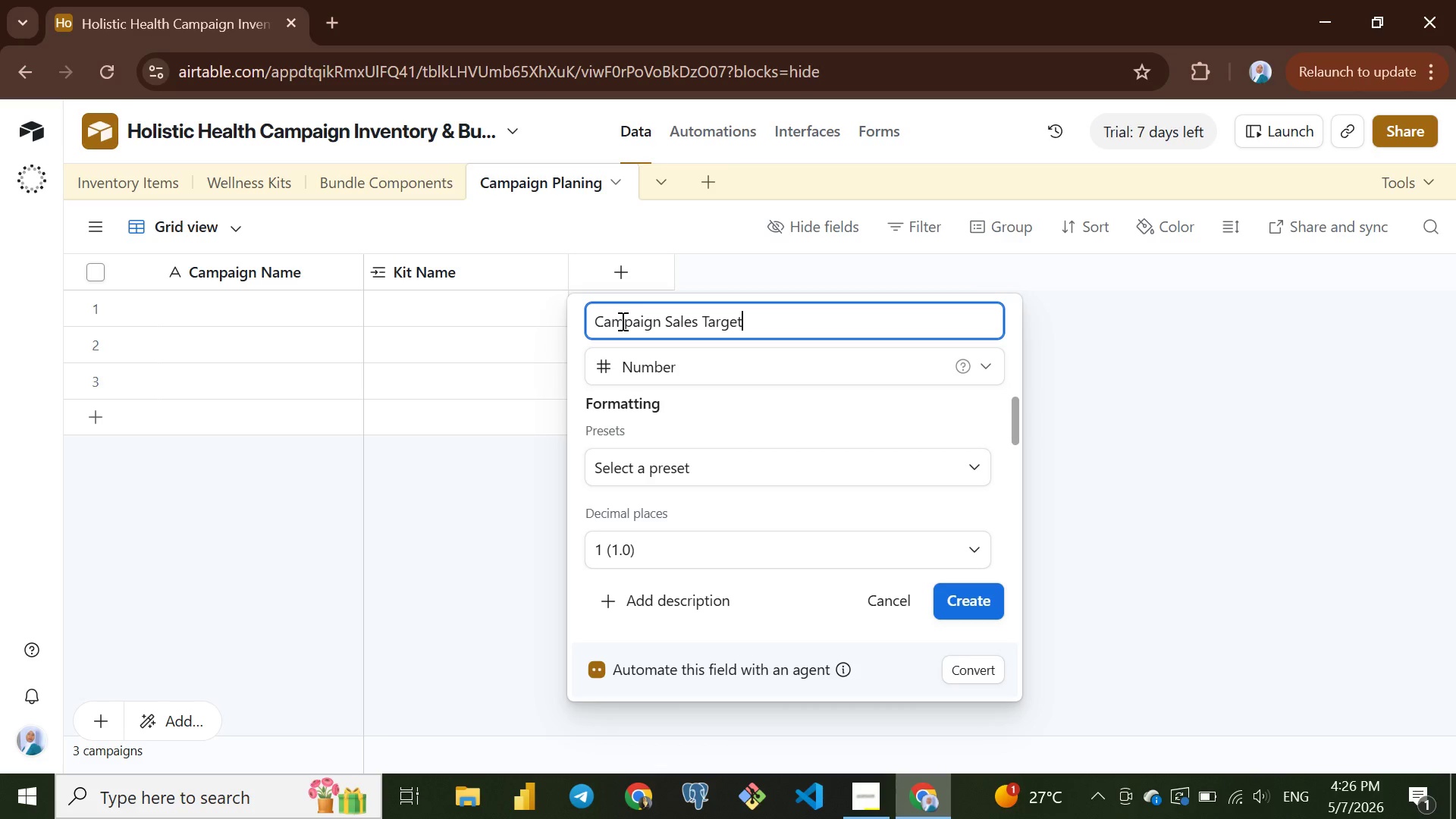 
left_click([965, 598])
 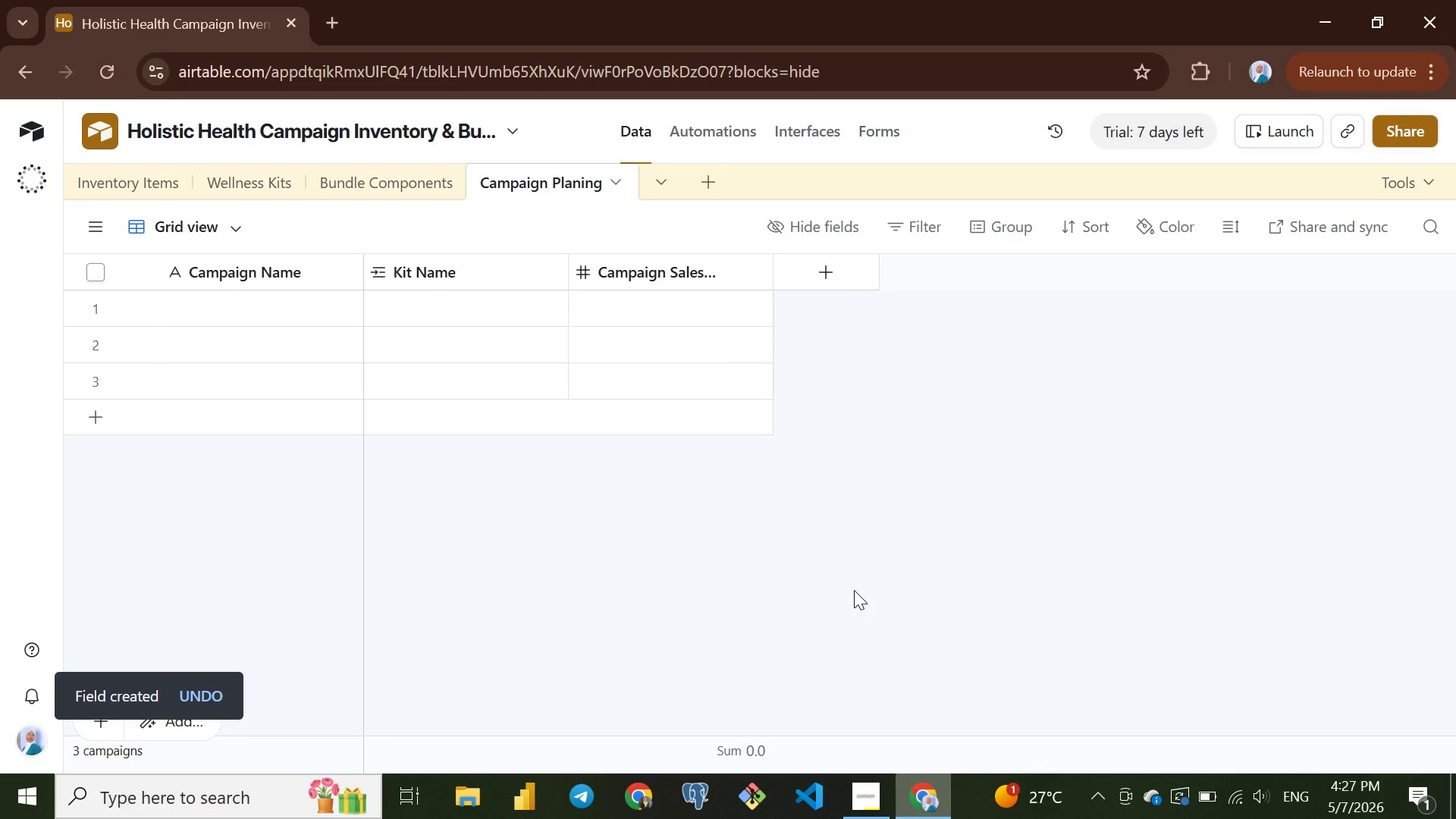 
wait(12.39)
 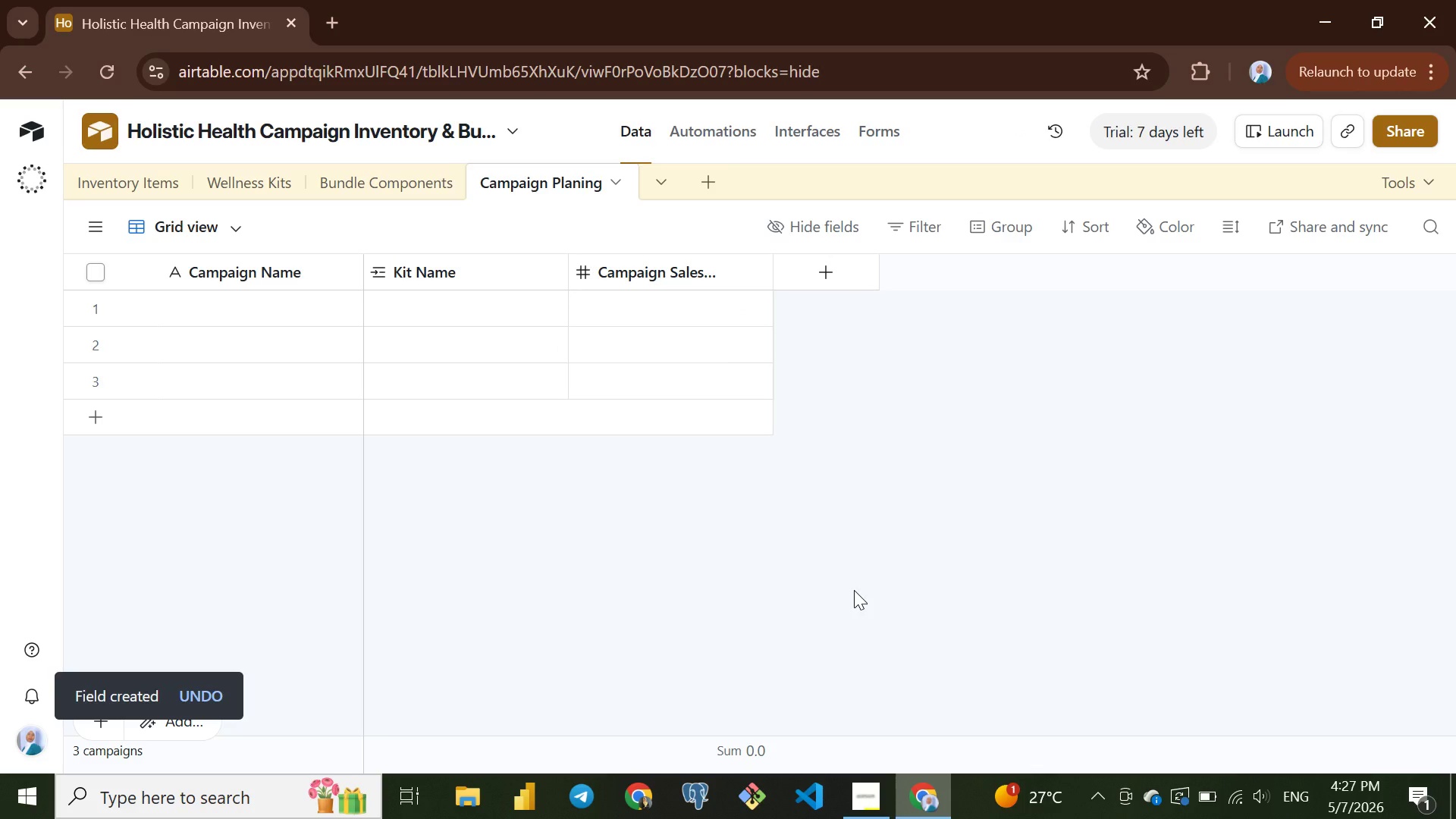 
left_click([817, 268])
 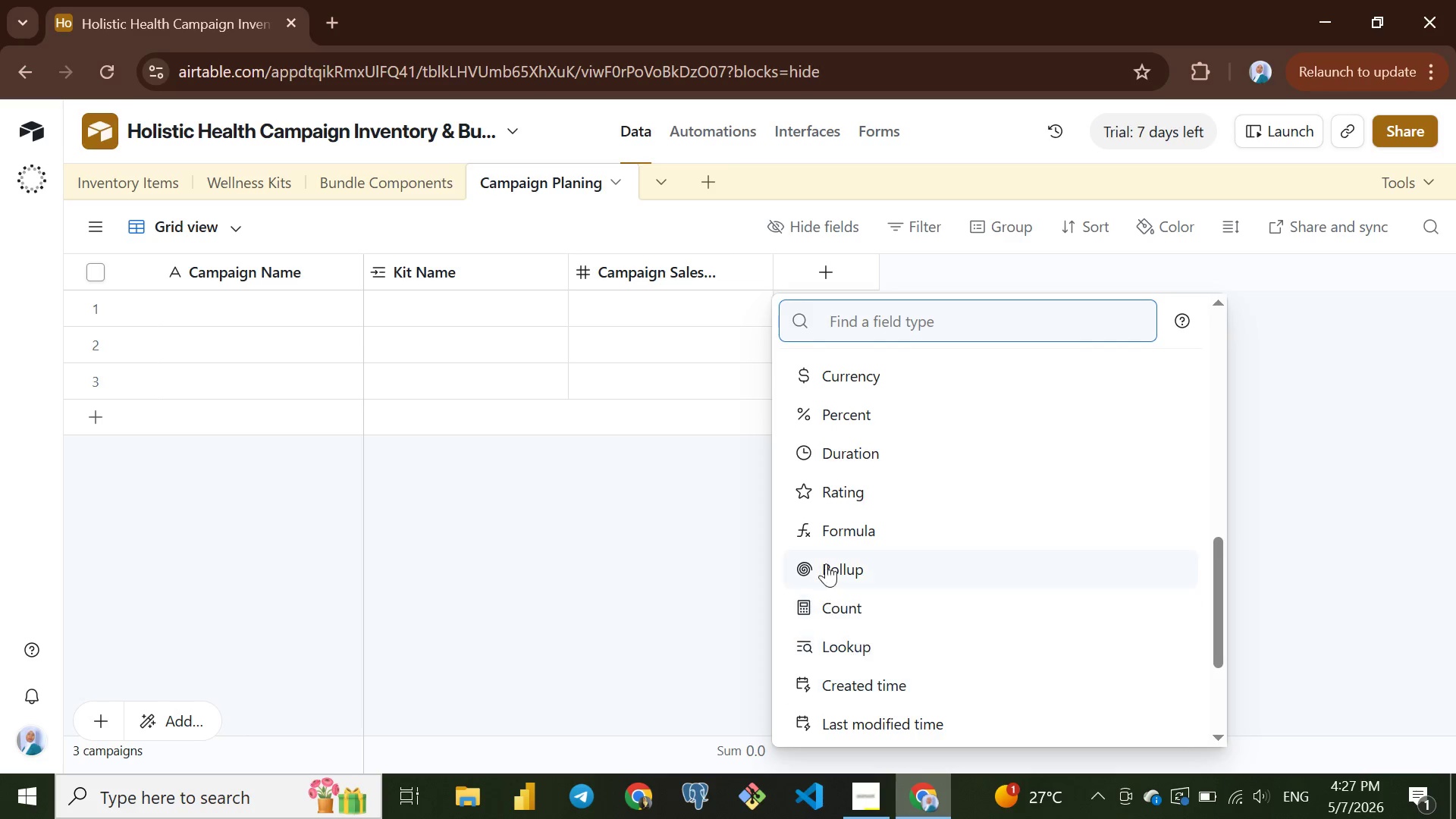 
wait(6.8)
 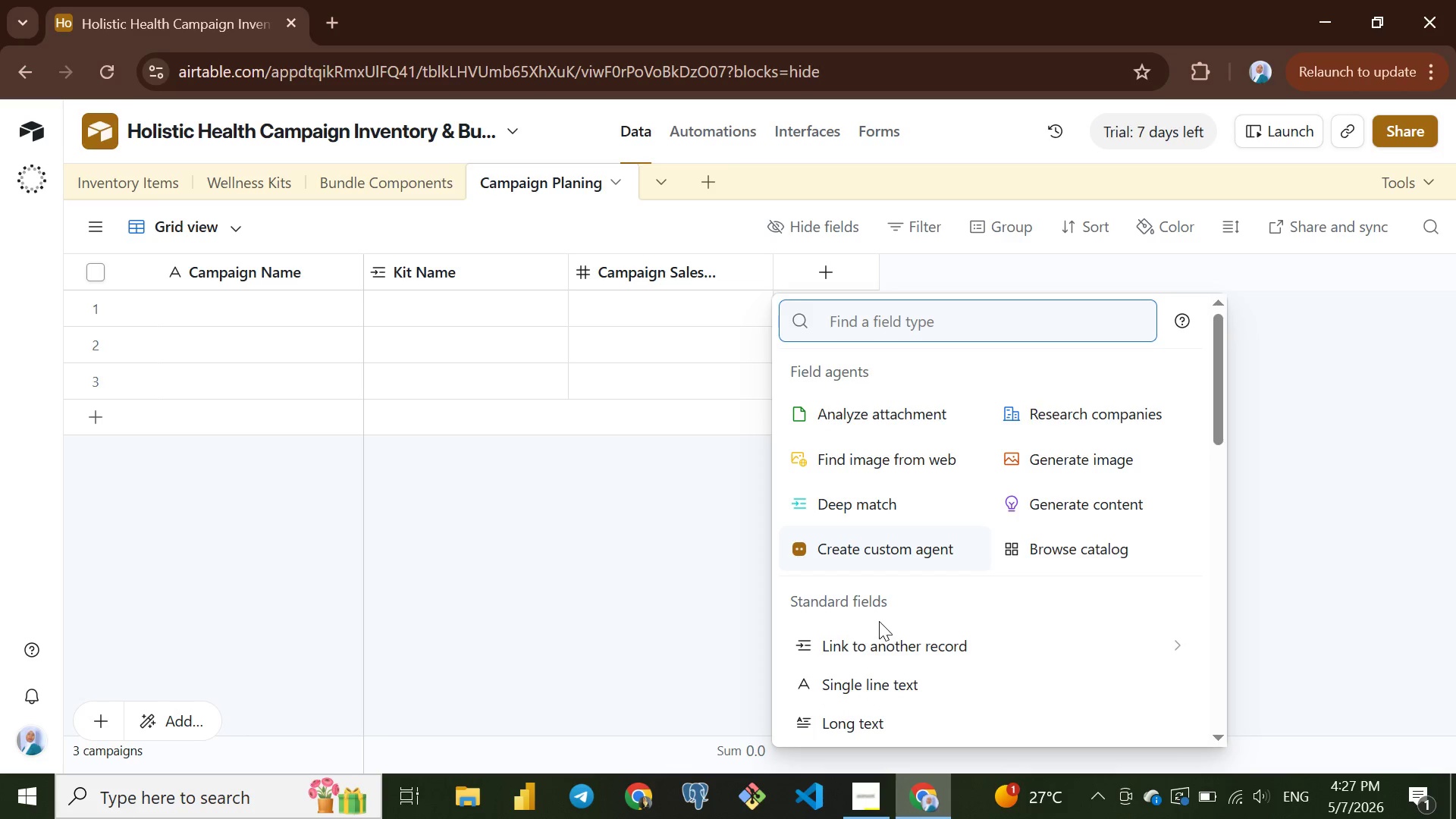 
left_click([842, 651])
 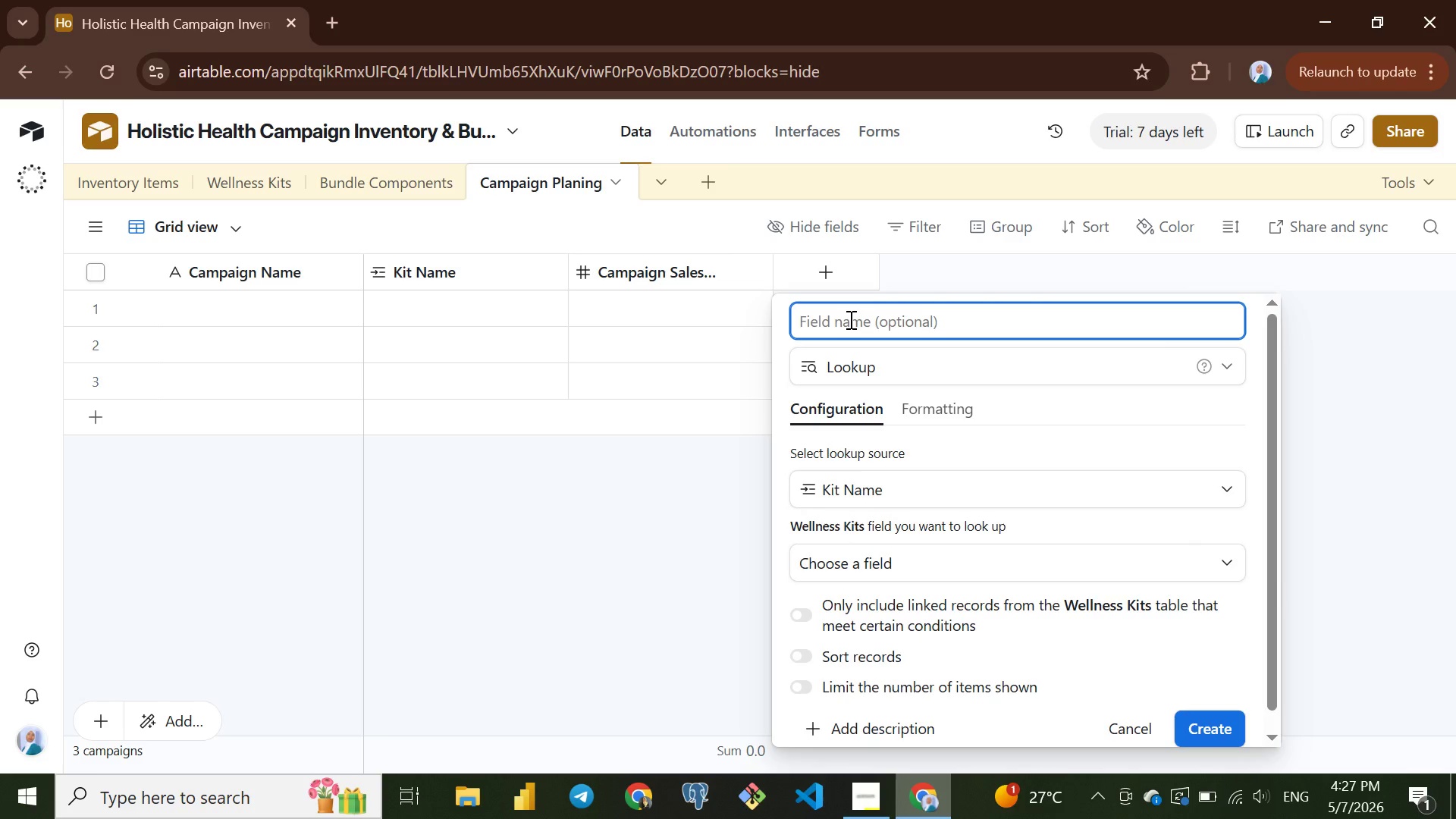 
type(Bundle Components Lookup)
 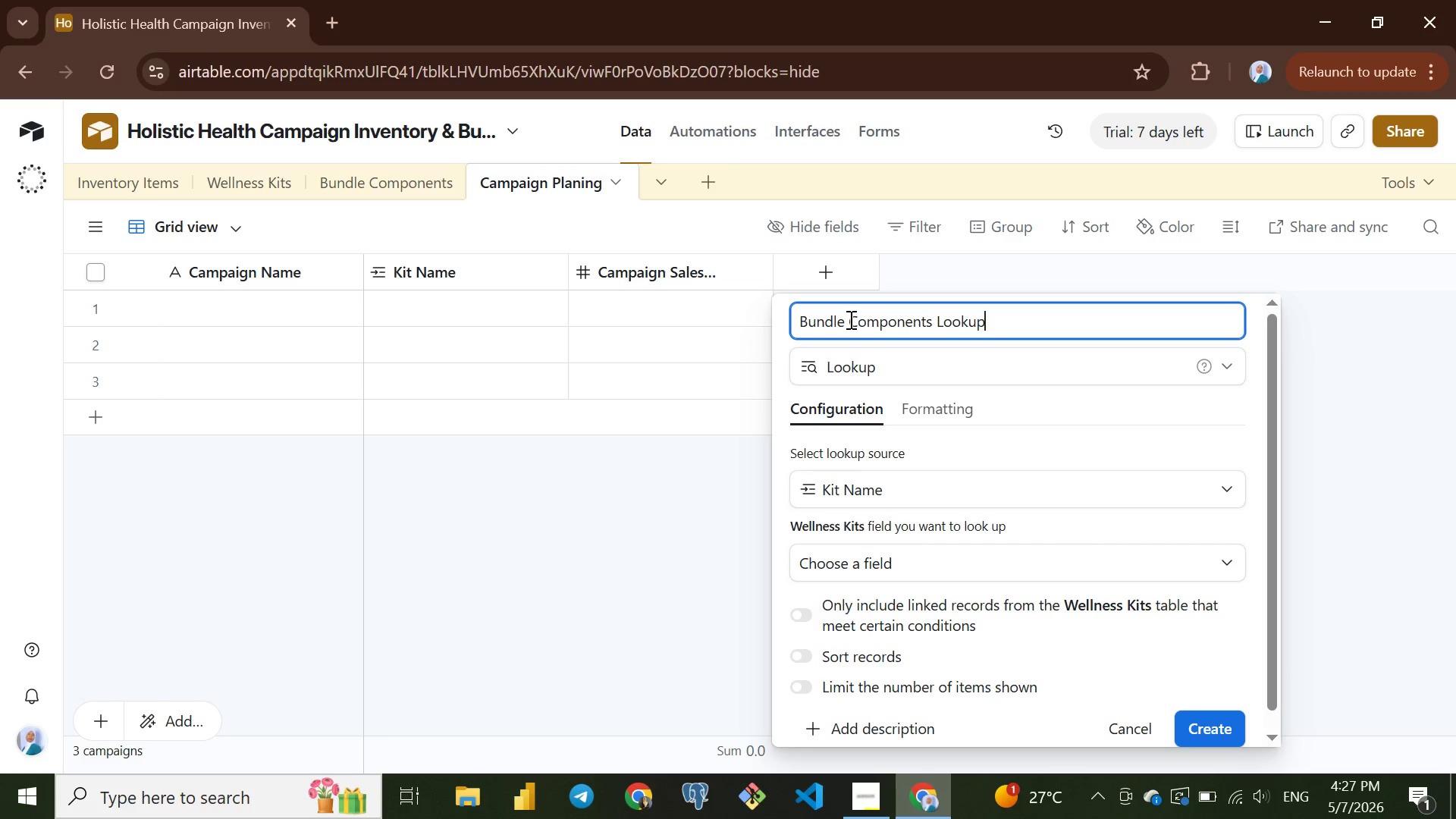 
wait(9.94)
 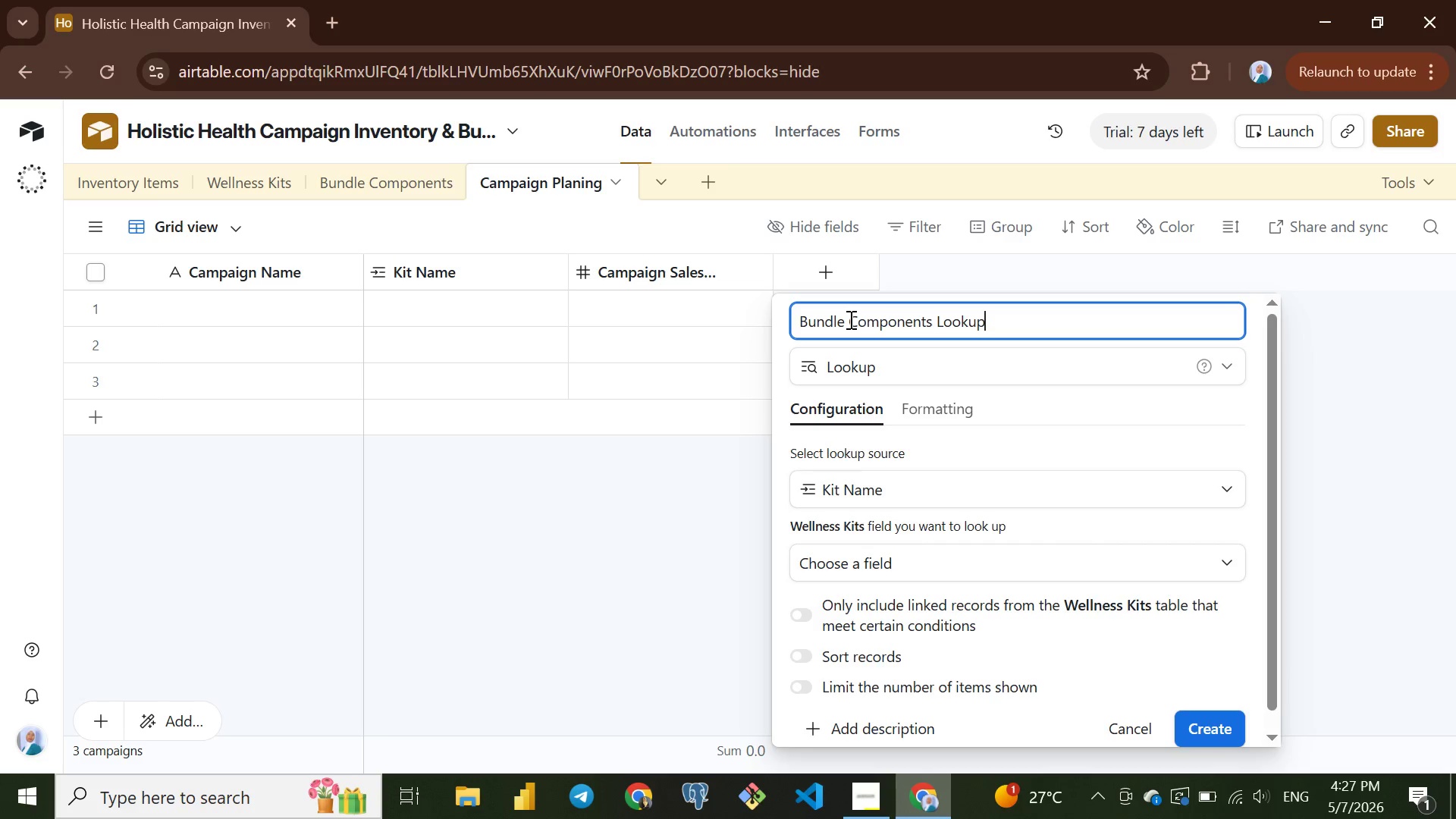 
left_click([1024, 554])
 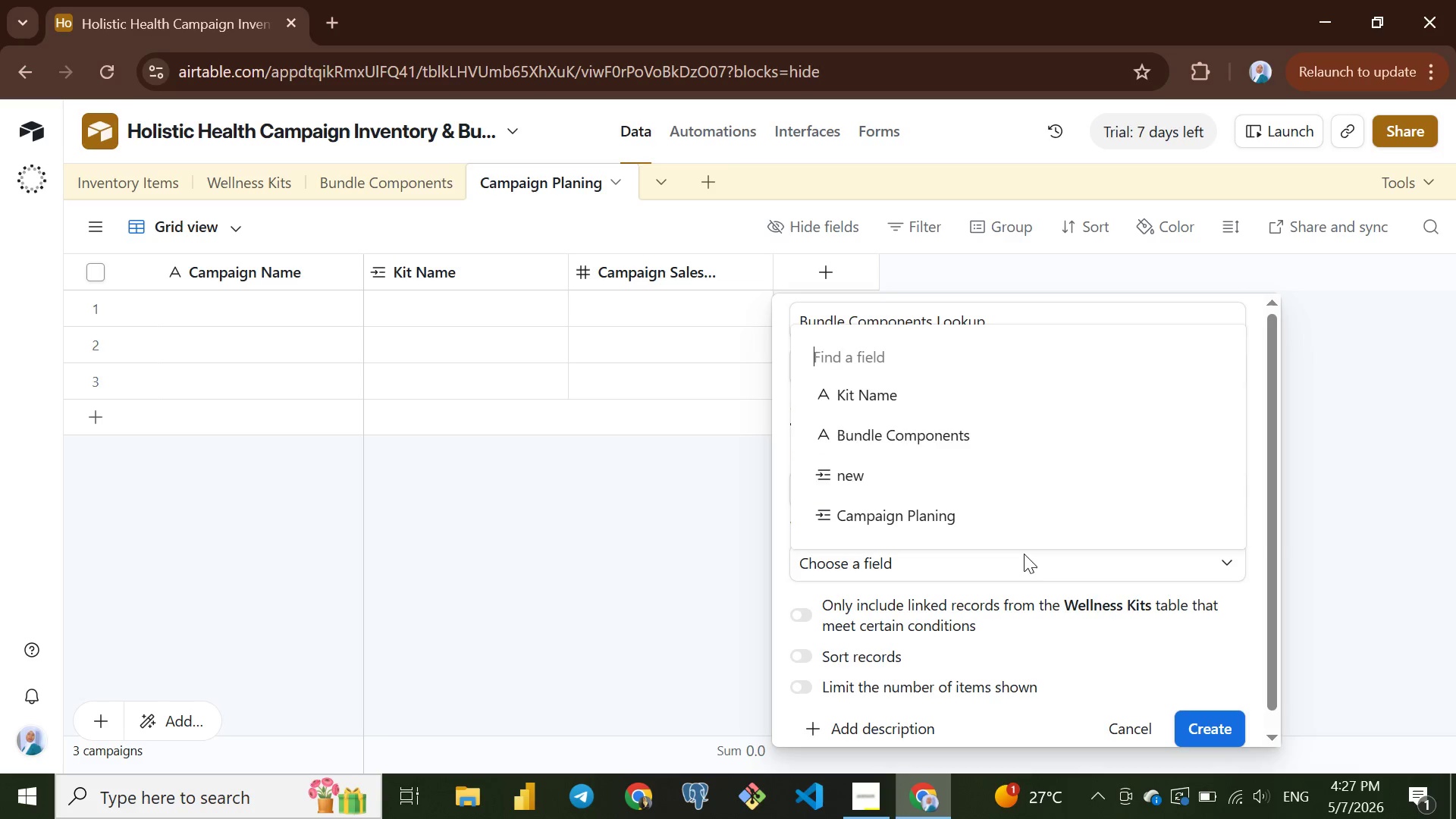 
left_click([1024, 554])
 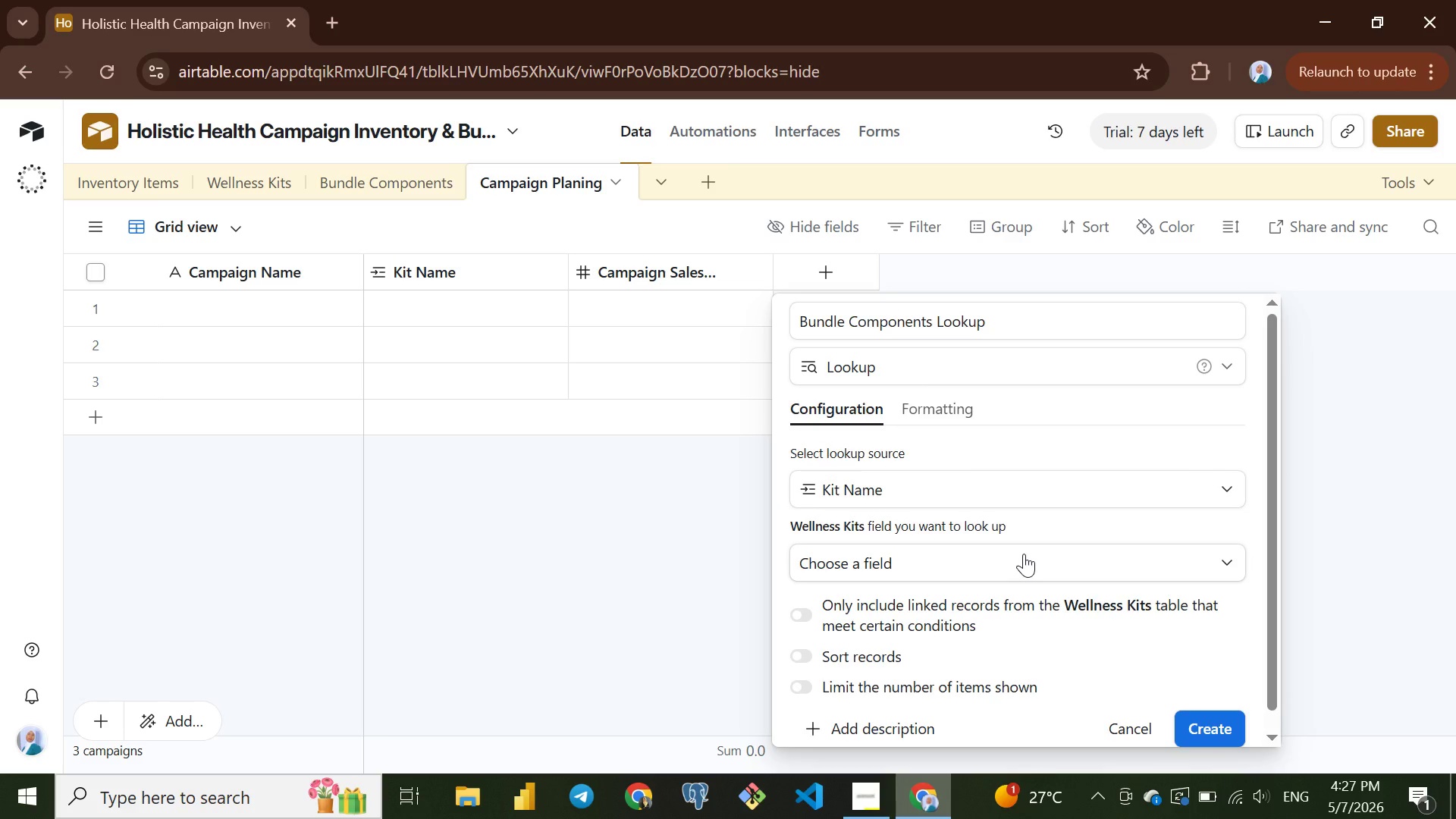 
wait(11.09)
 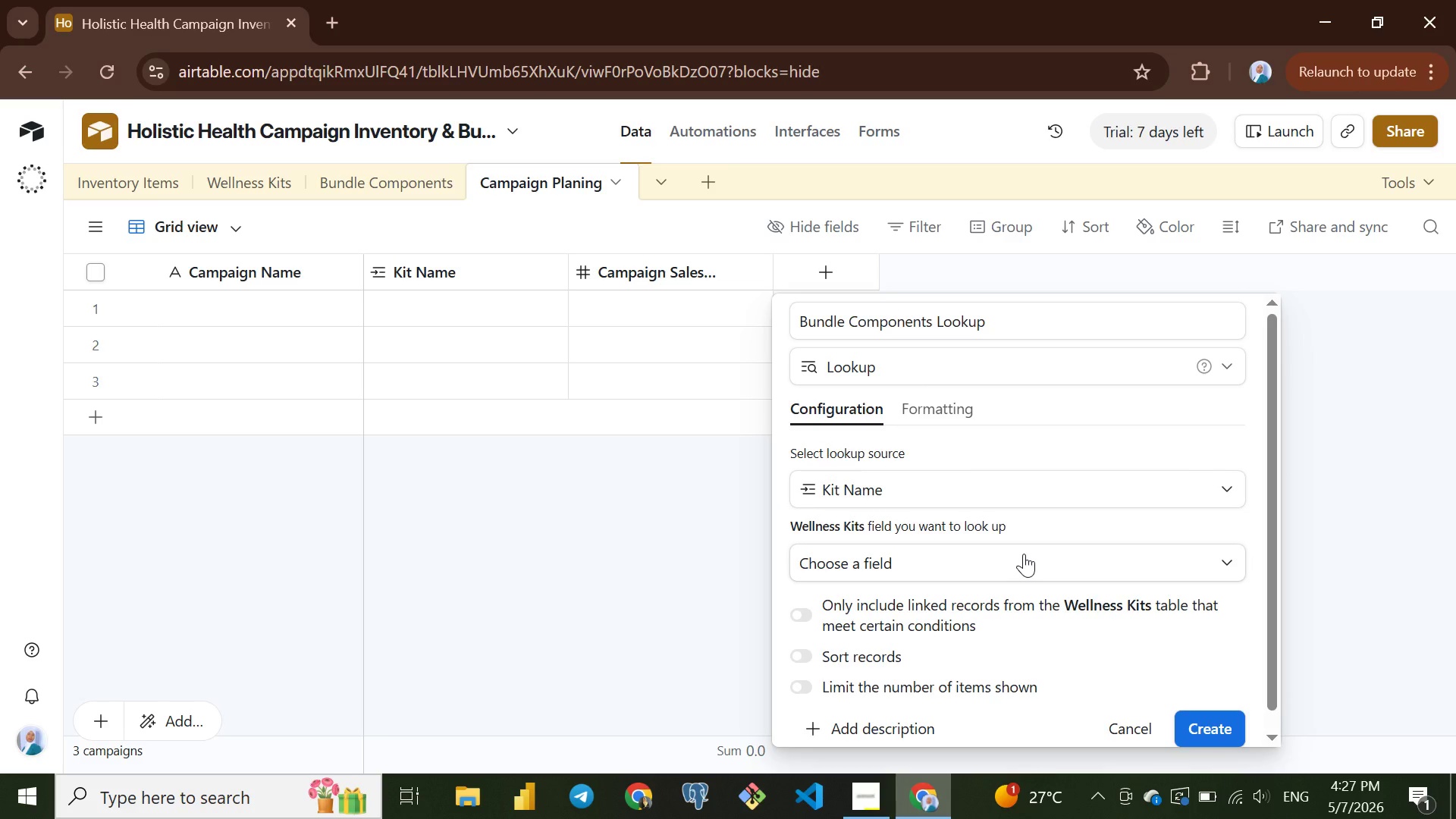 
left_click([888, 491])
 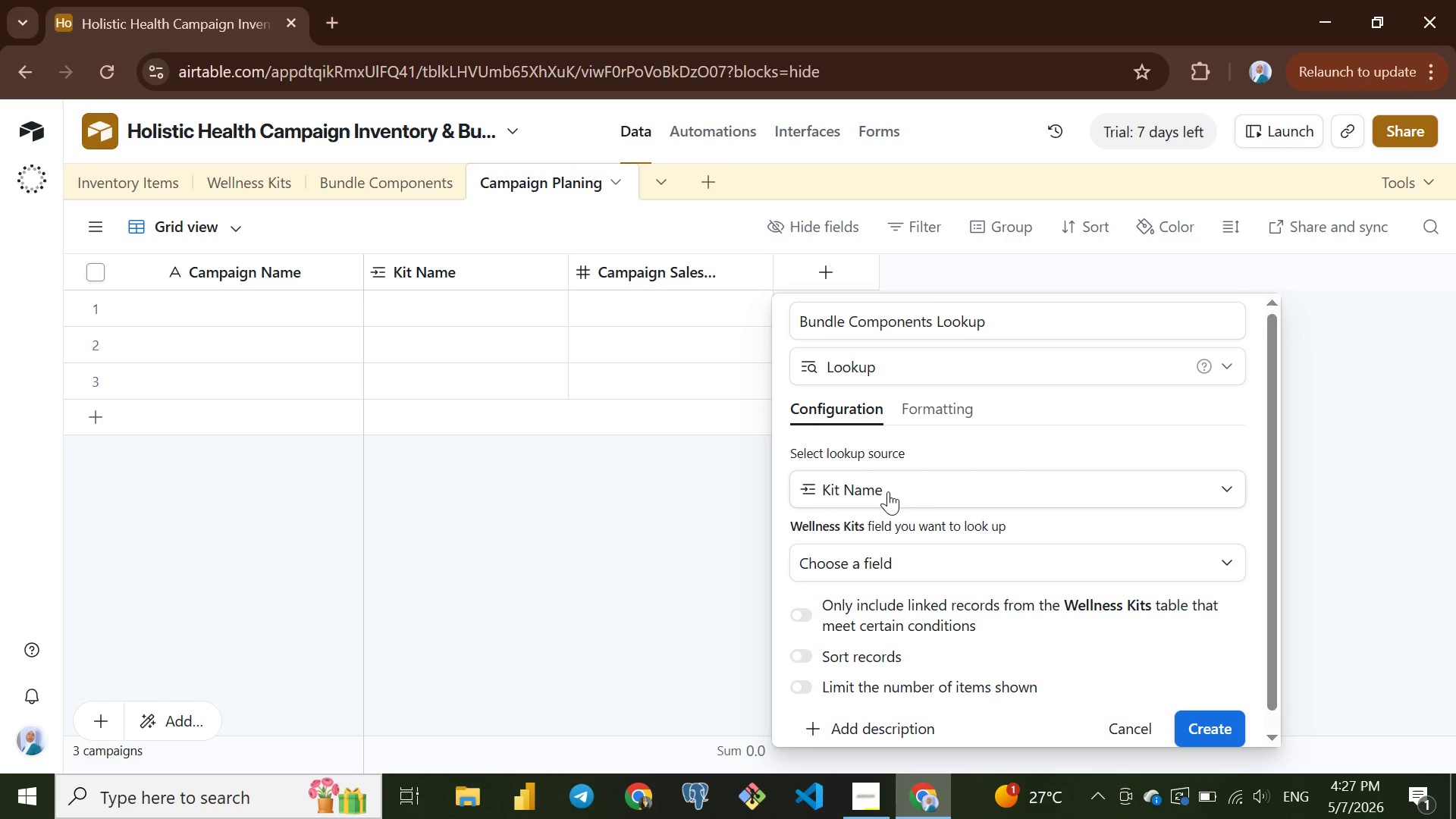 
left_click([888, 491])
 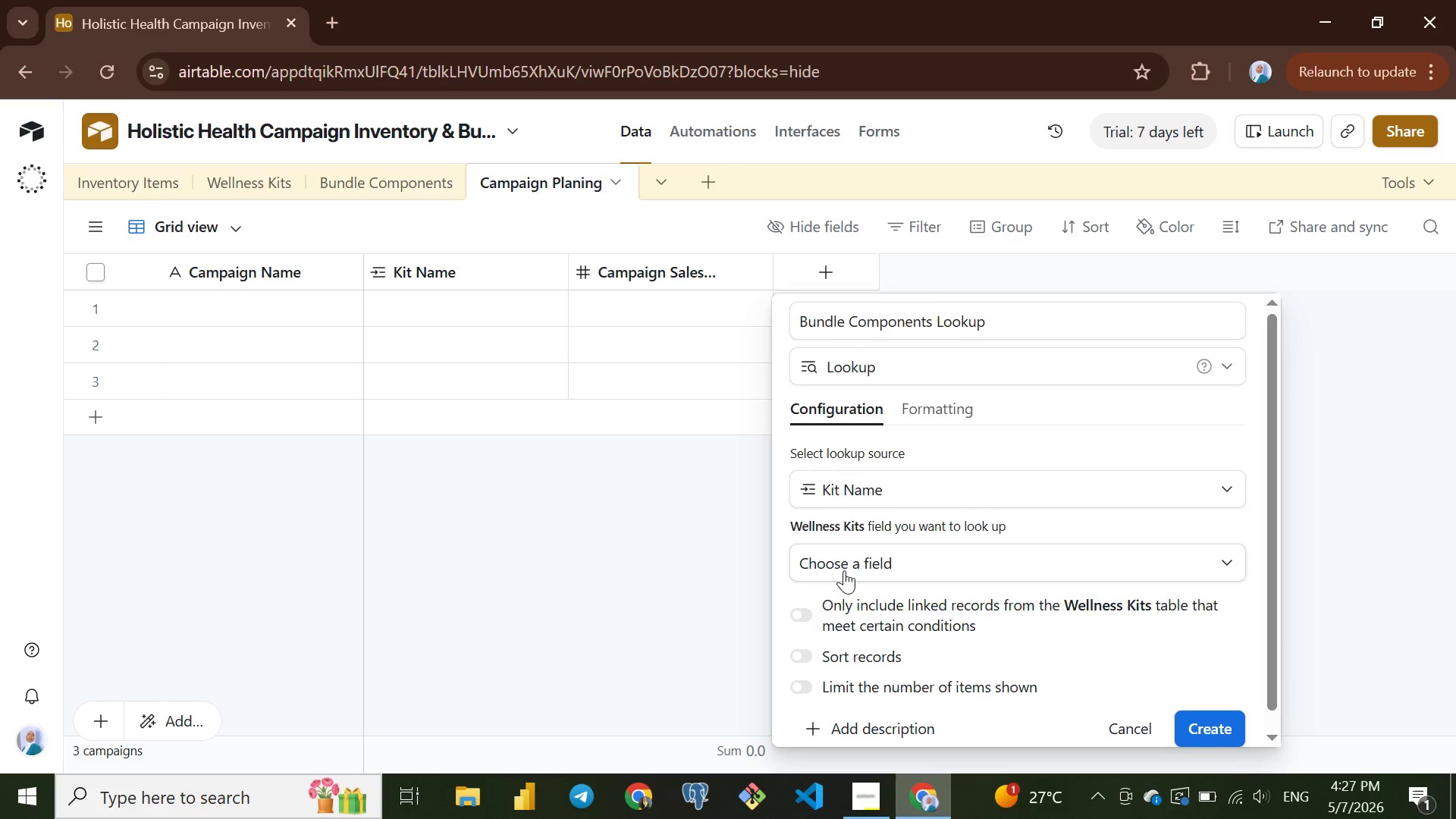 
left_click([860, 566])
 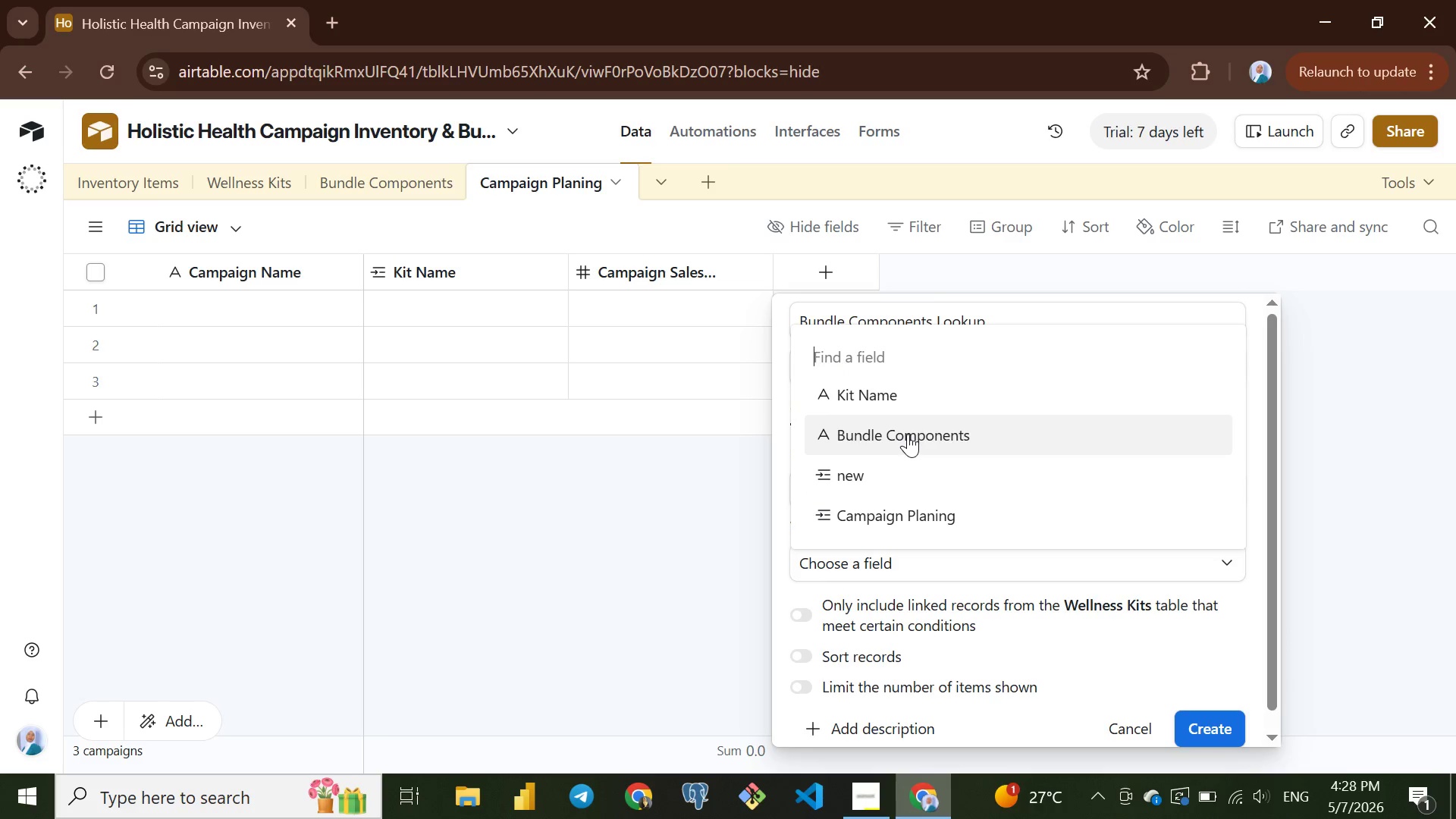 
left_click([908, 434])
 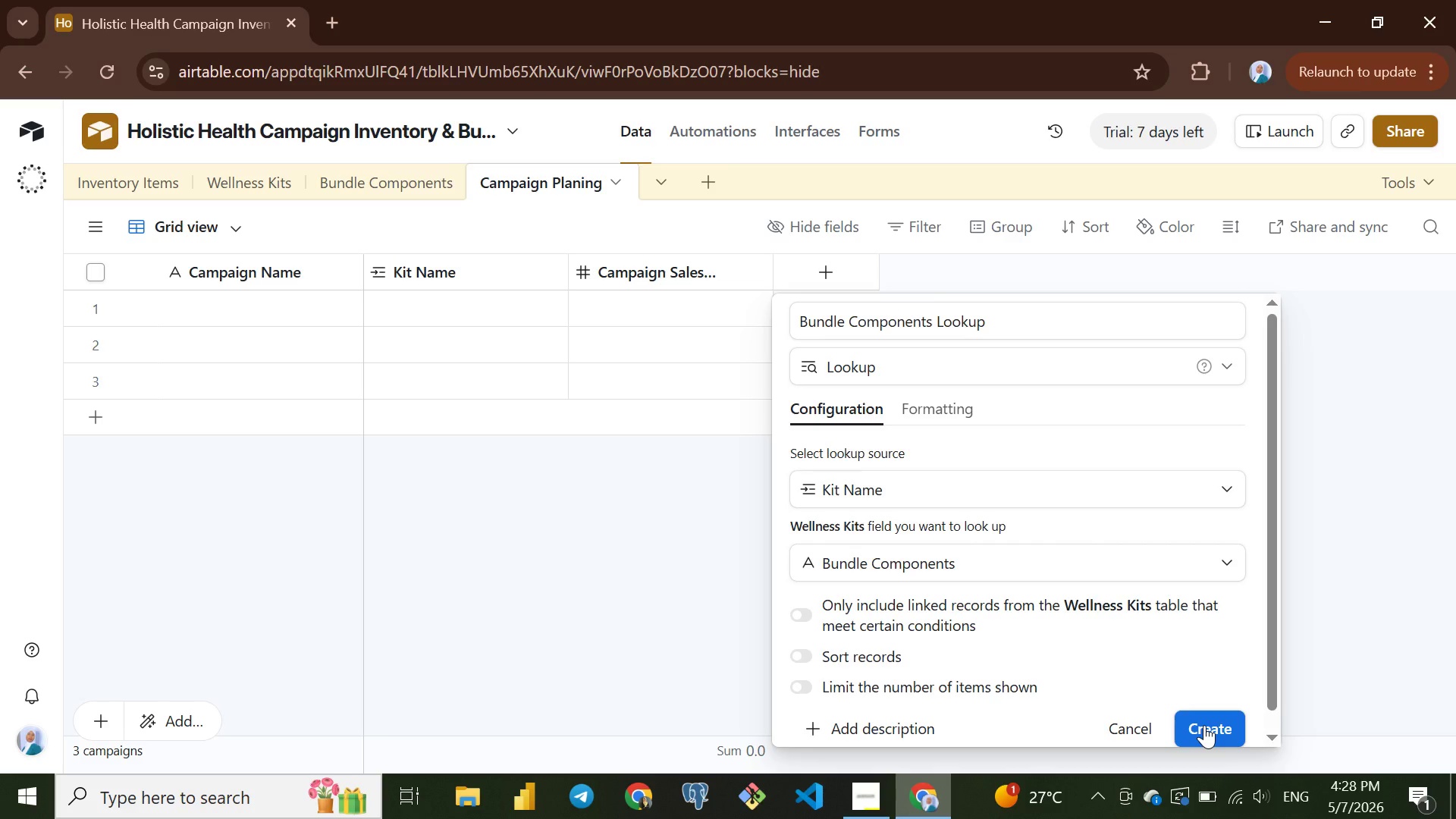 
left_click([1204, 725])
 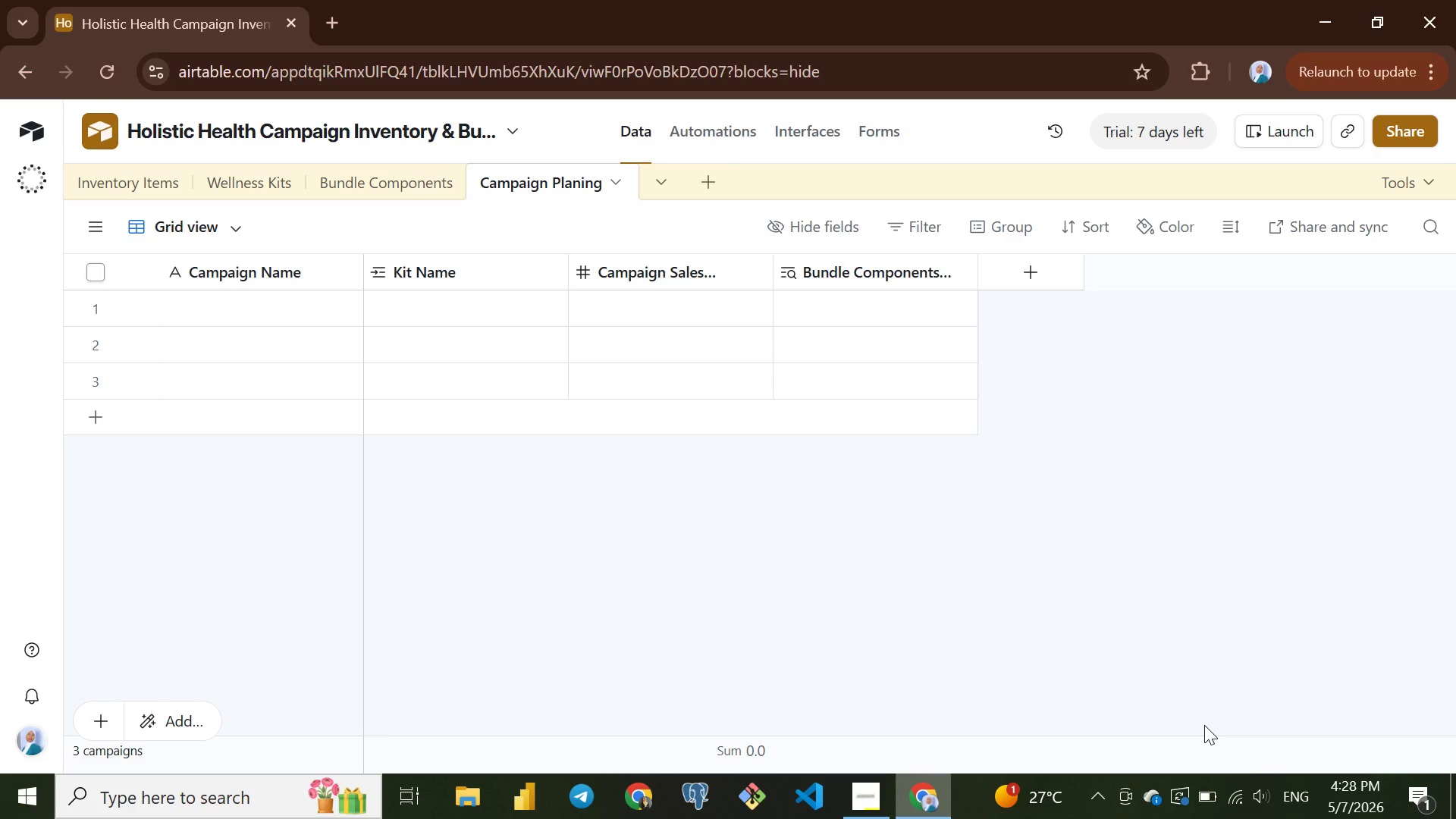 
wait(14.48)
 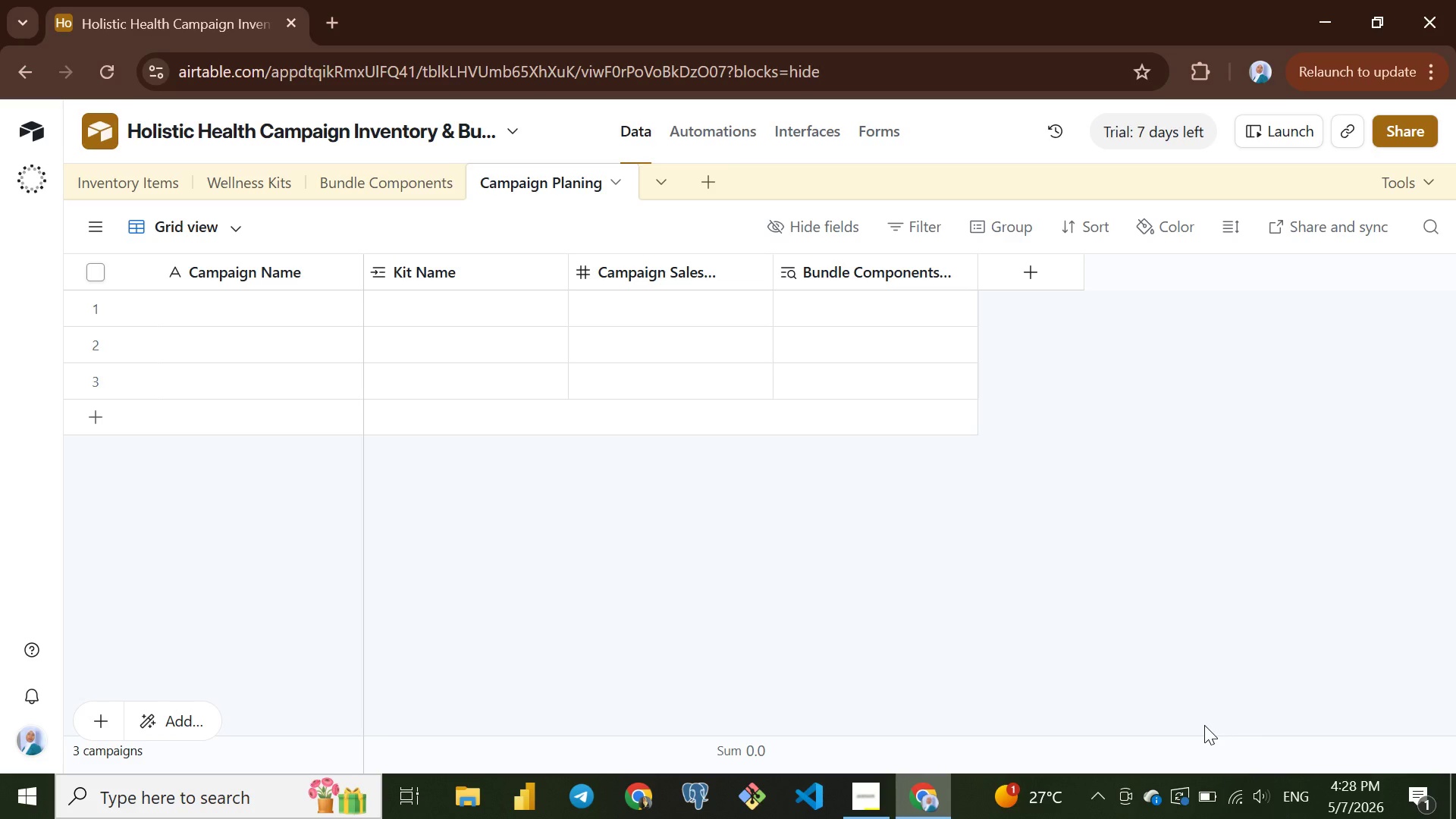 
left_click([1034, 275])
 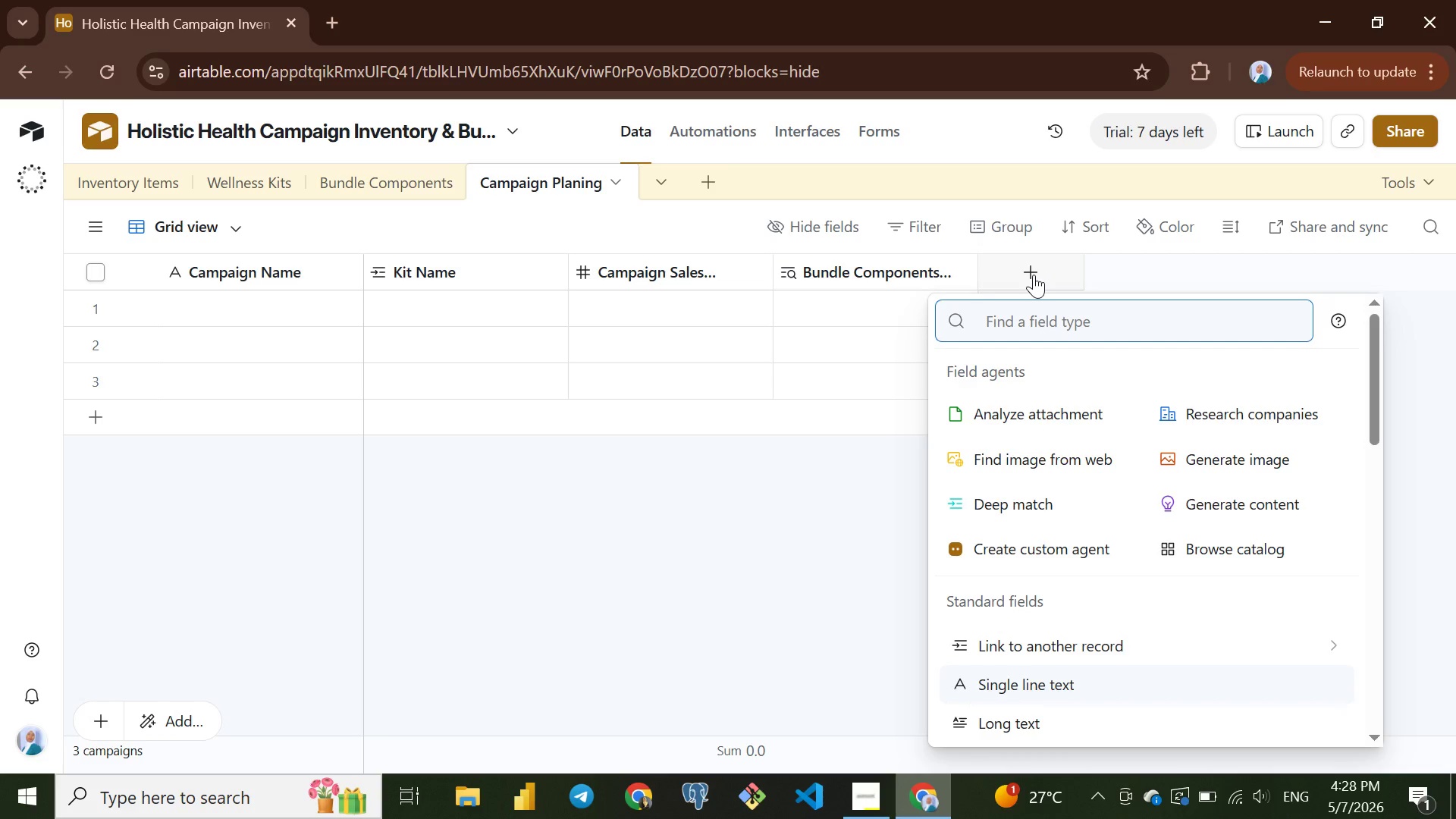 
mouse_move([1012, 558])
 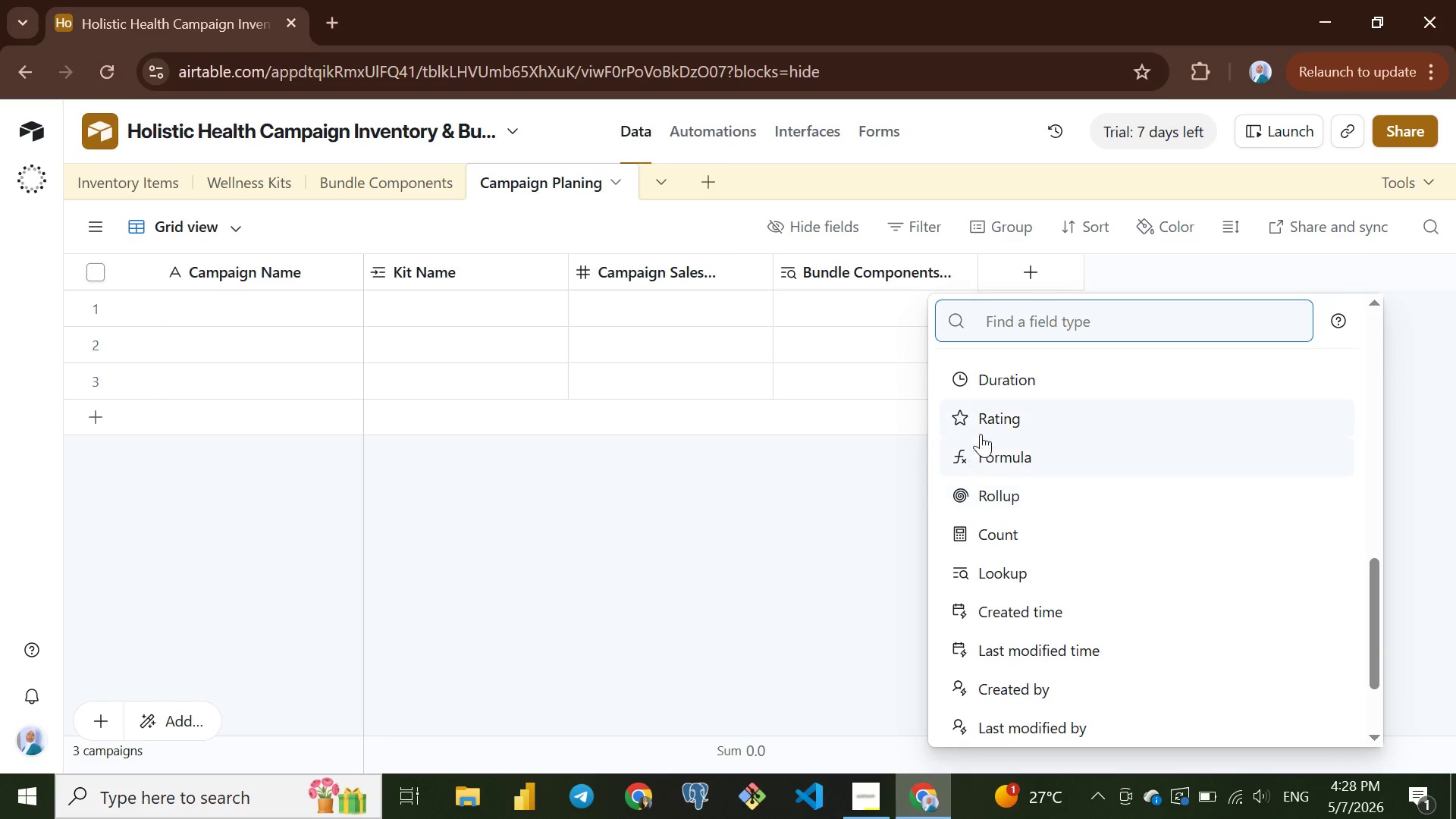 
left_click([990, 450])
 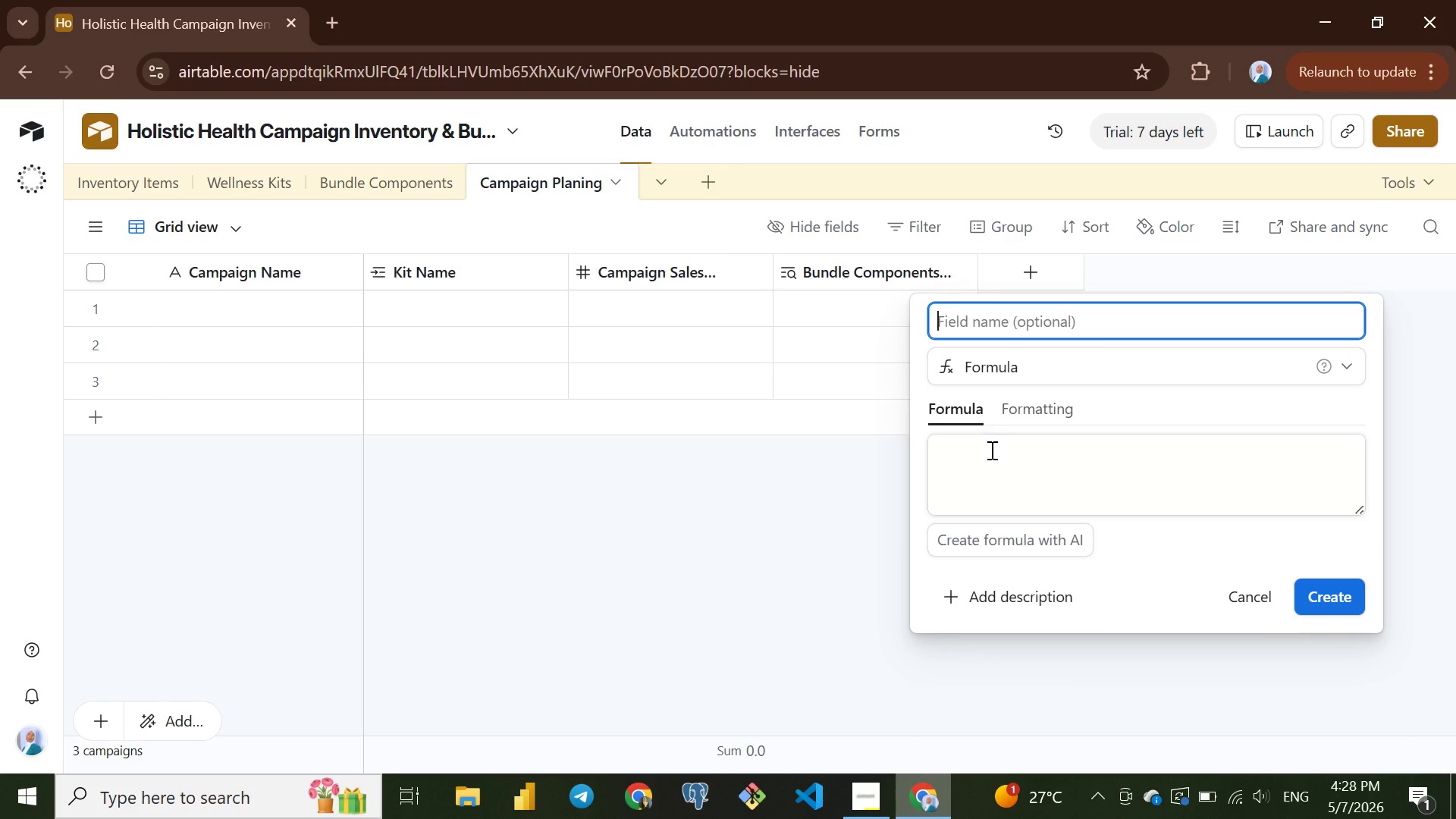 
type(Total Component Demand)
 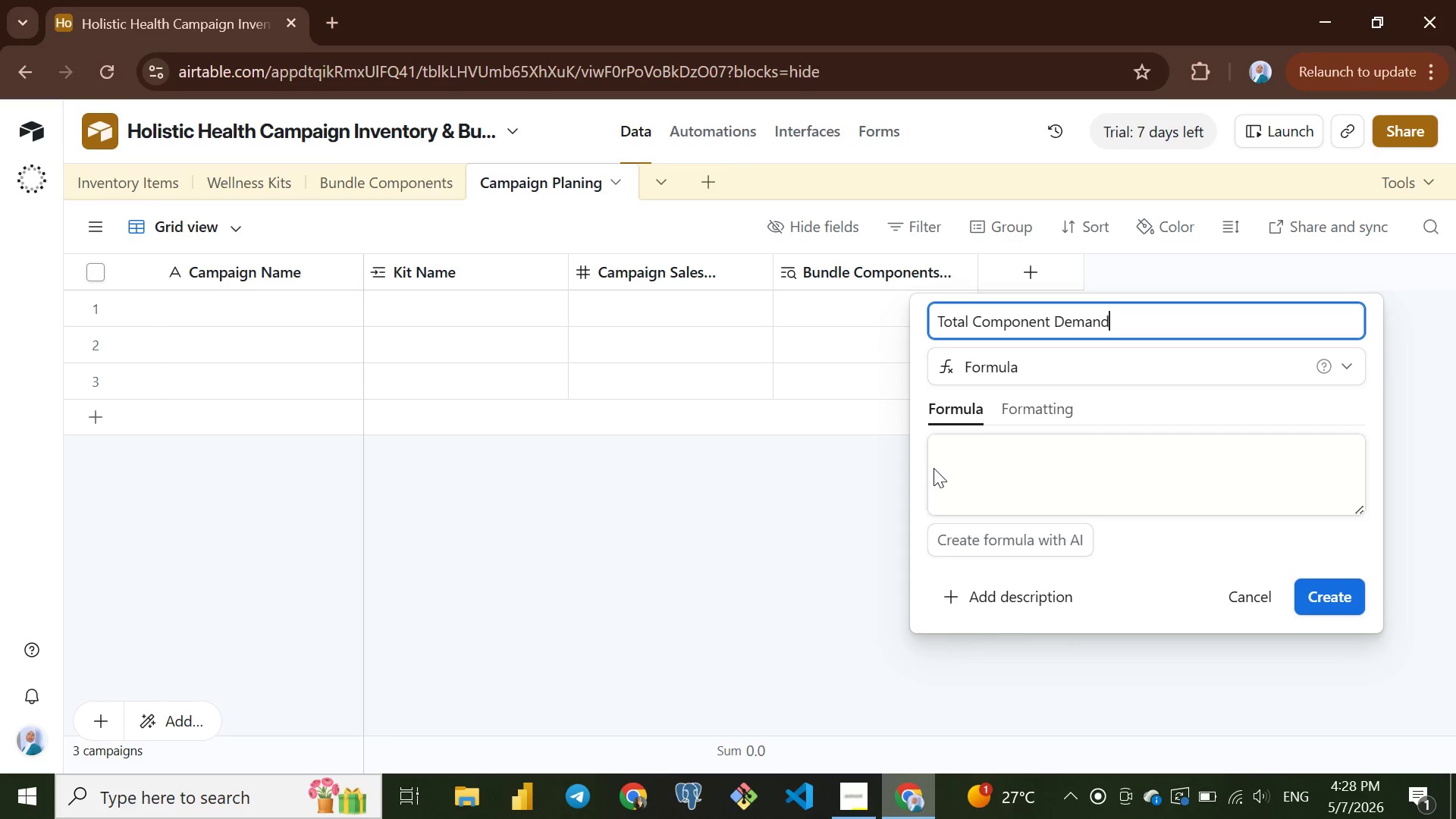 
left_click_drag(start_coordinate=[934, 468], to_coordinate=[955, 460])
 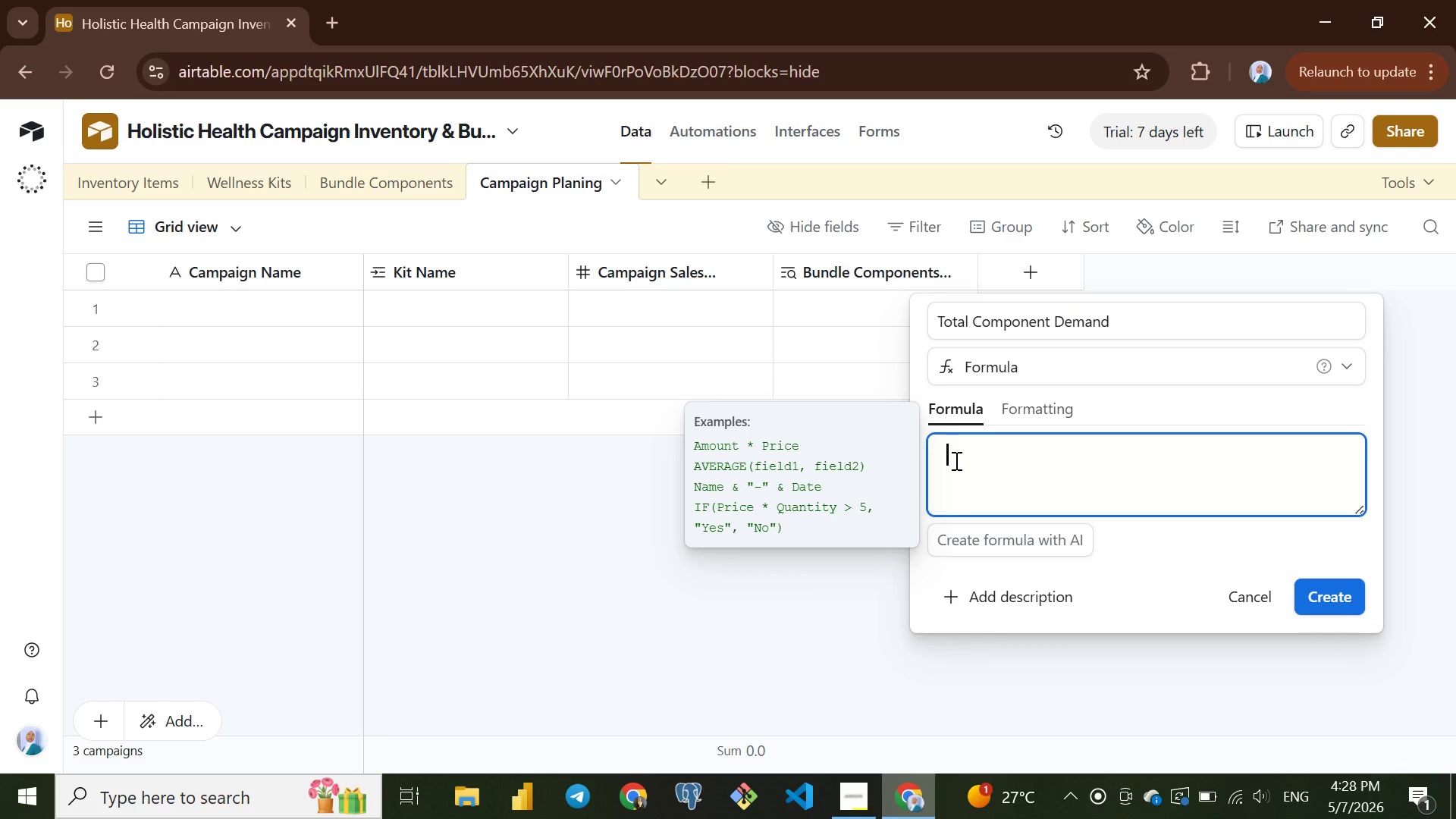 
left_click([955, 460])
 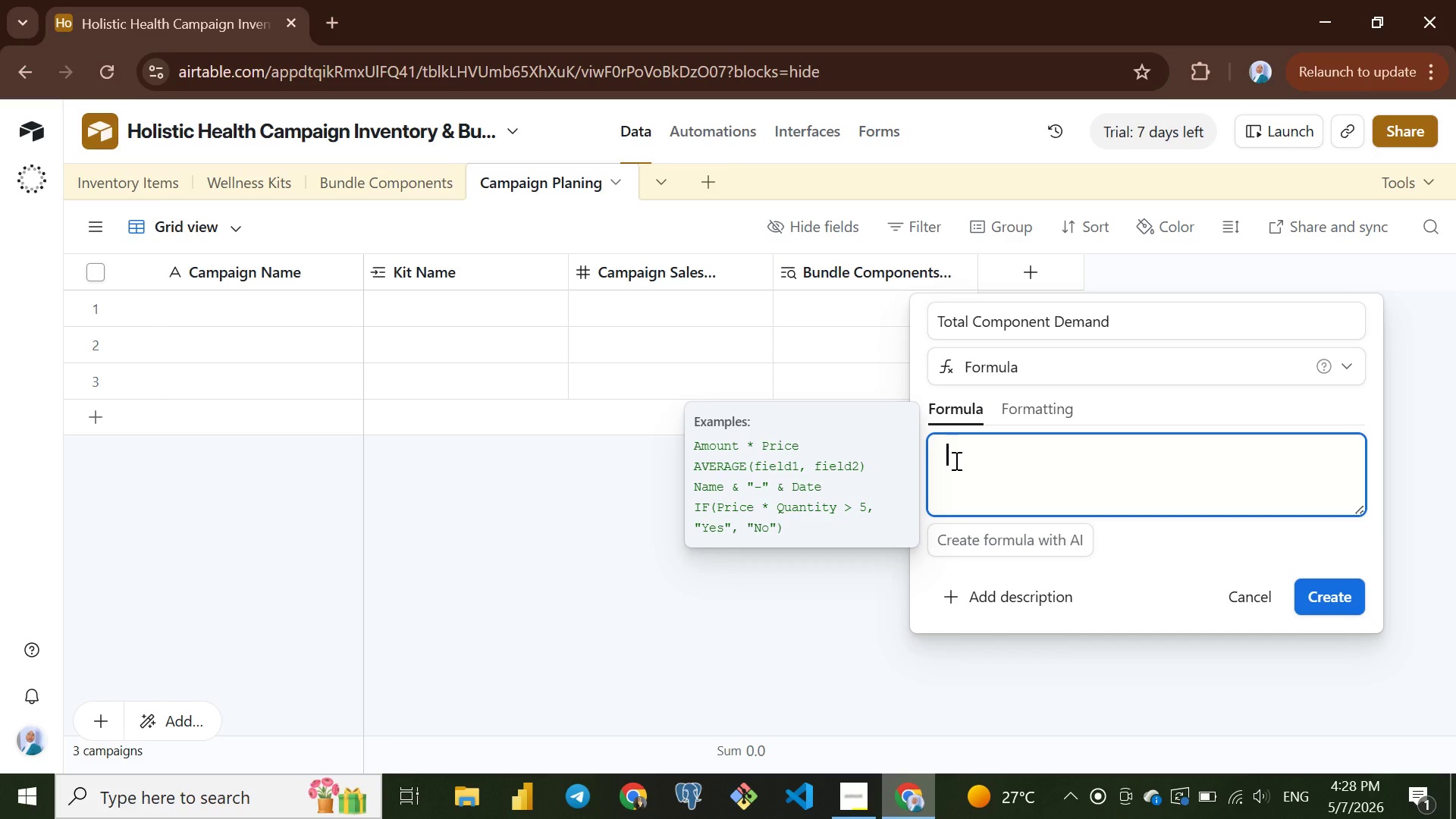 
type(cam)
 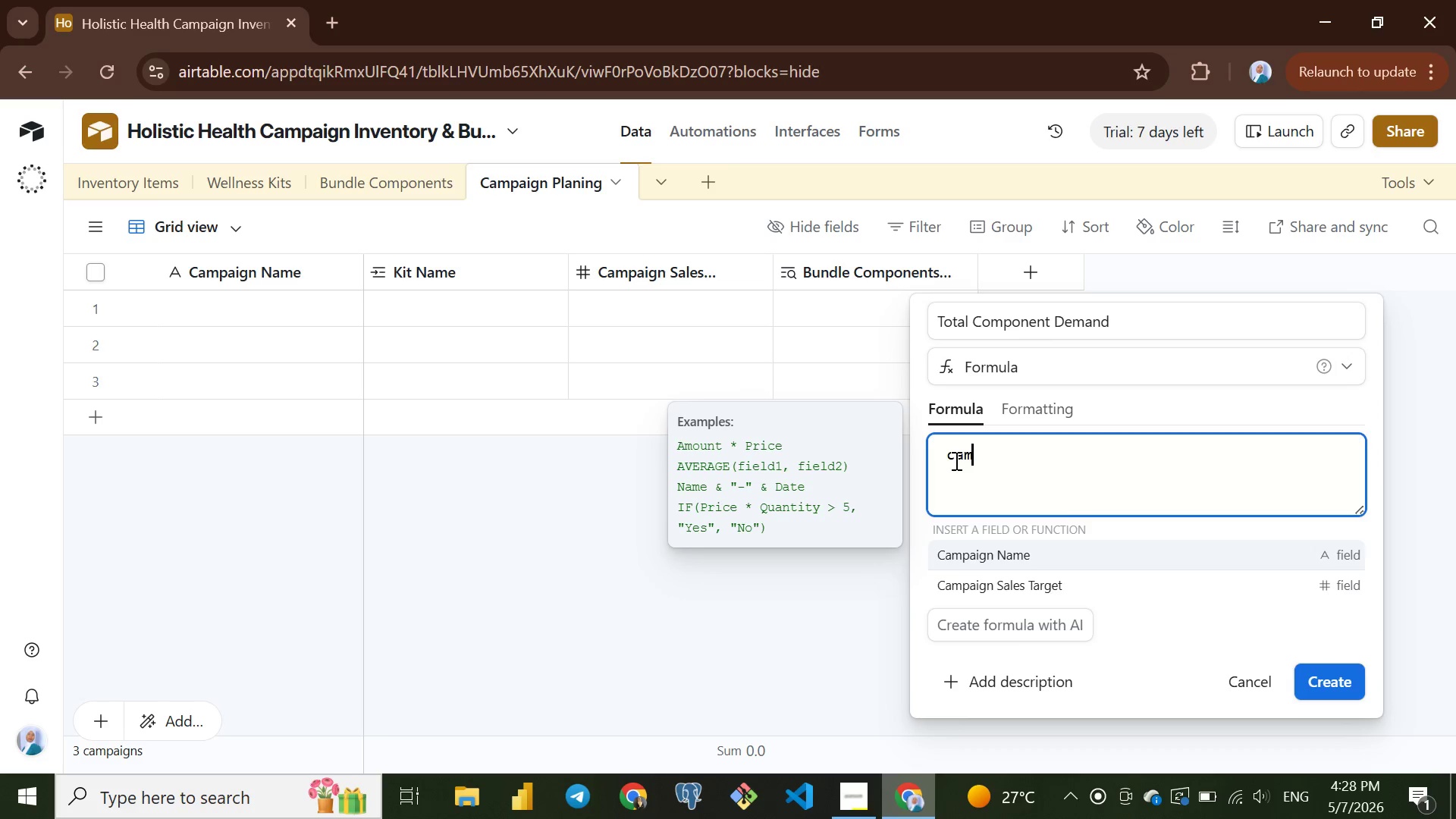 
wait(5.34)
 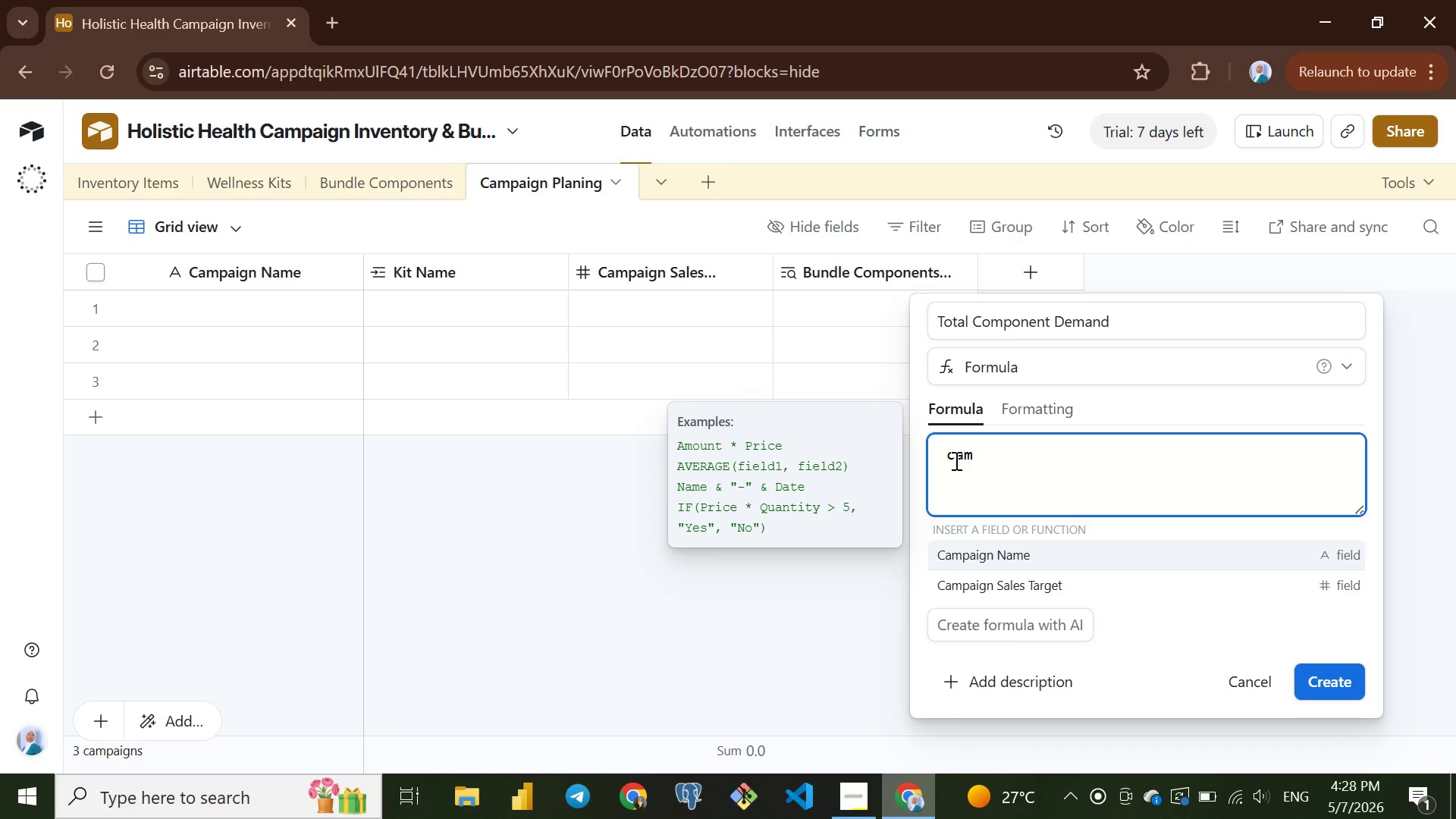 
left_click([1005, 583])
 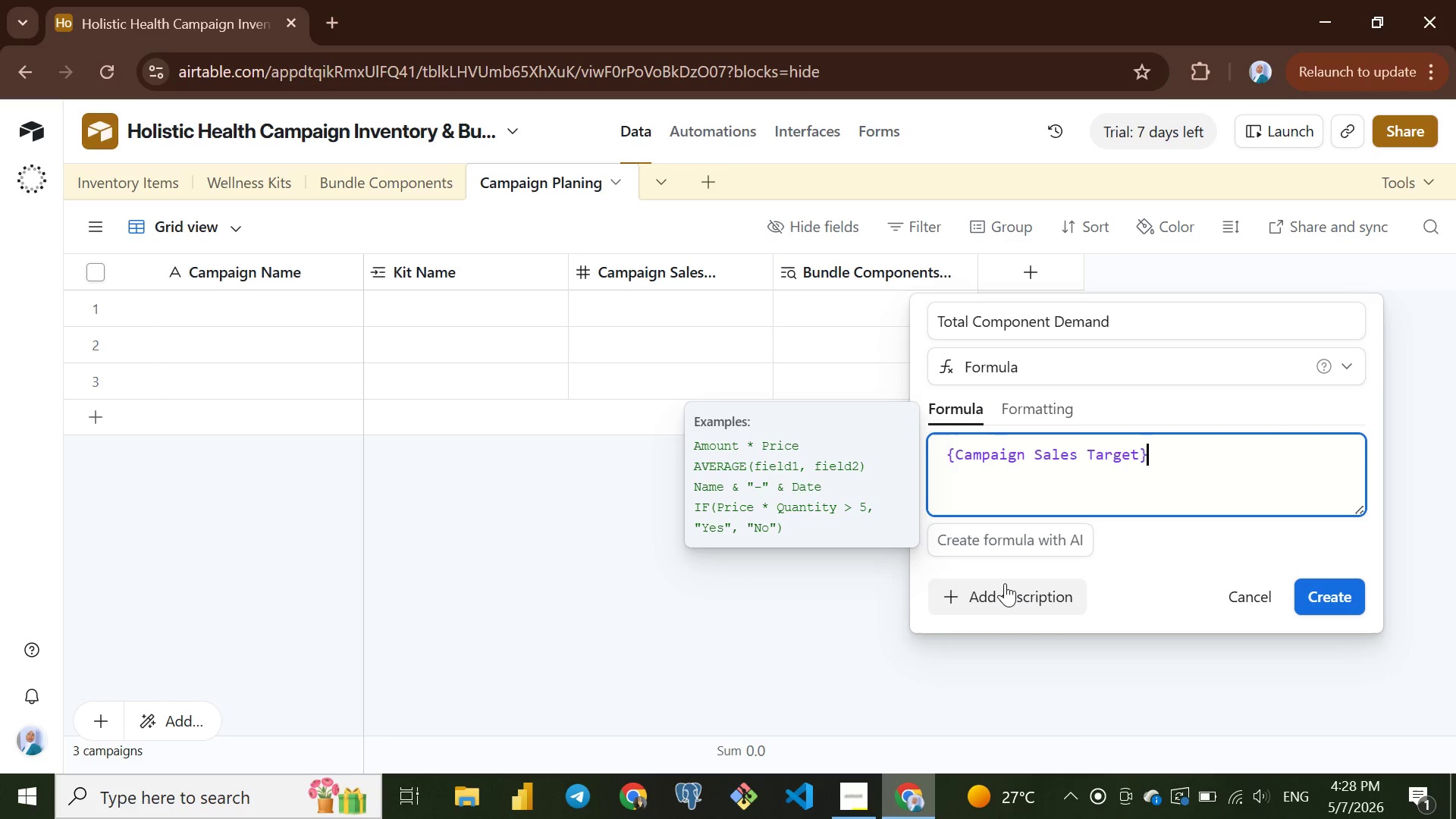 
key(Enter)
 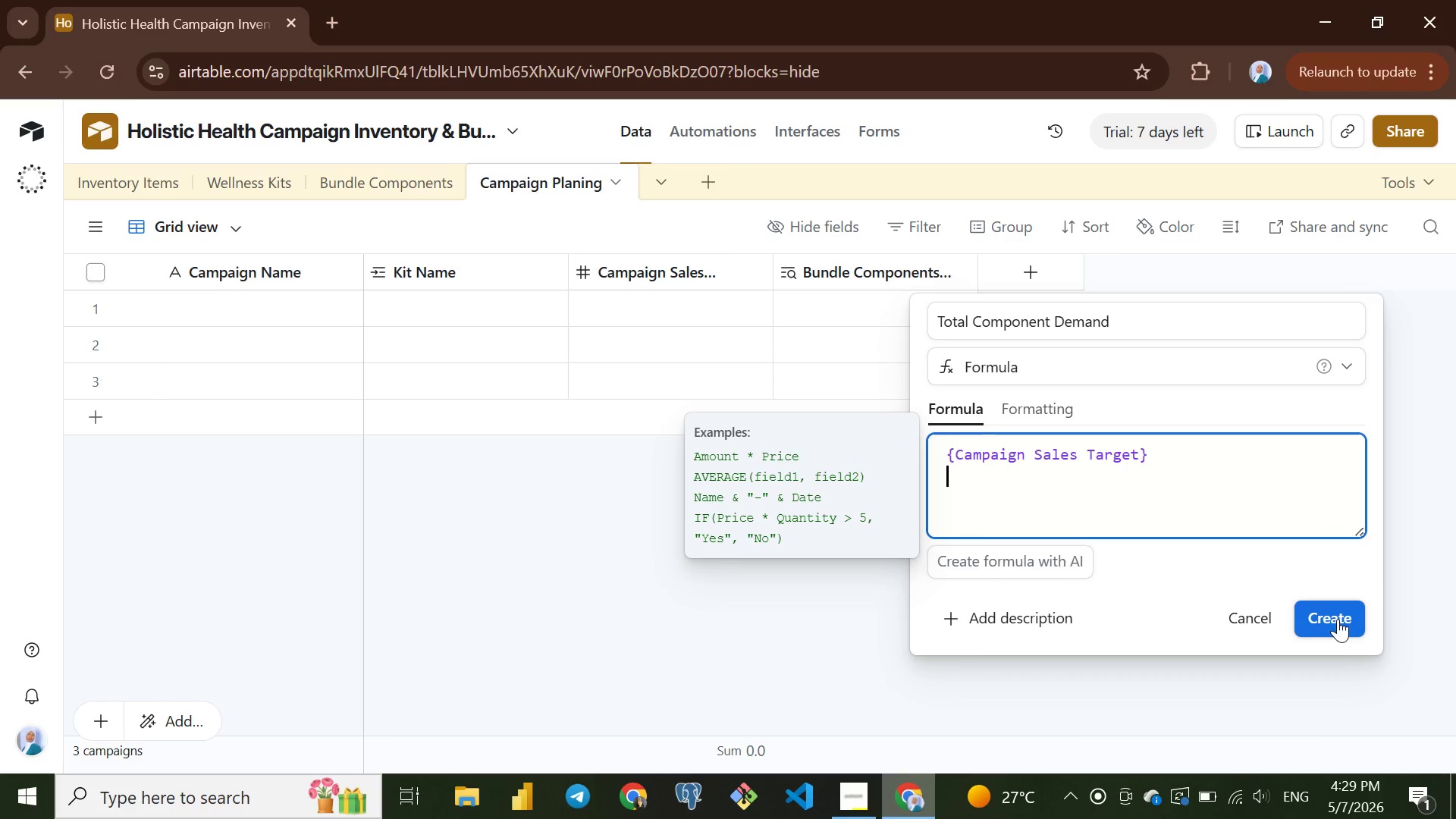 
left_click([1338, 619])
 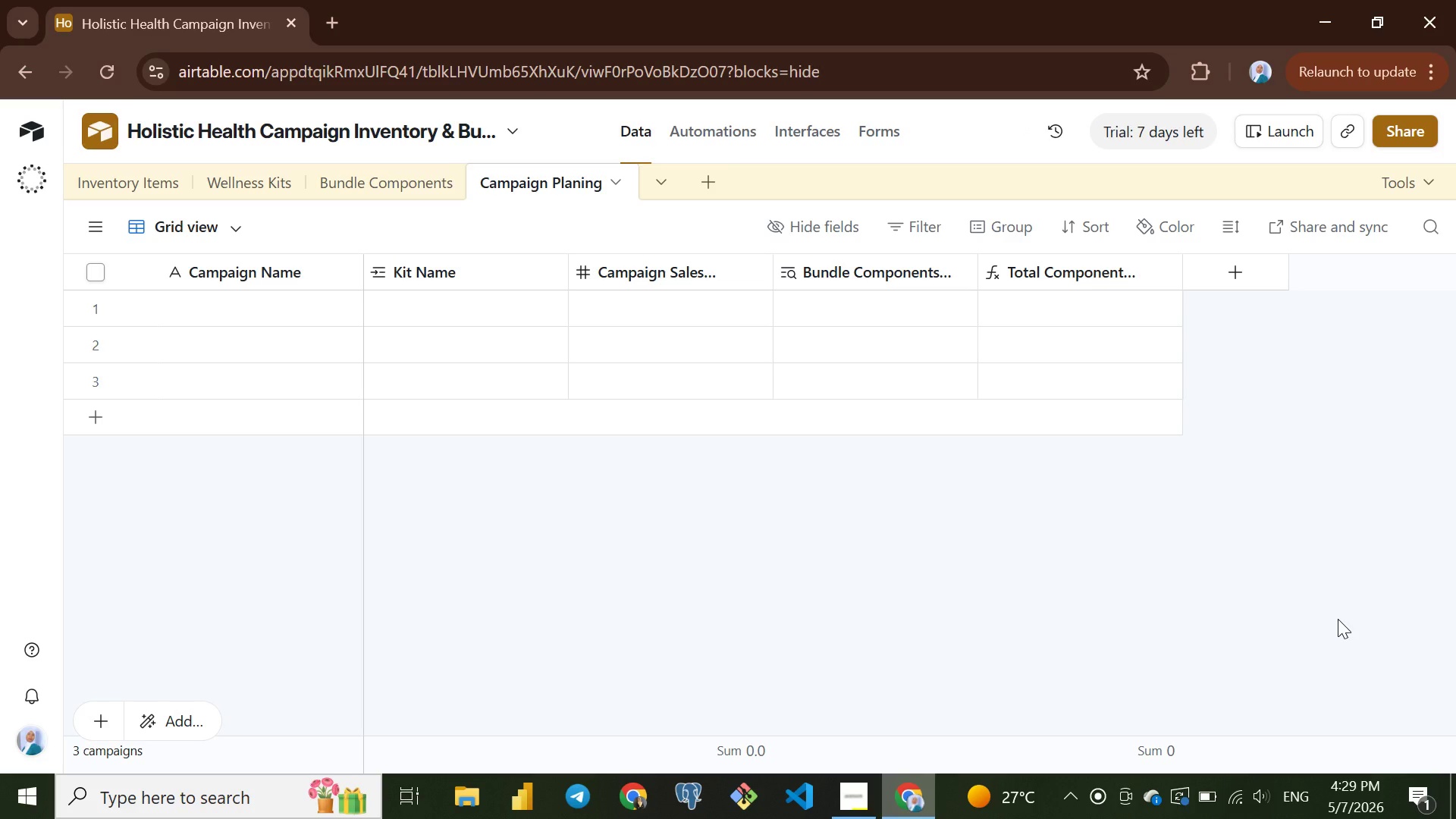 
wait(18.95)
 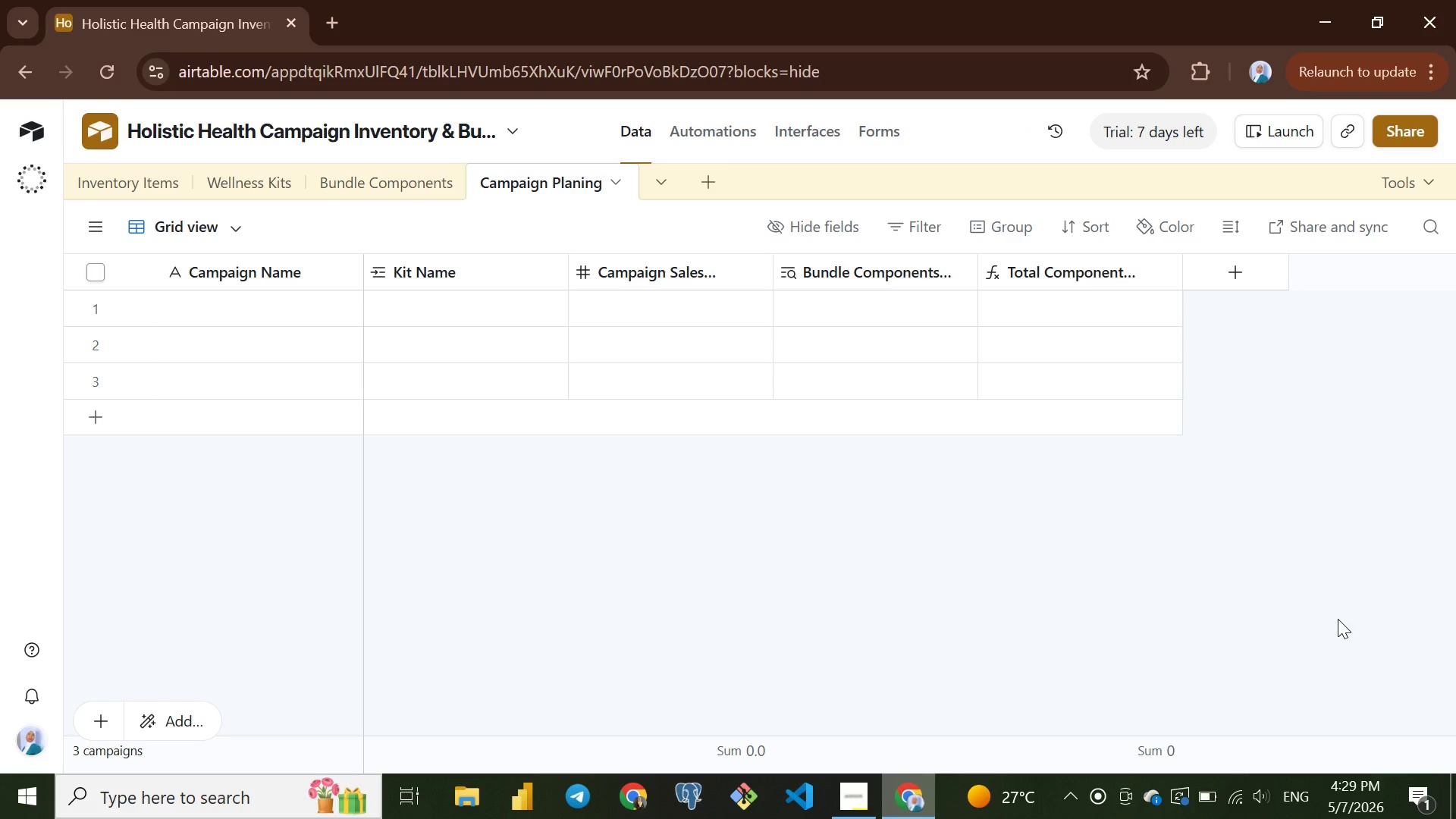 
left_click_drag(start_coordinate=[1179, 275], to_coordinate=[1241, 263])
 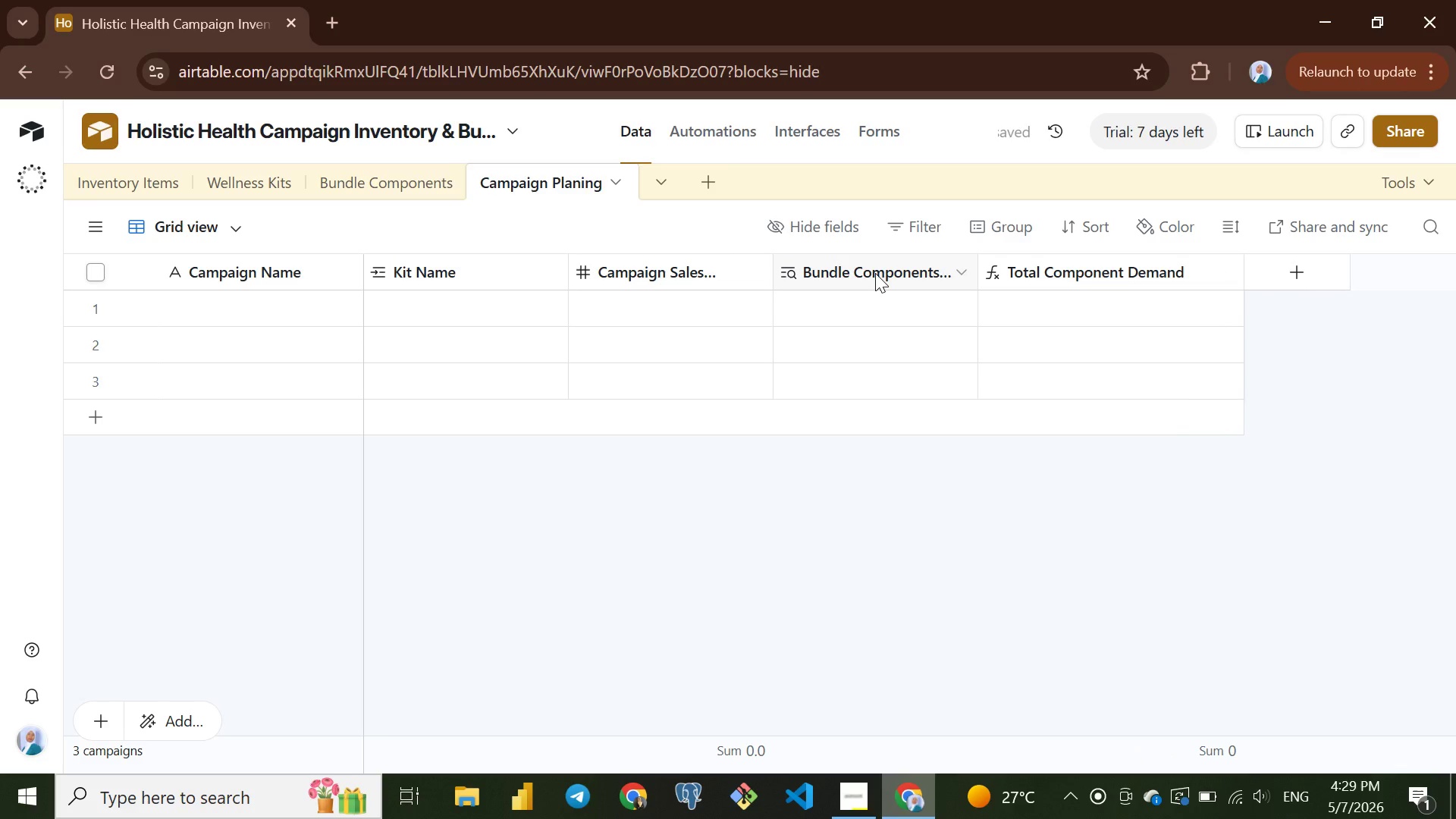 
left_click([875, 273])
 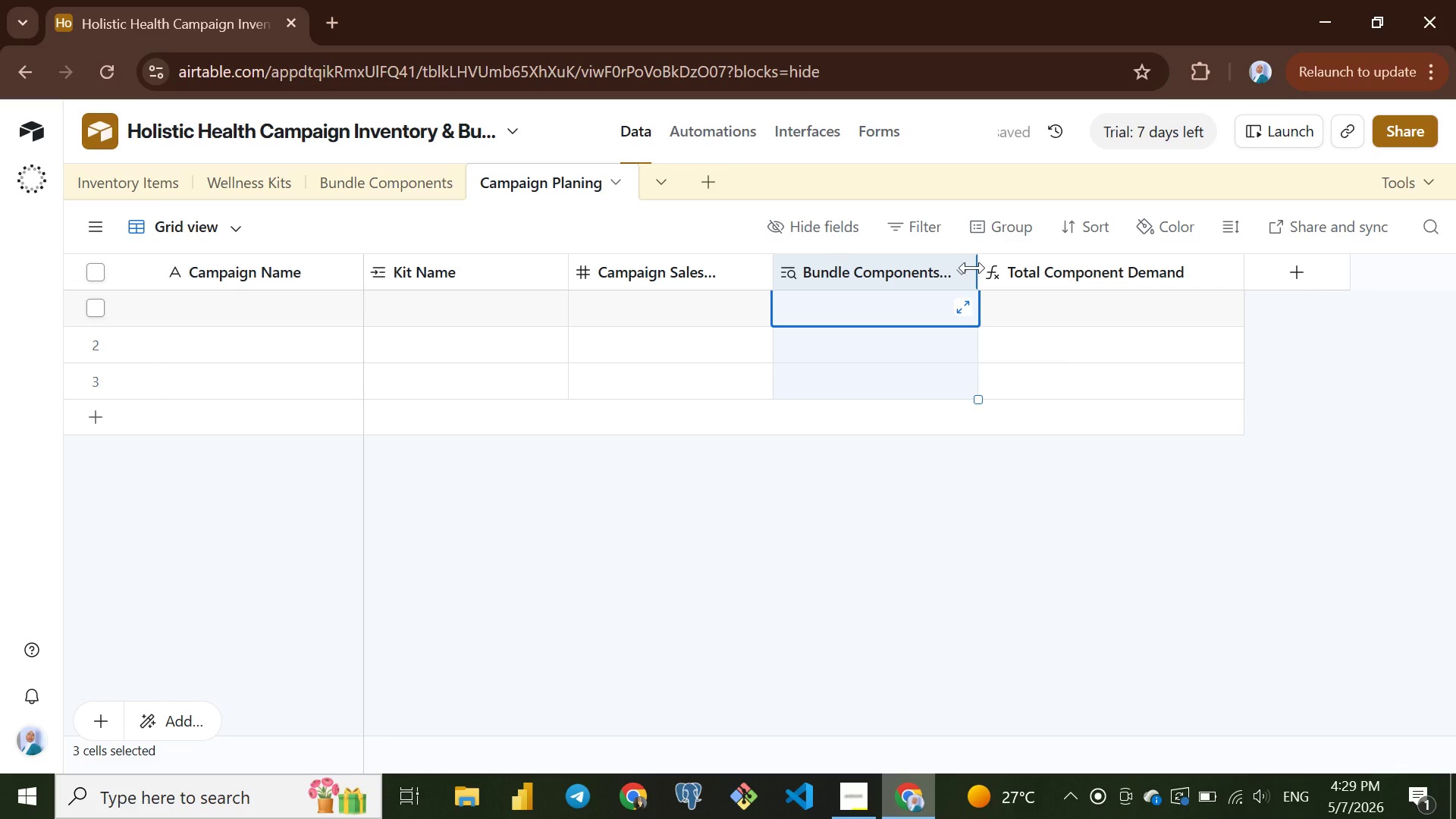 
left_click_drag(start_coordinate=[972, 268], to_coordinate=[1038, 265])
 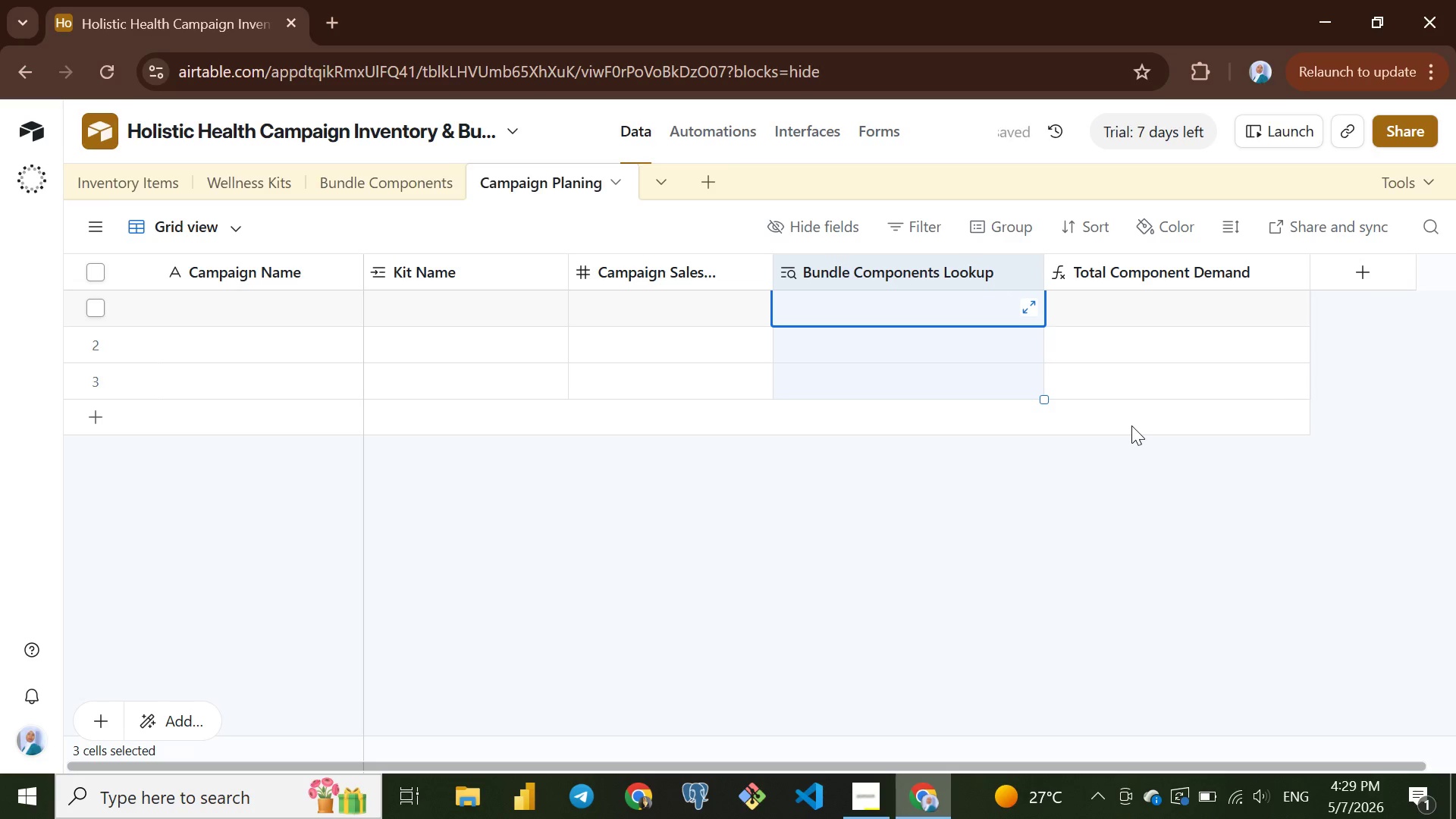 
left_click([1131, 425])
 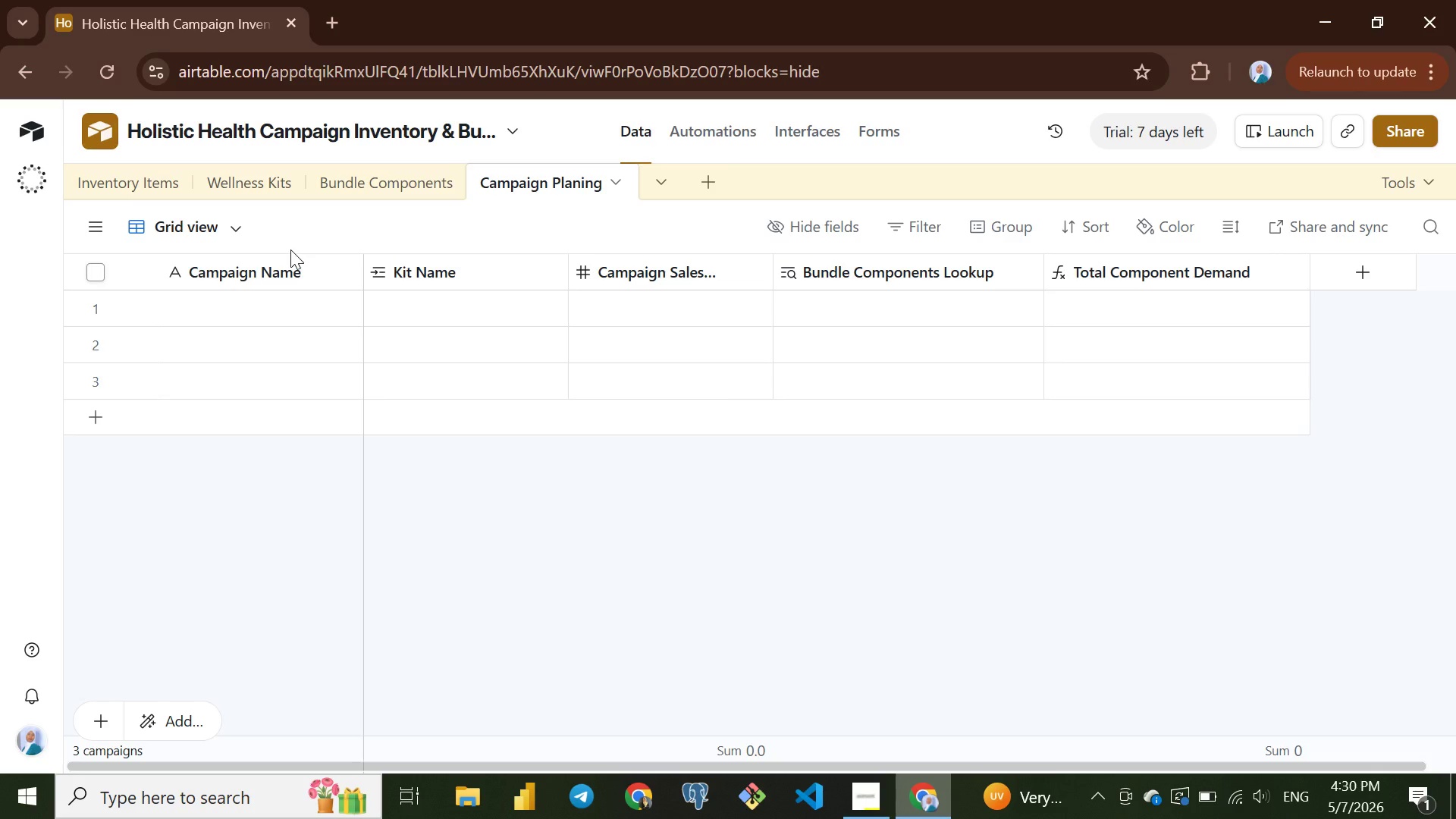 
wait(44.77)
 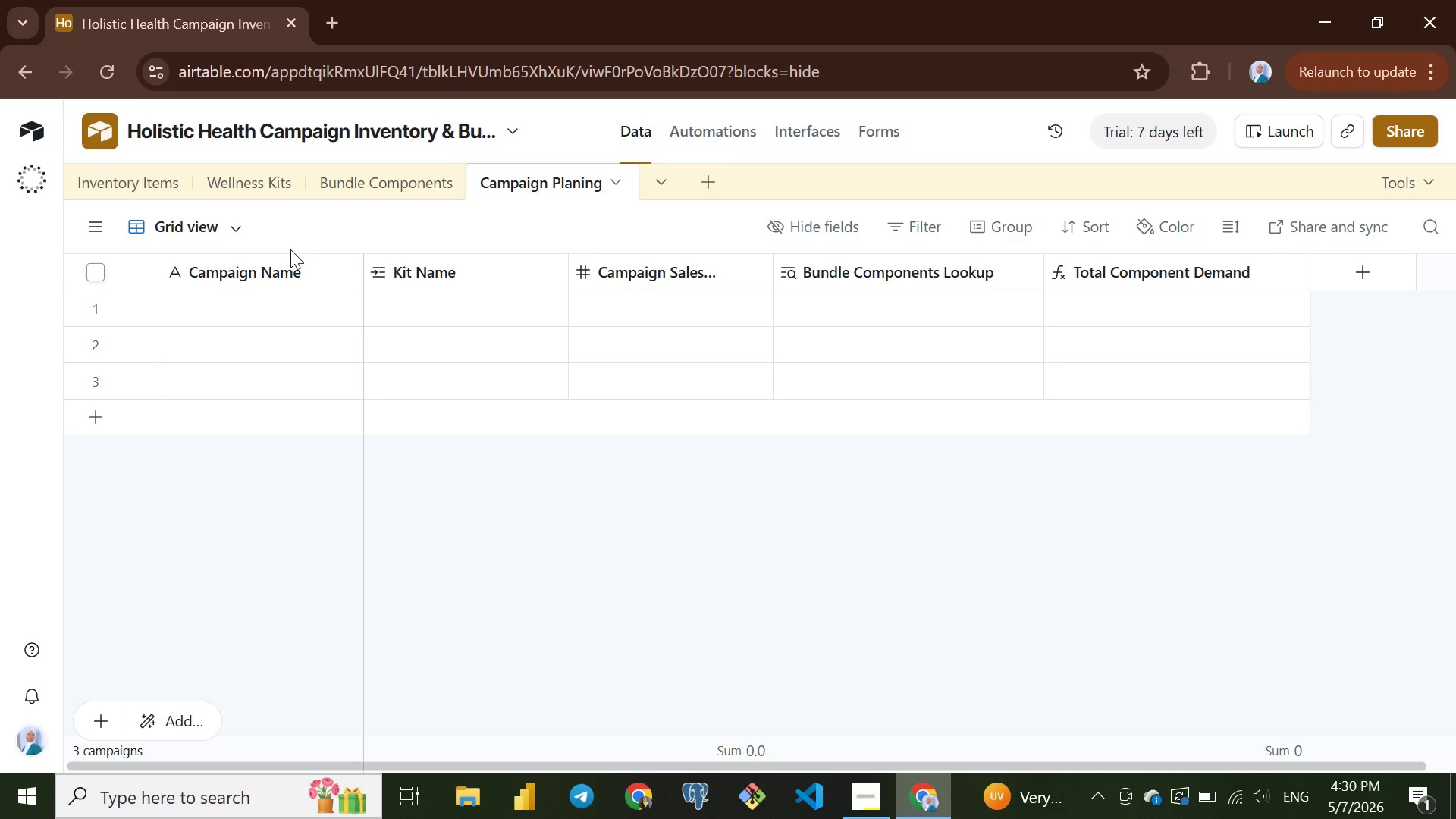 
left_click([130, 178])
 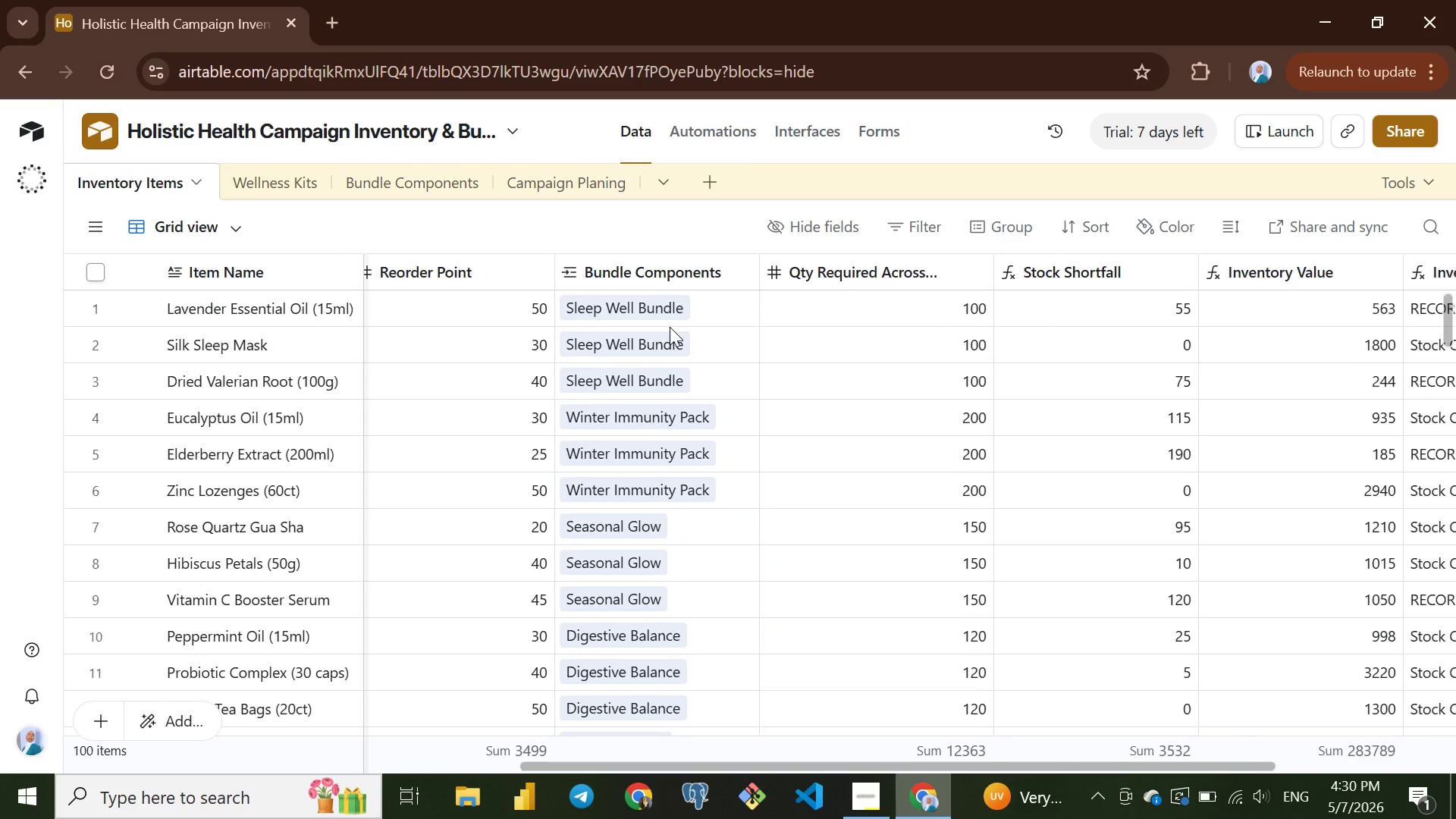 
wait(41.56)
 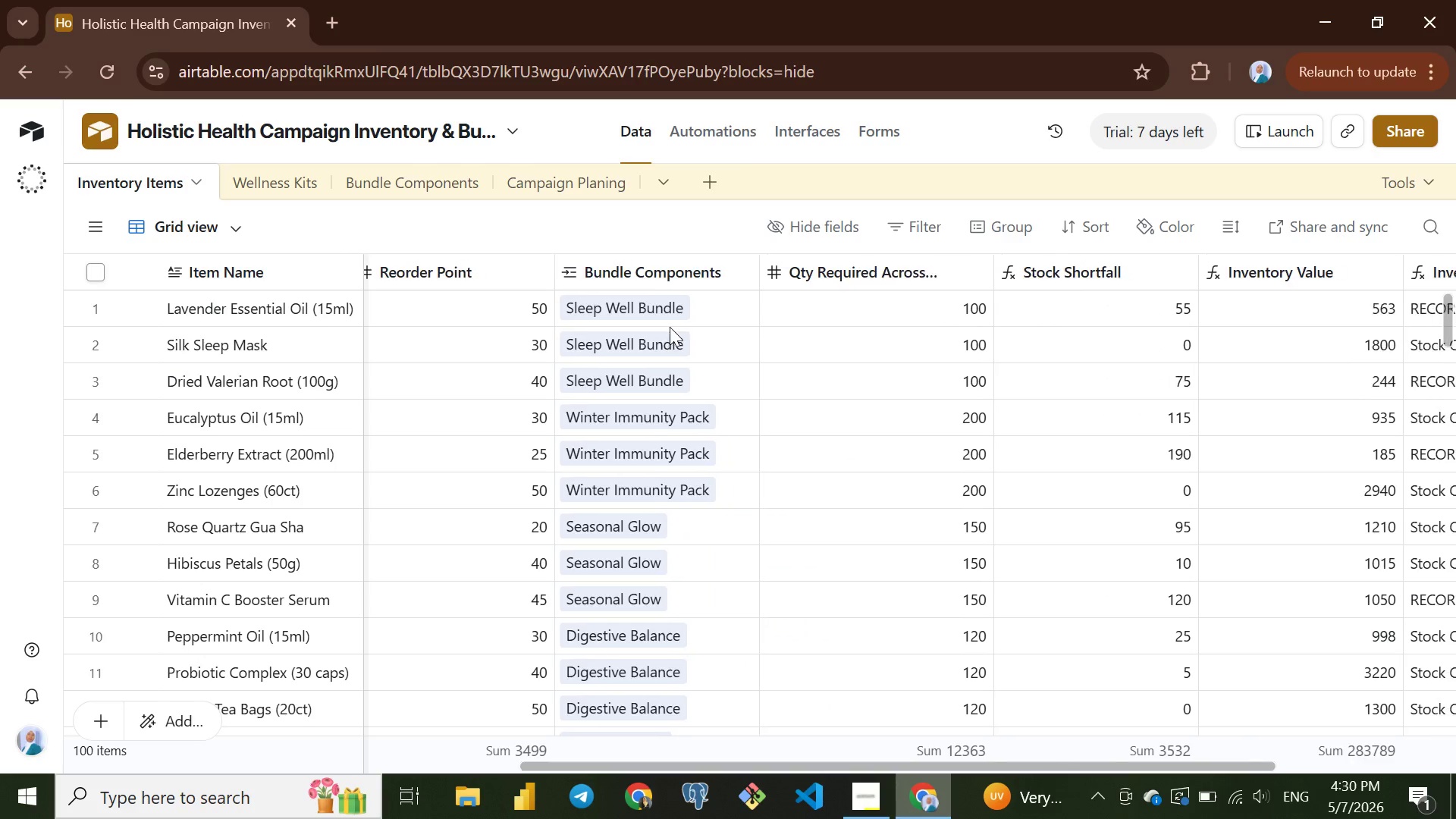 
left_click([652, 275])
 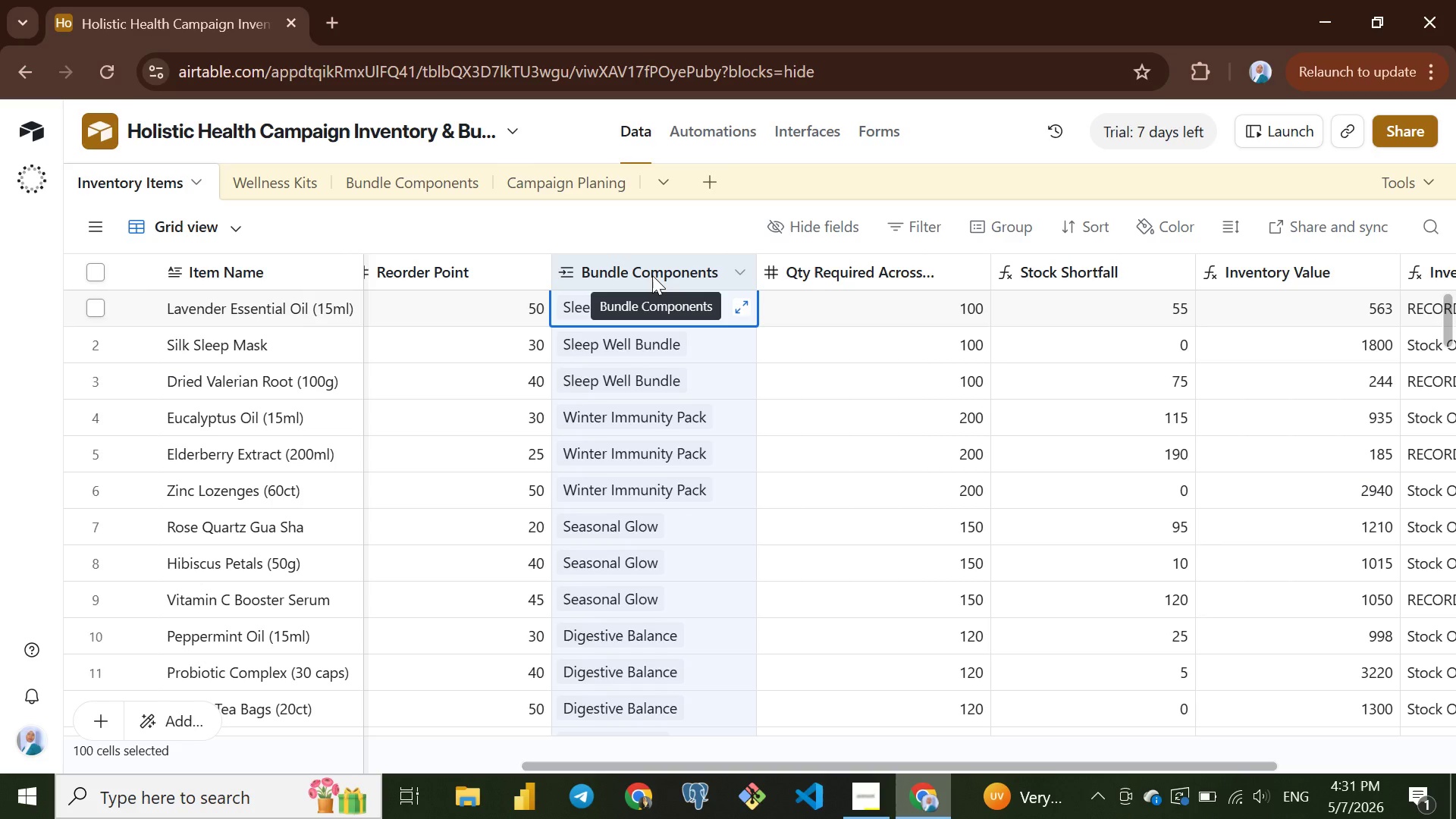 
wait(32.14)
 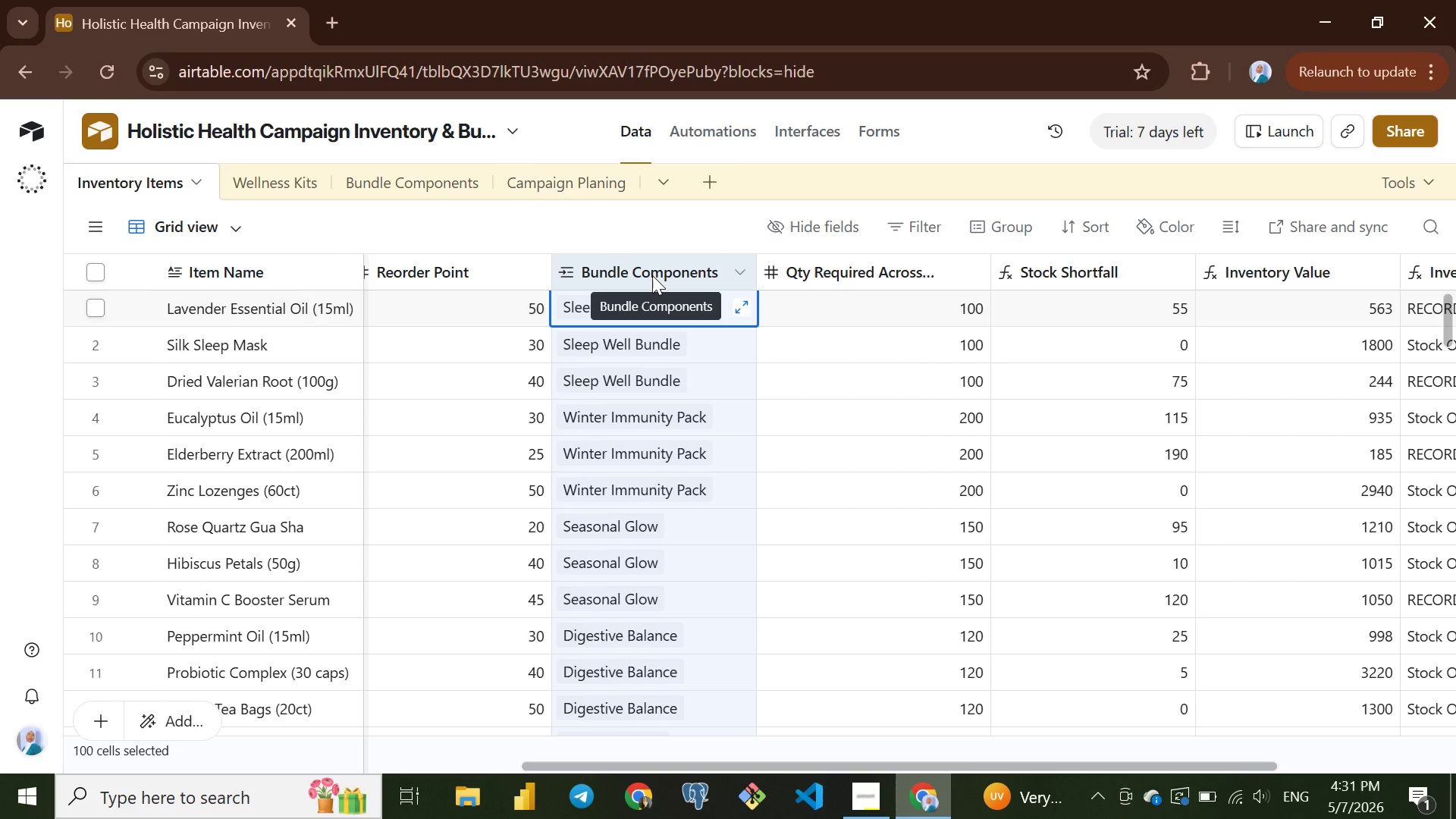 
left_click([669, 480])
 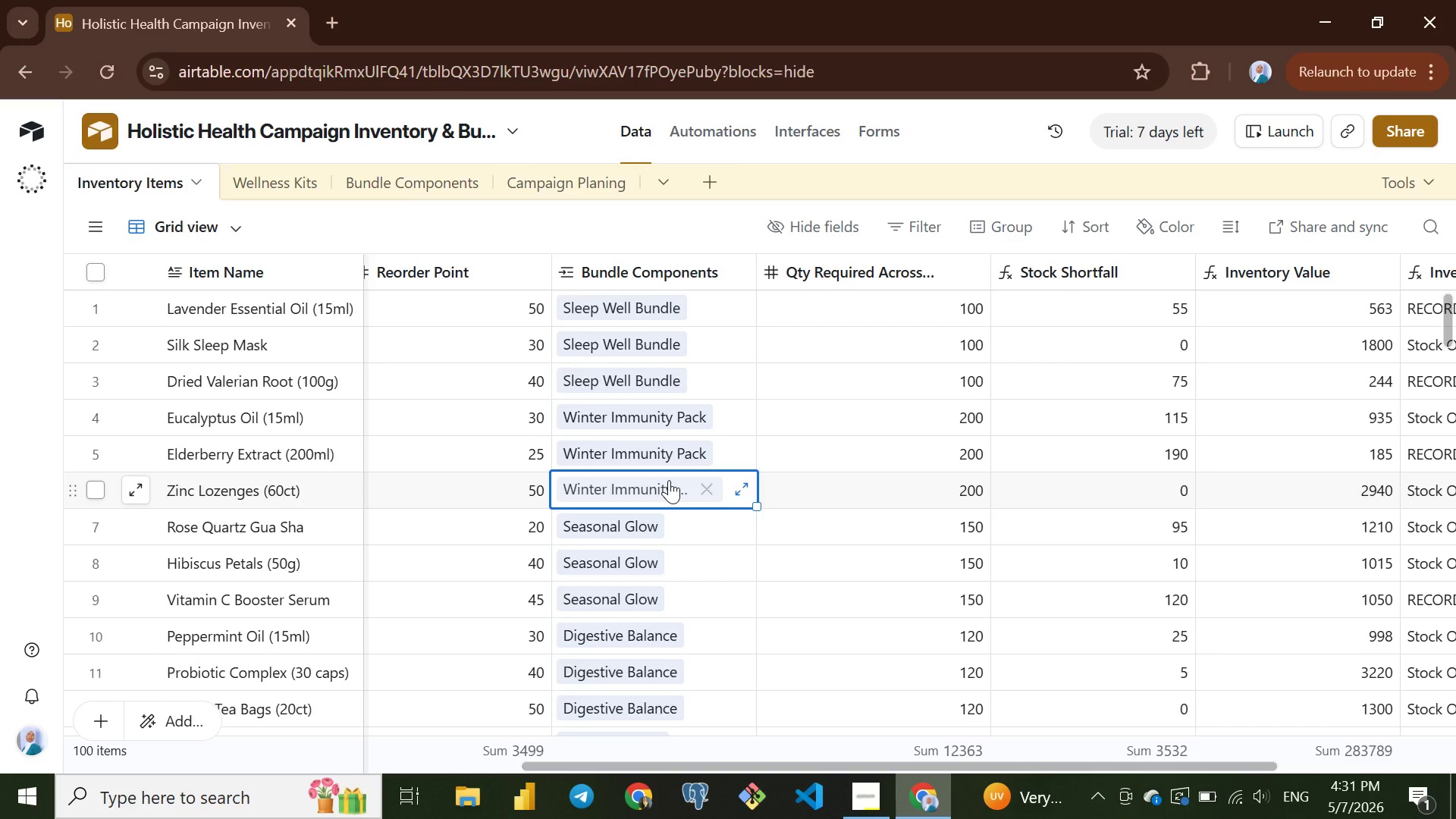 
wait(25.25)
 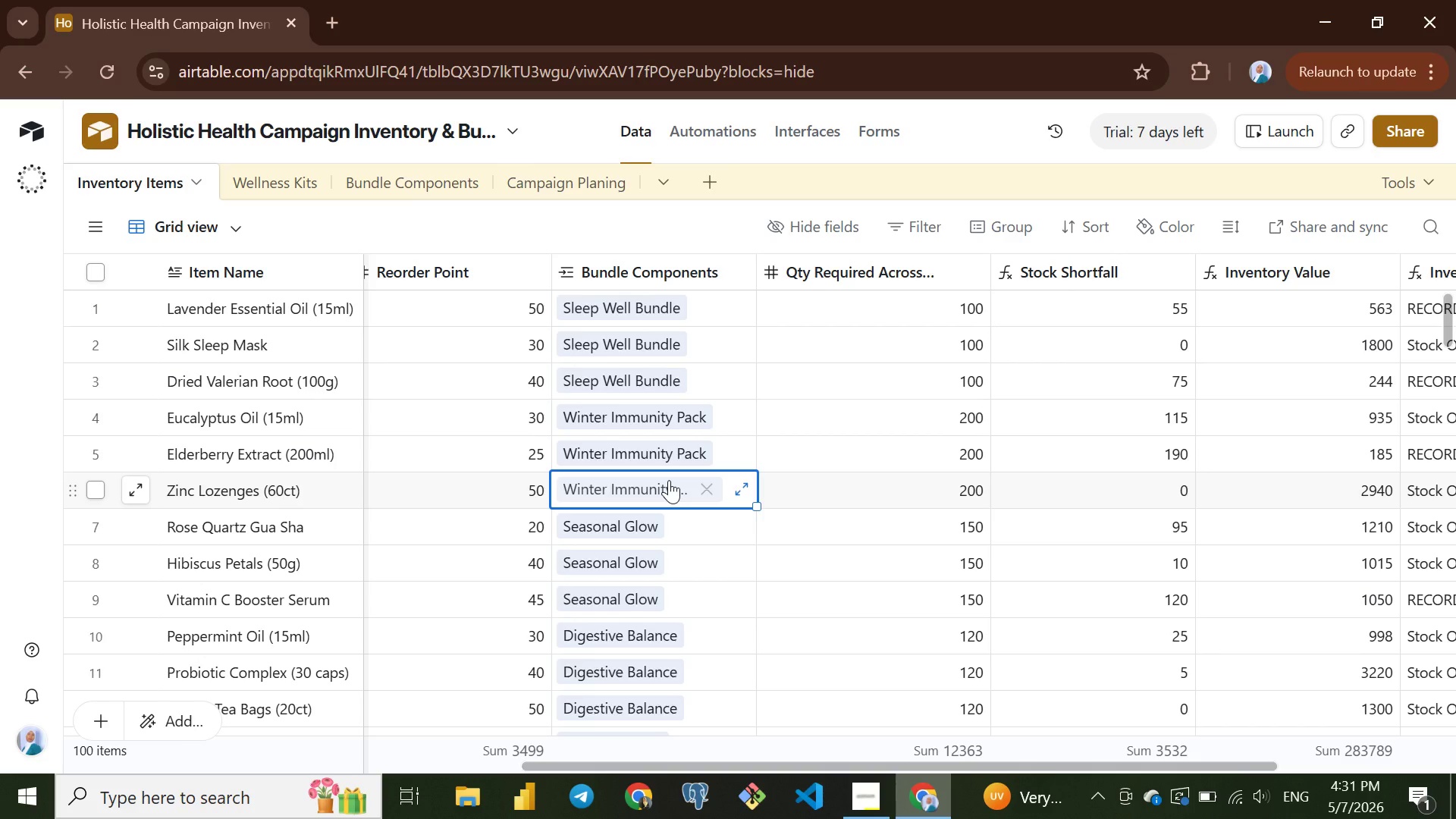 
left_click([805, 330])
 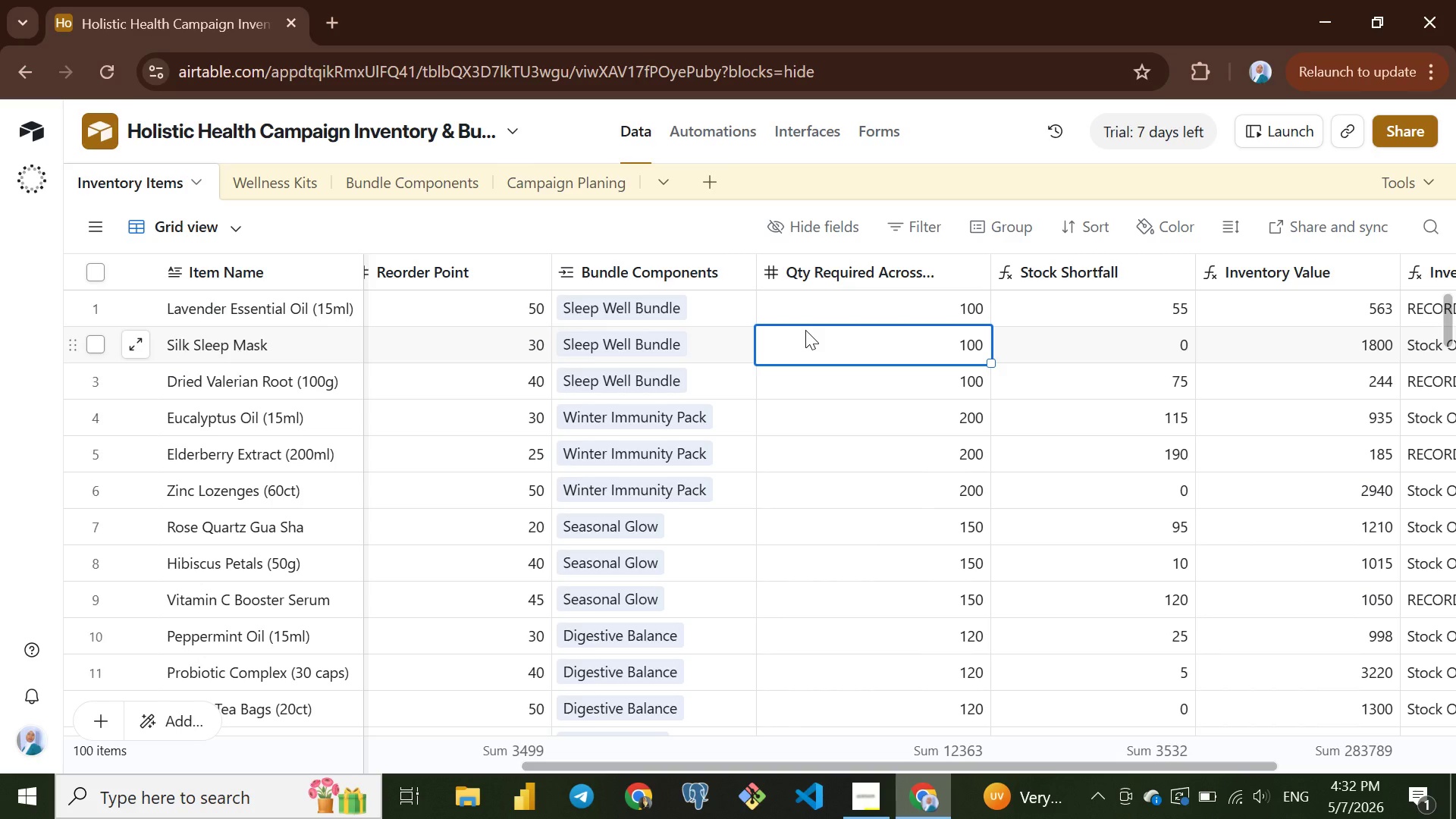 
wait(18.84)
 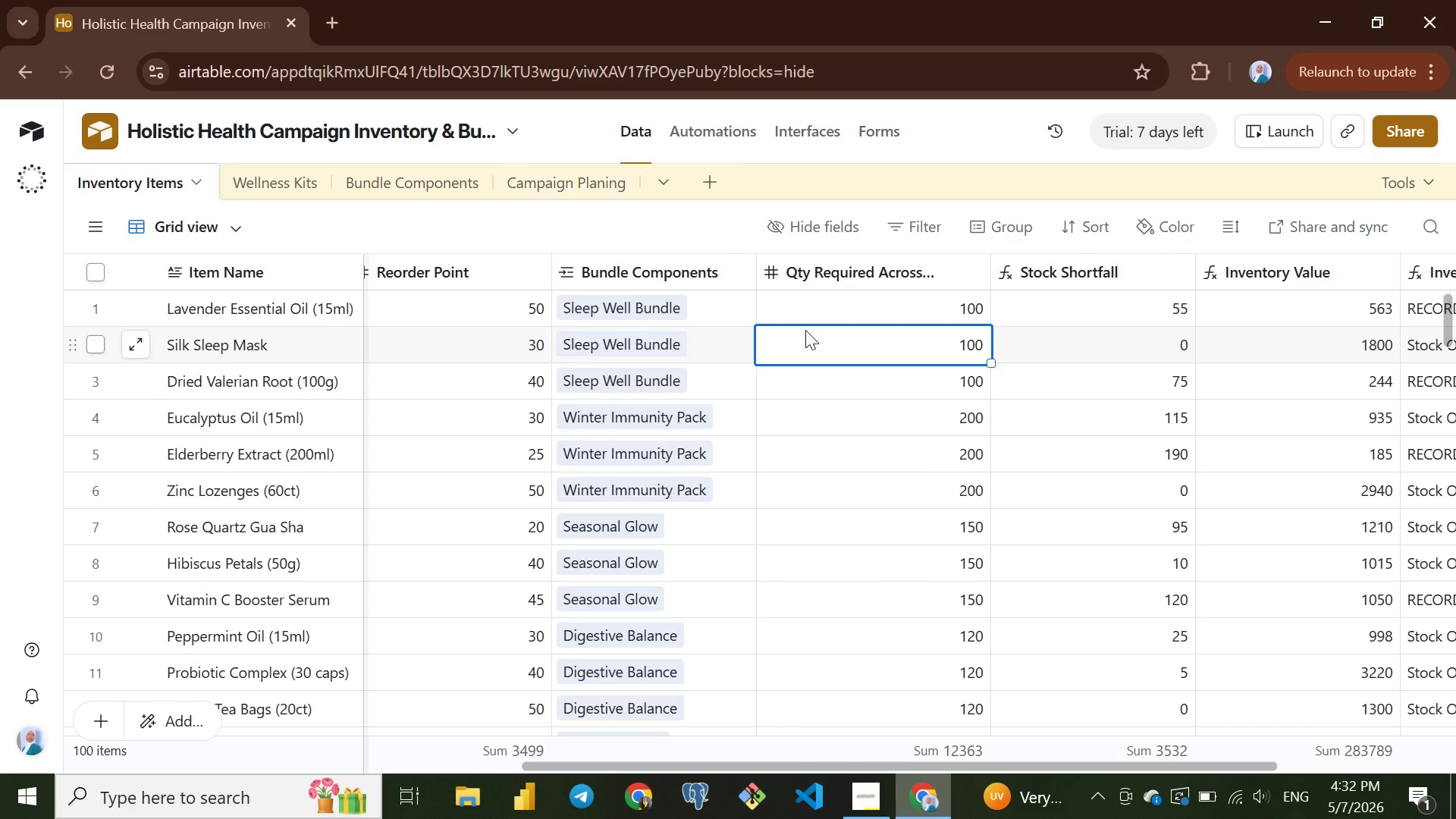 
left_click([831, 266])
 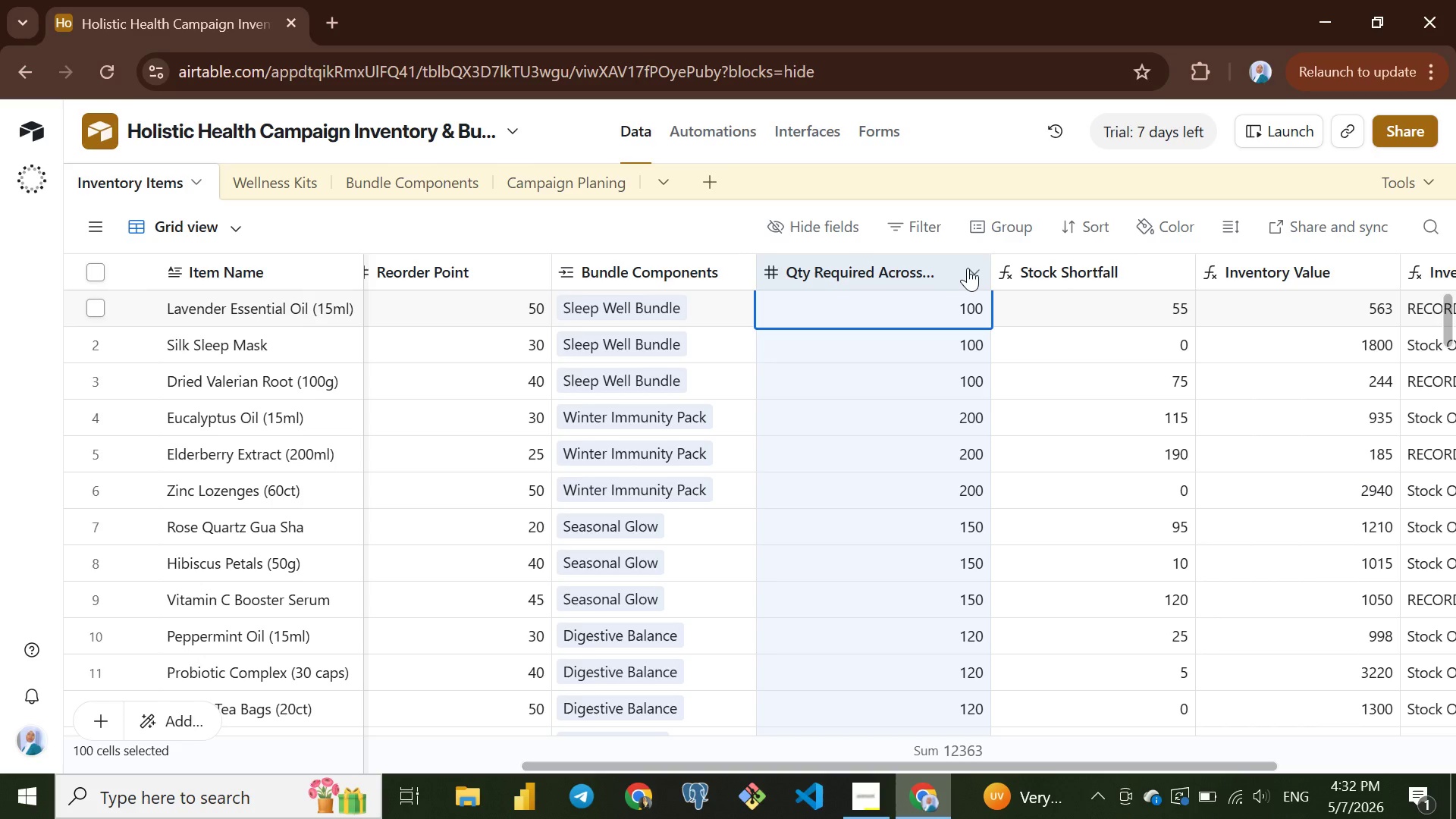 
left_click([967, 268])
 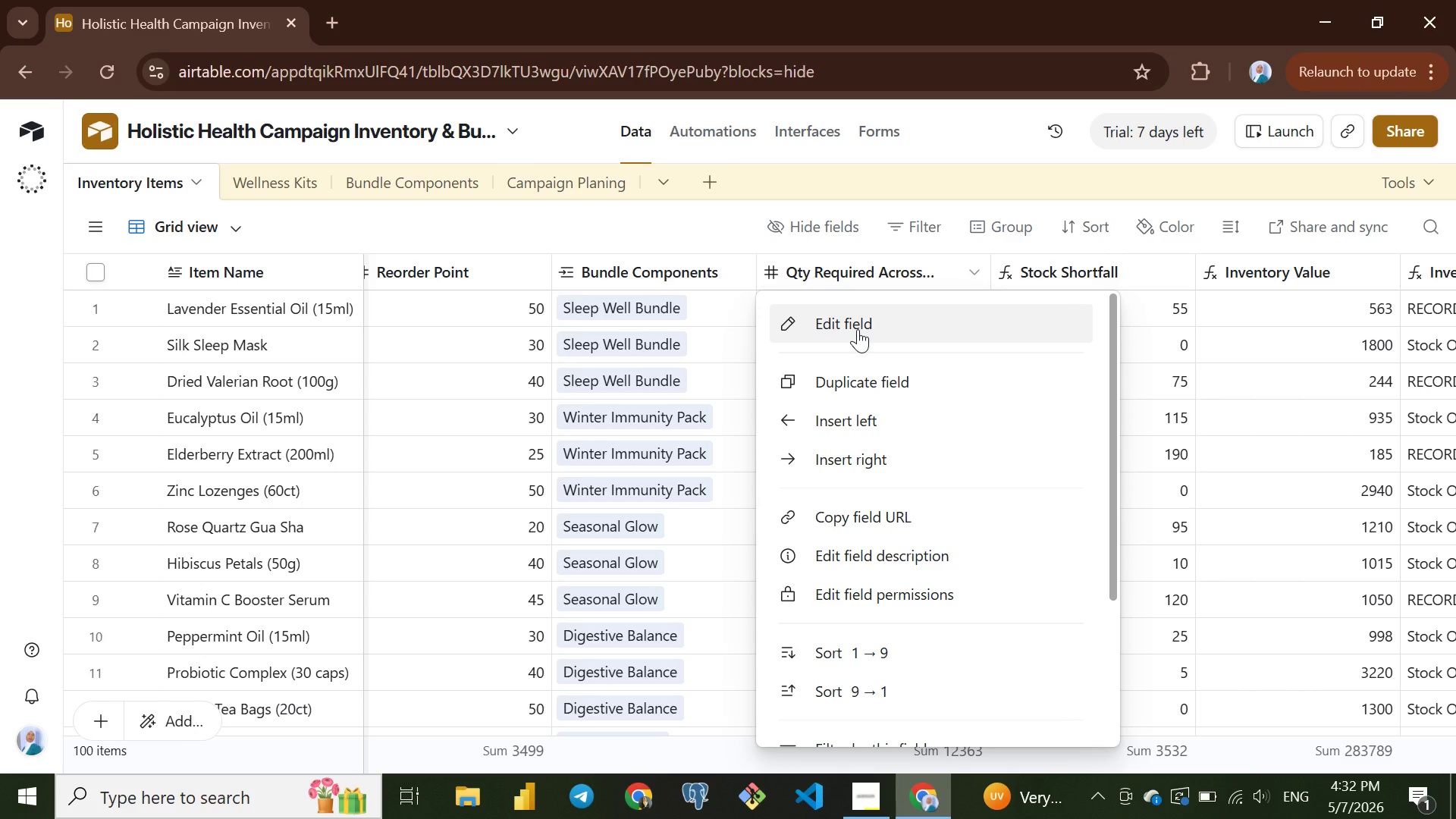 
wait(5.12)
 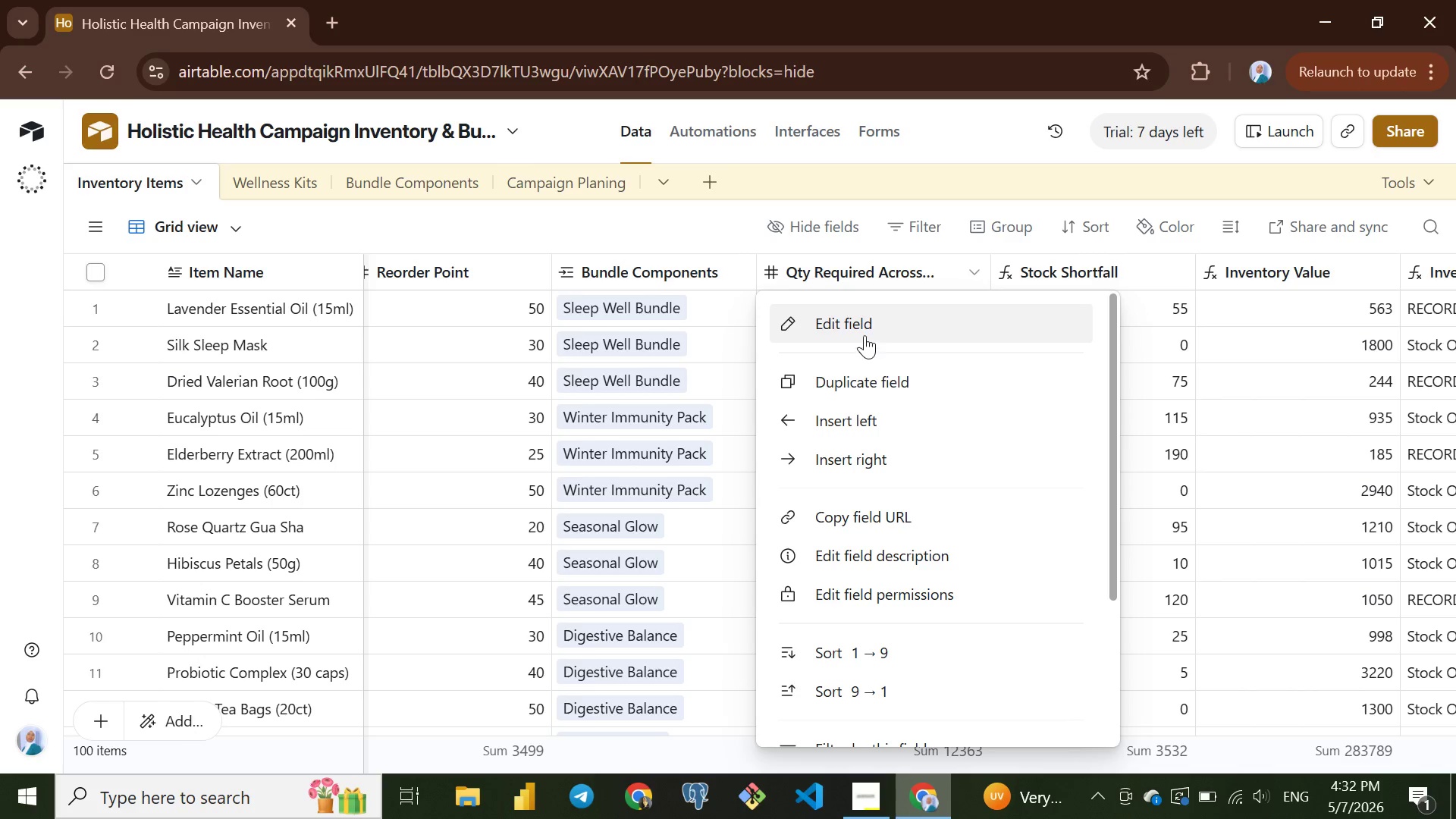 
left_click([858, 329])
 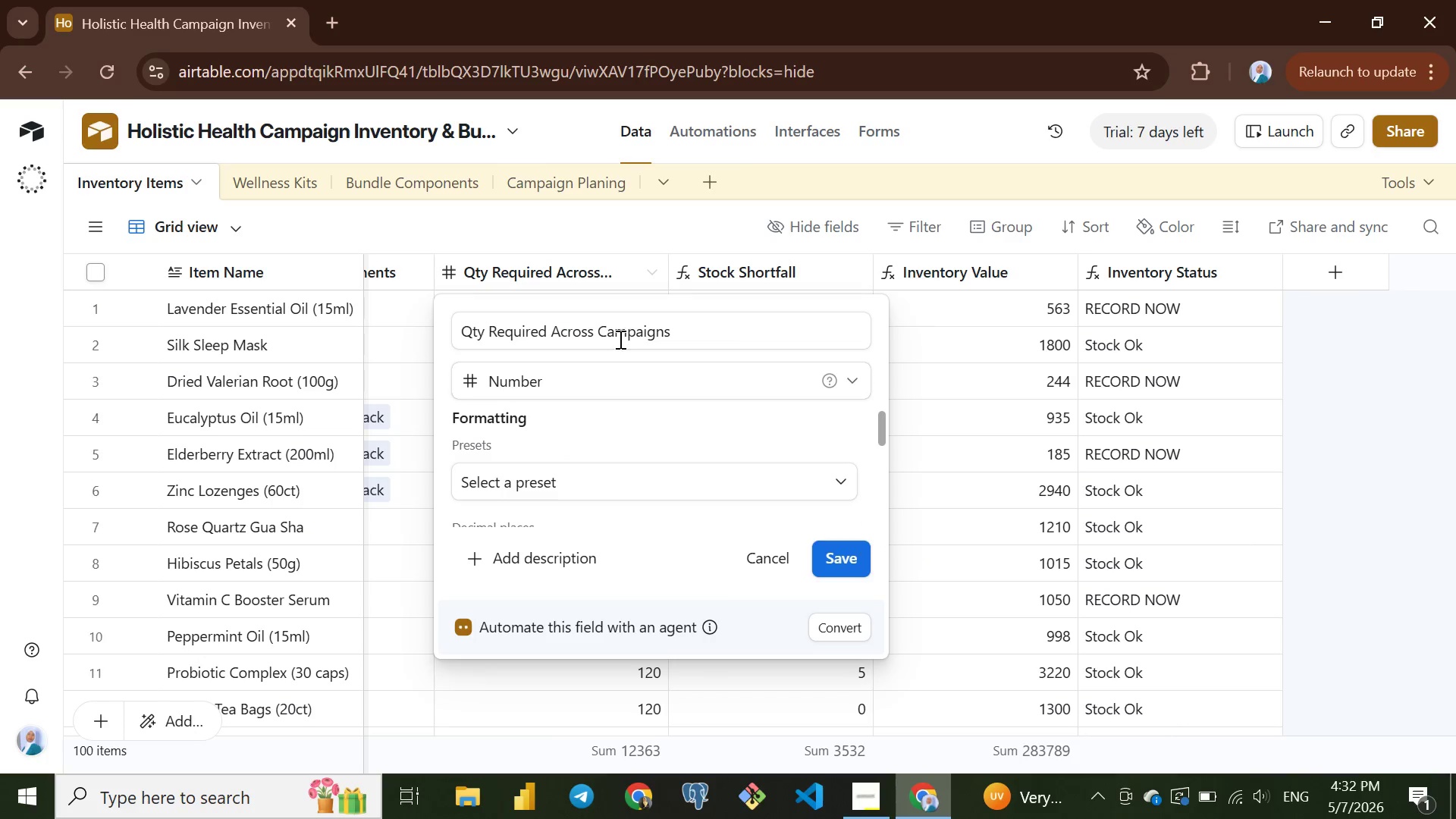 
wait(6.48)
 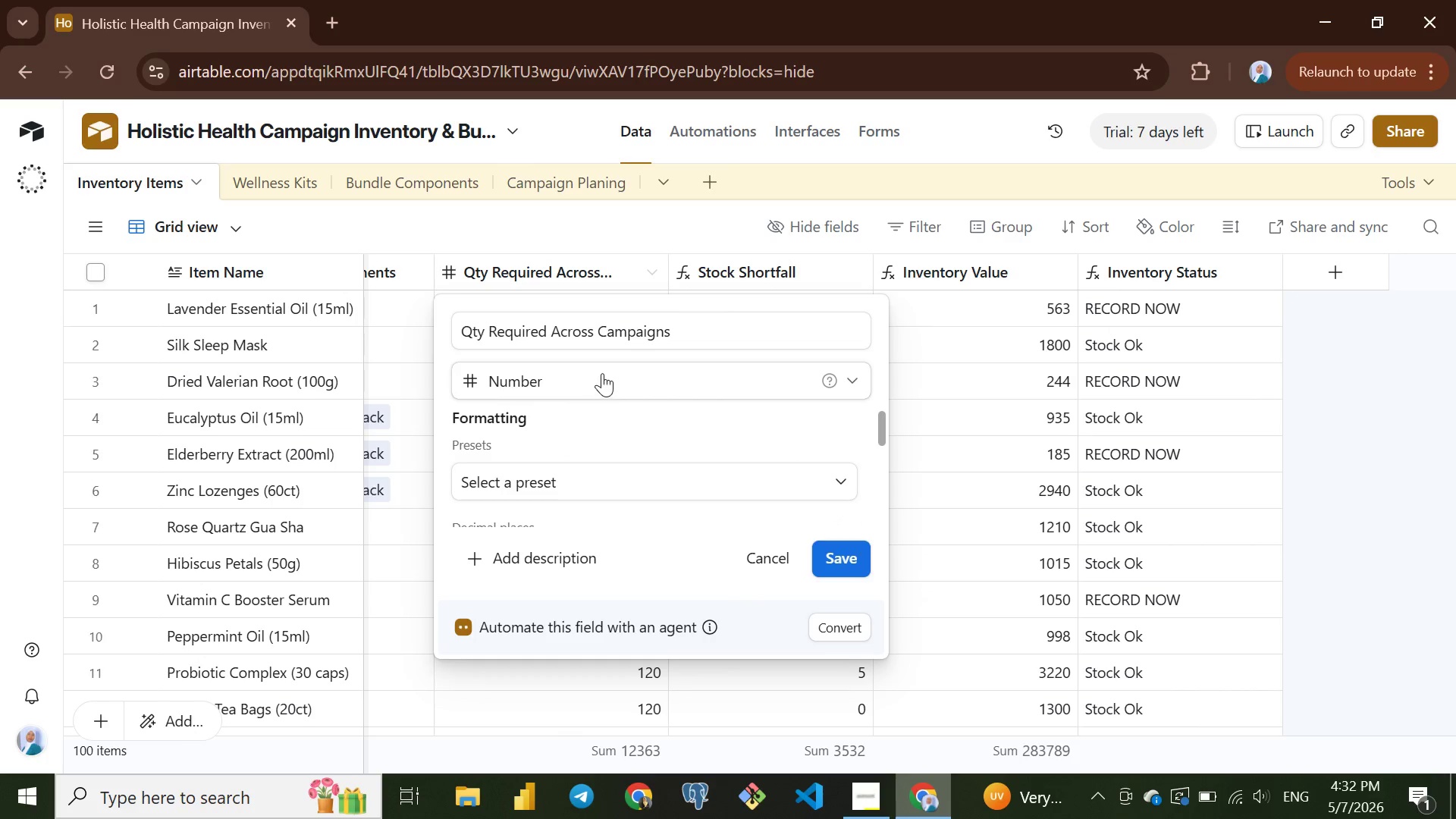 
left_click([570, 382])
 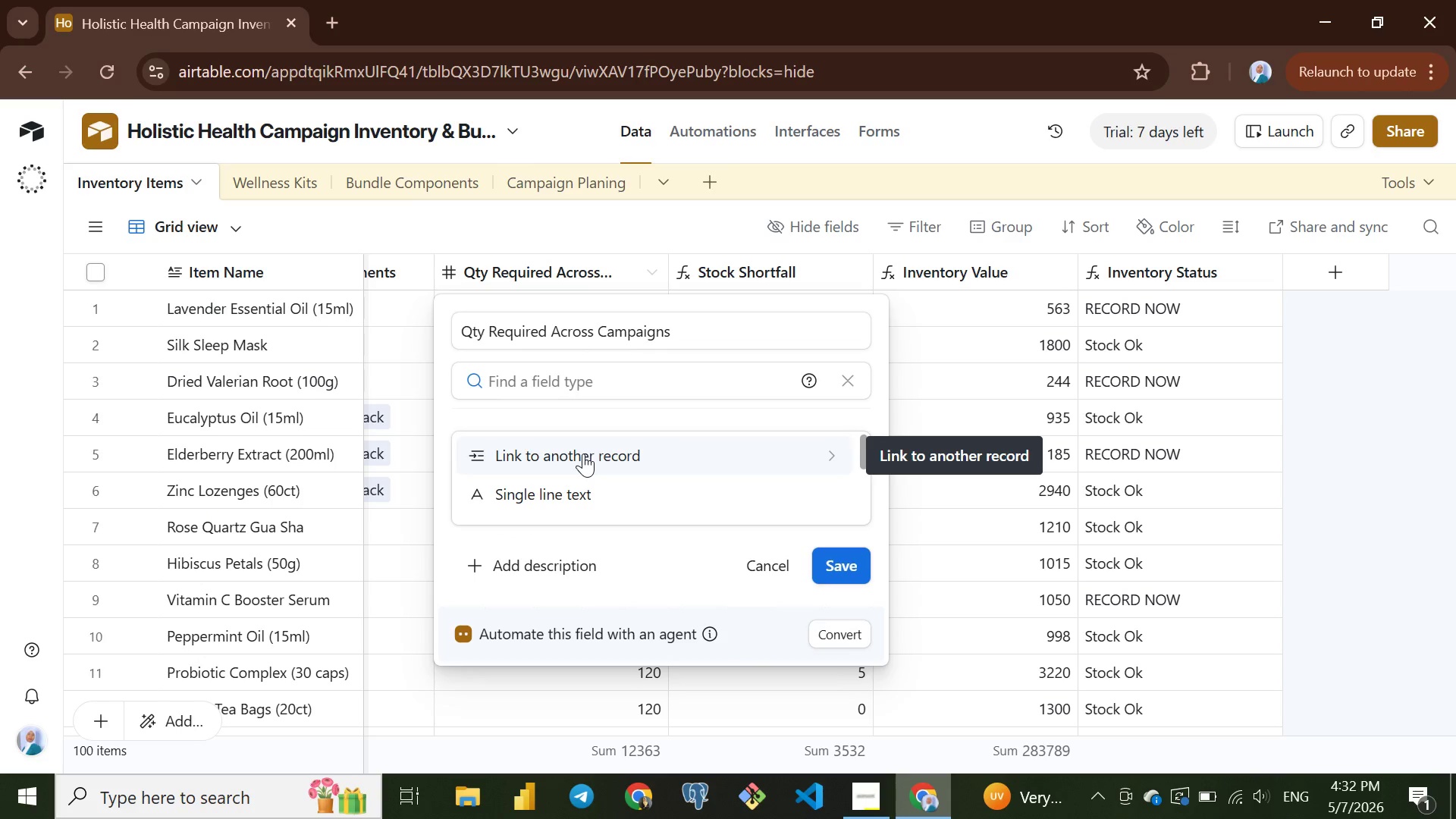 
wait(7.92)
 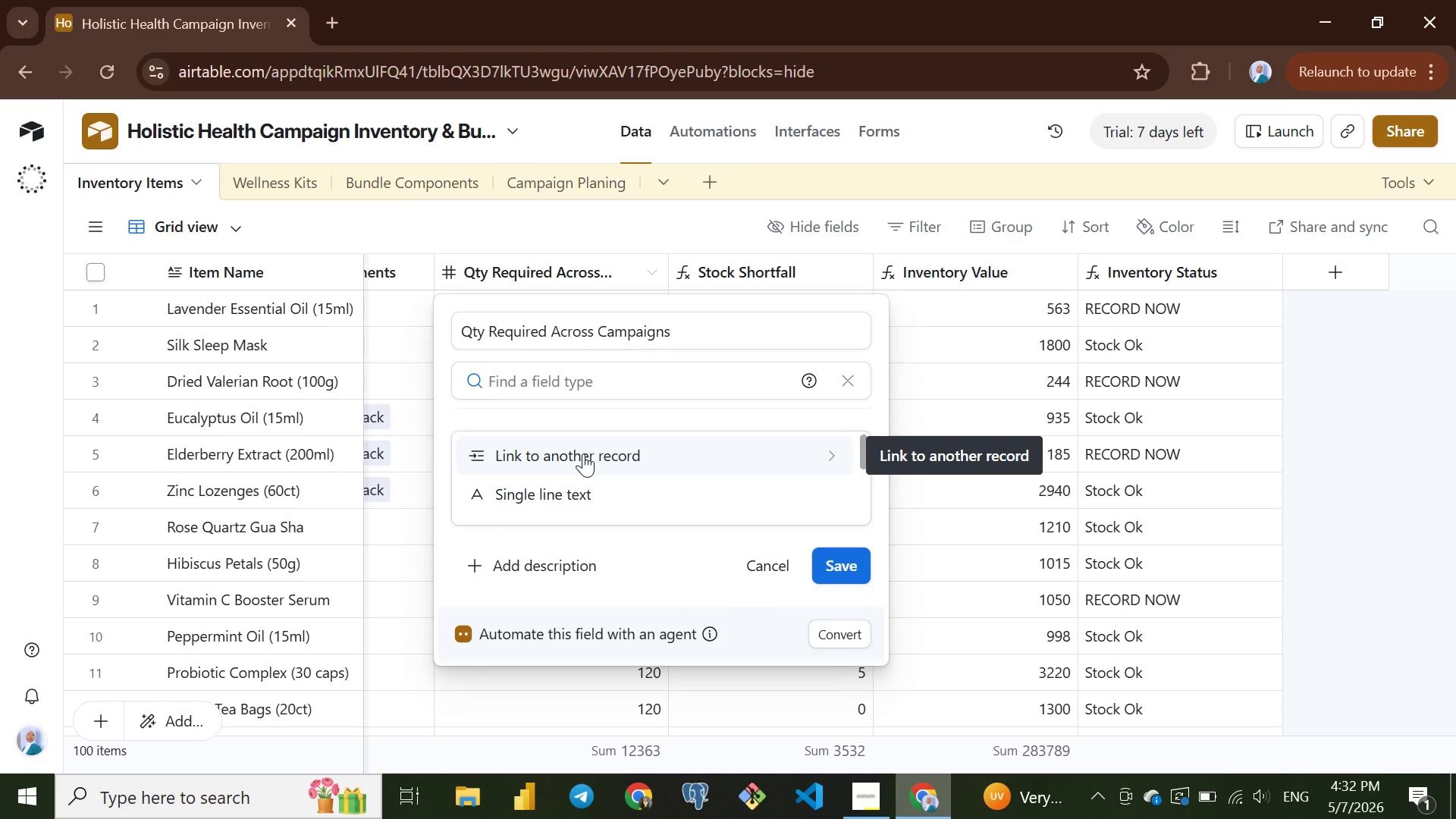 
left_click([581, 454])
 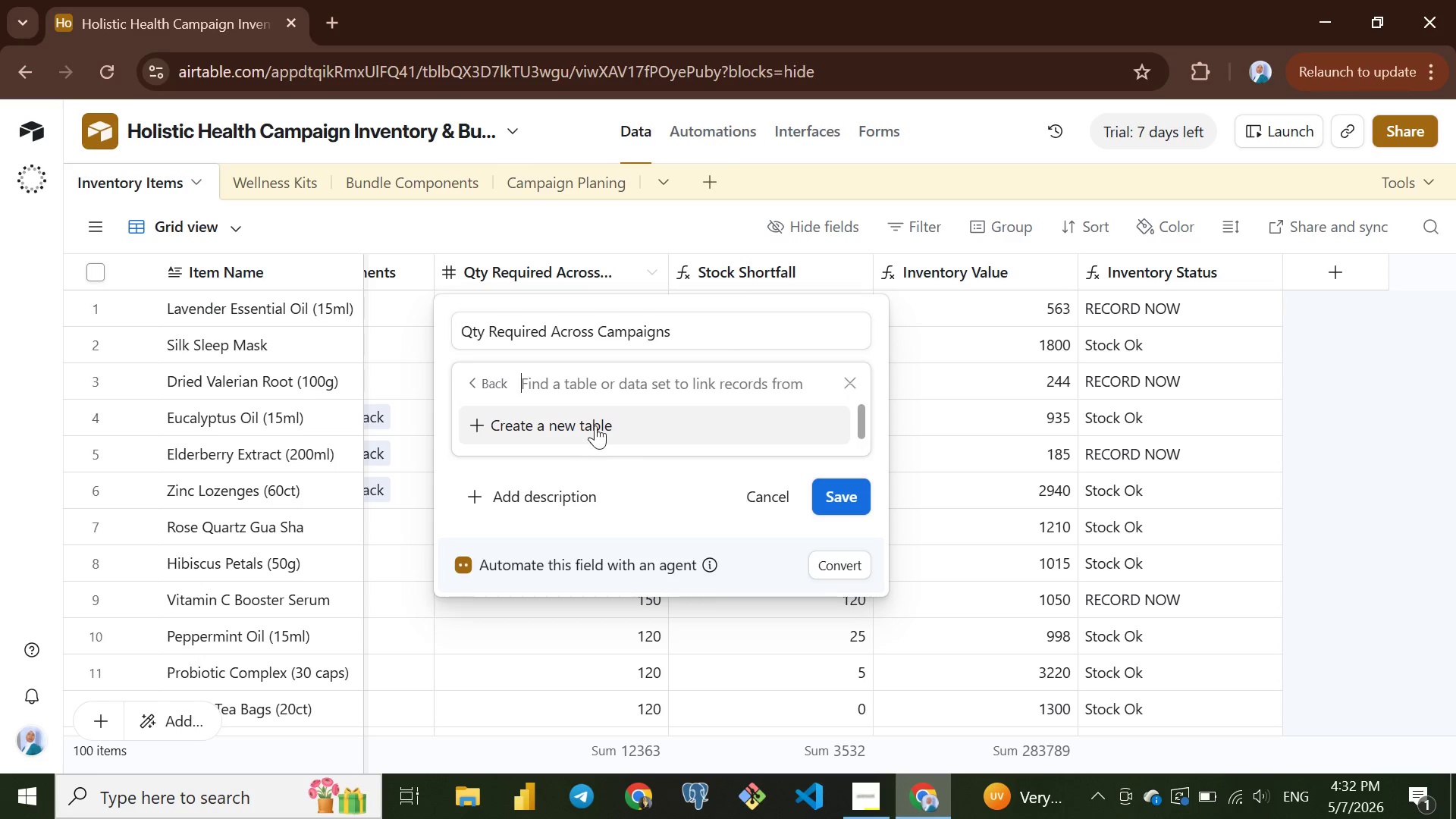 
wait(7.41)
 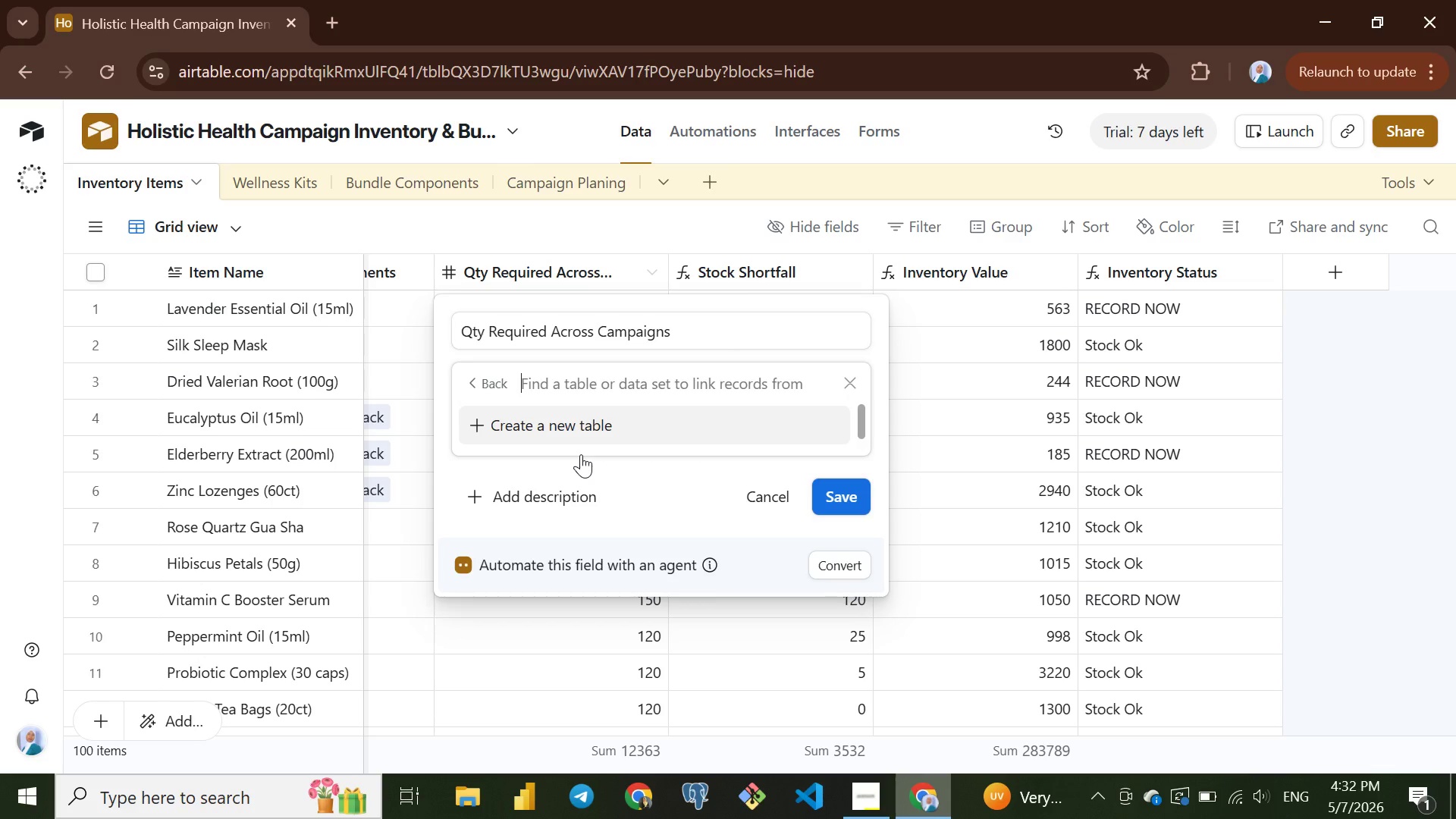 
scroll: coordinate [552, 428], scroll_direction: down, amount: 2.0
 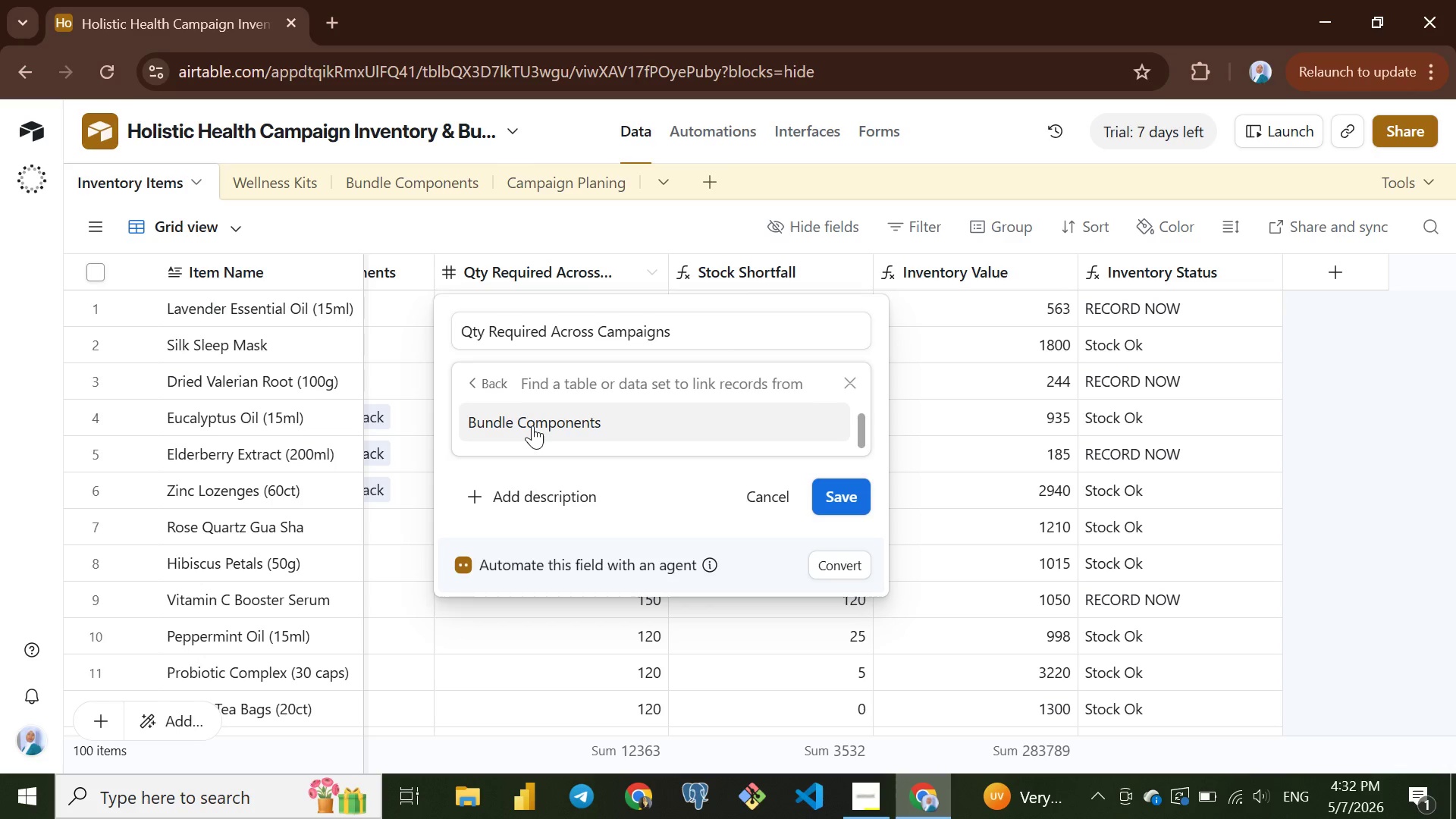 
left_click([532, 425])
 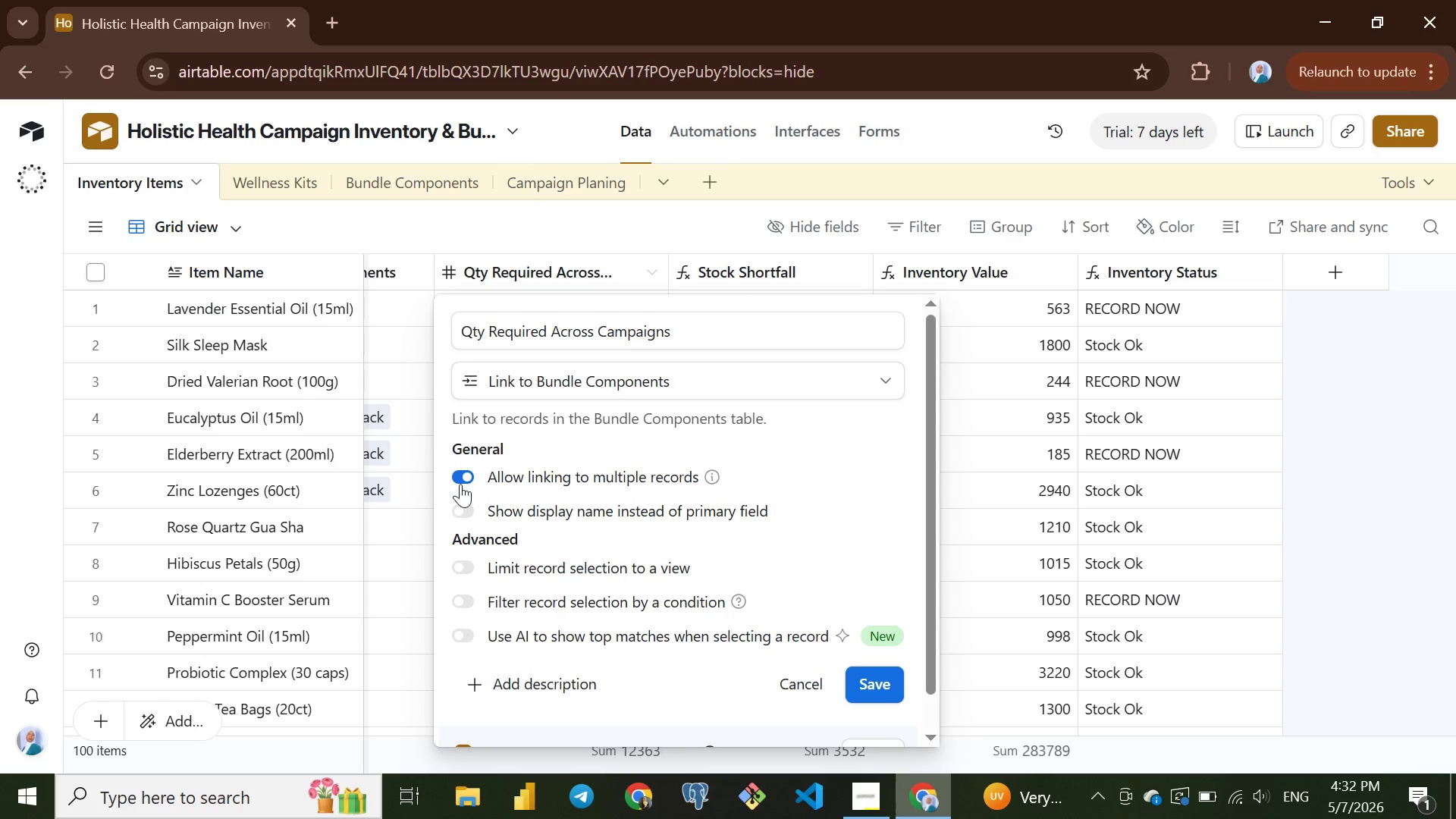 
left_click([468, 475])
 